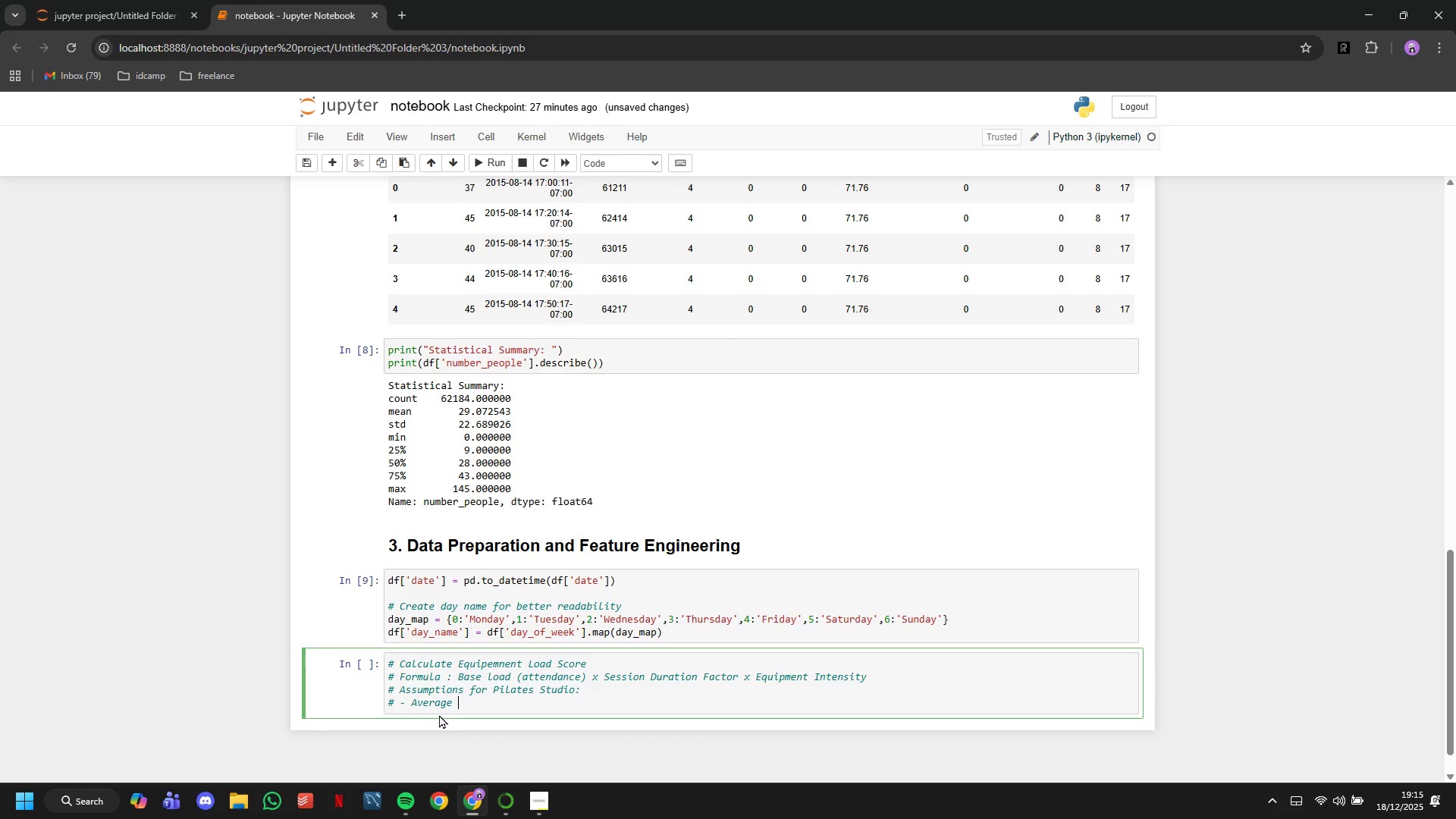 
wait(7.33)
 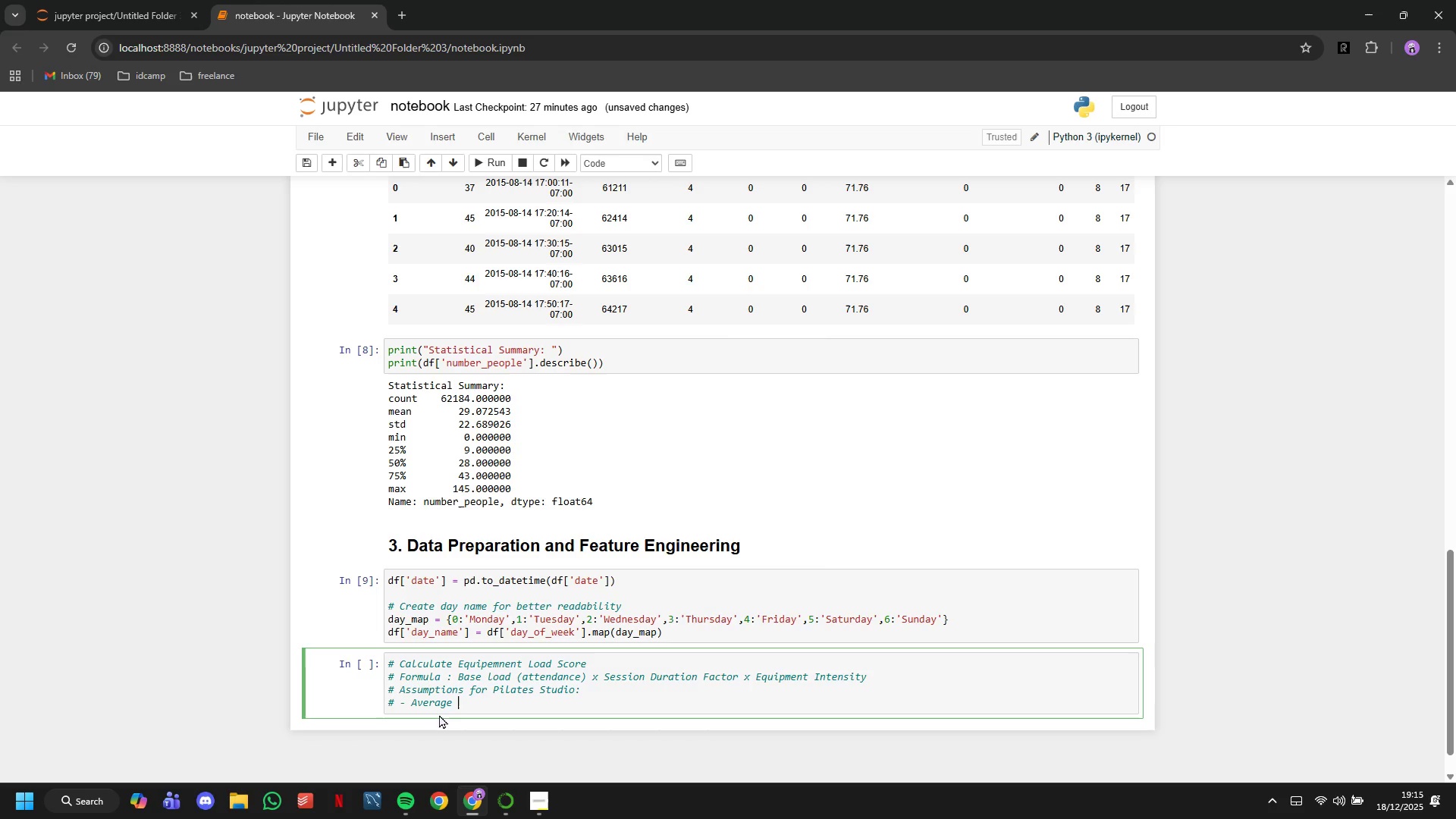 
type(reformer session: 50 minutes)
 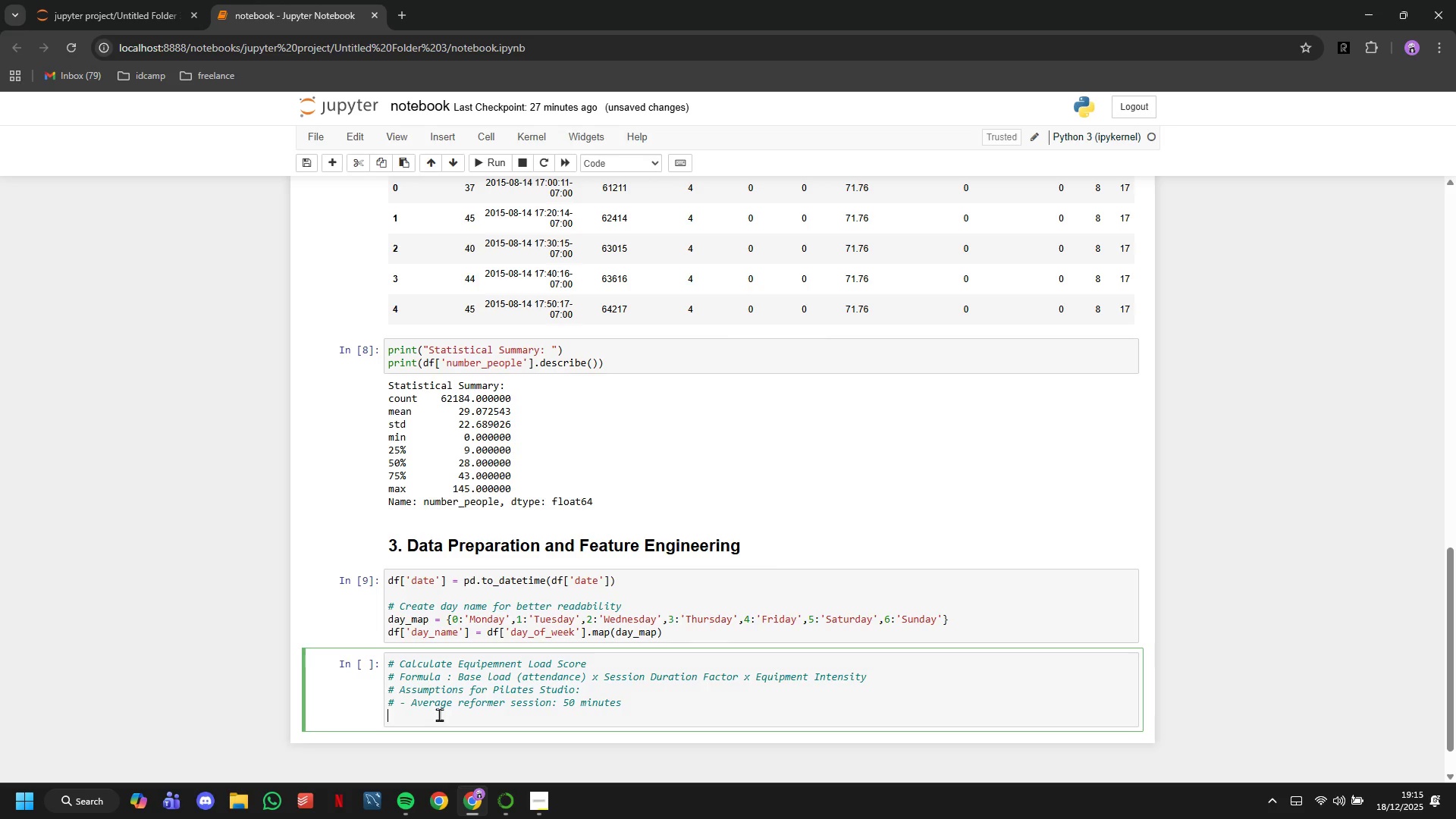 
 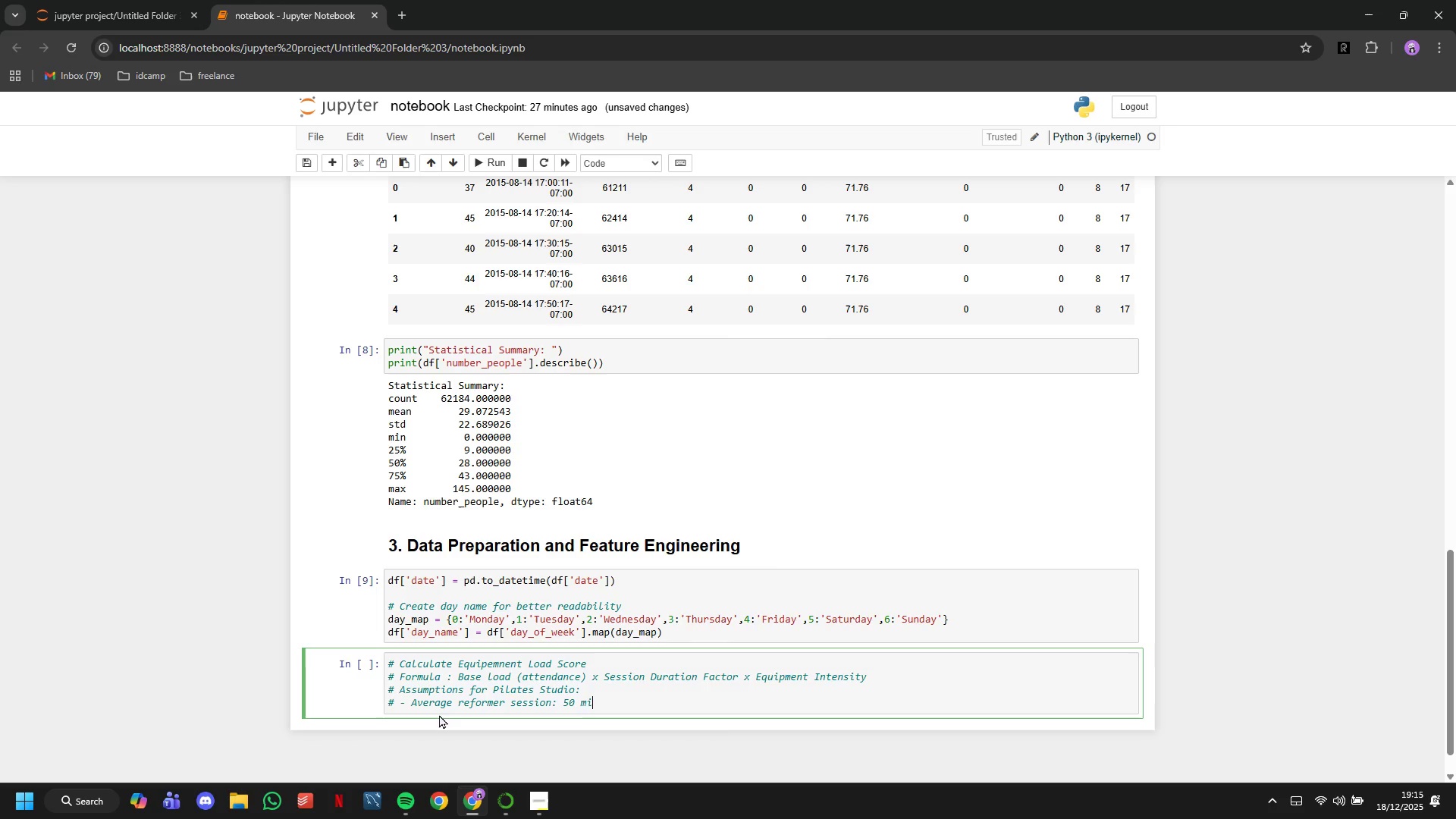 
key(Enter)
 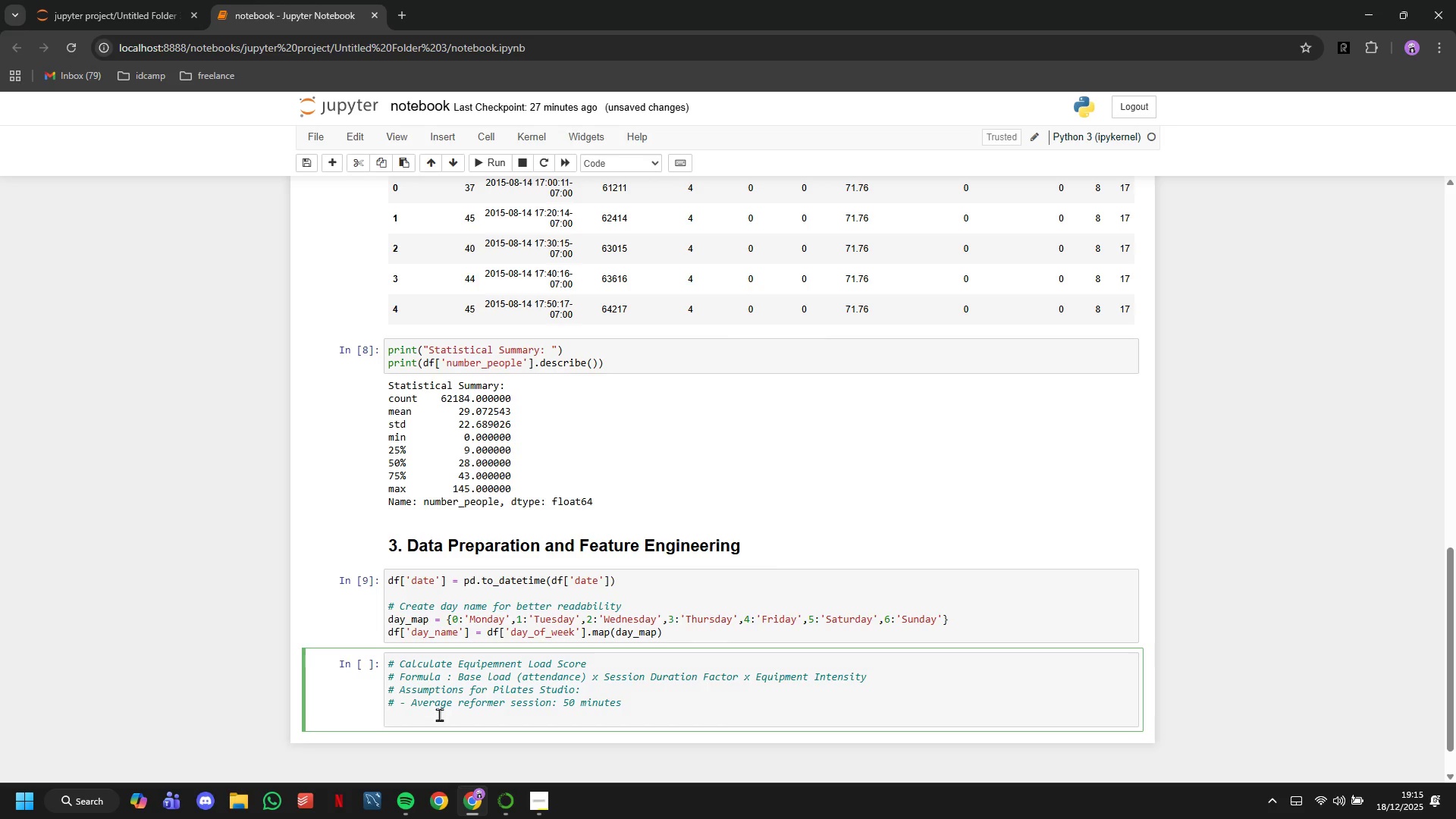 
type(# - Equipemnt pieces per person: 1 reformer or 1 springboarf)
key(Backspace)
type(d)
 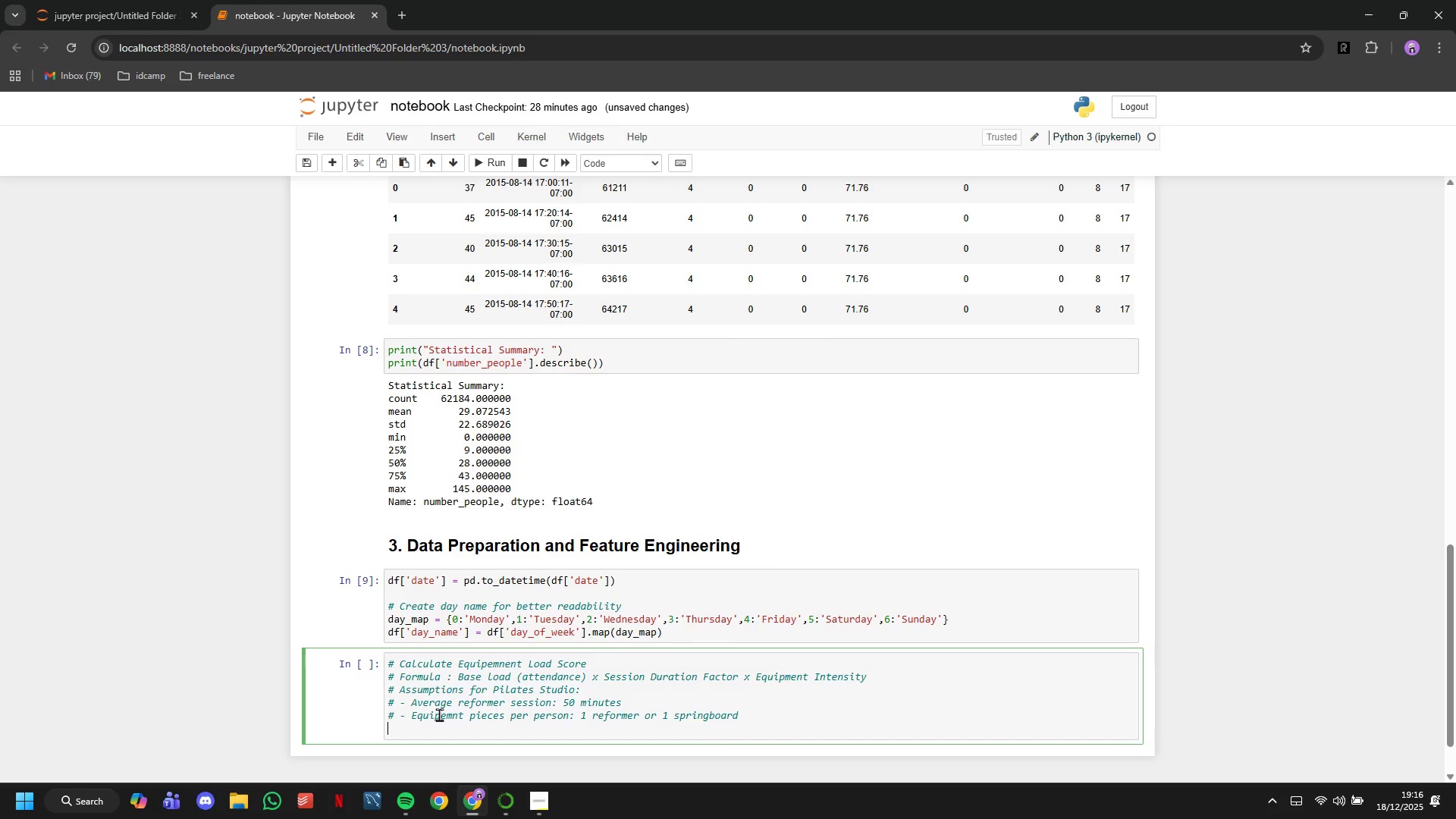 
 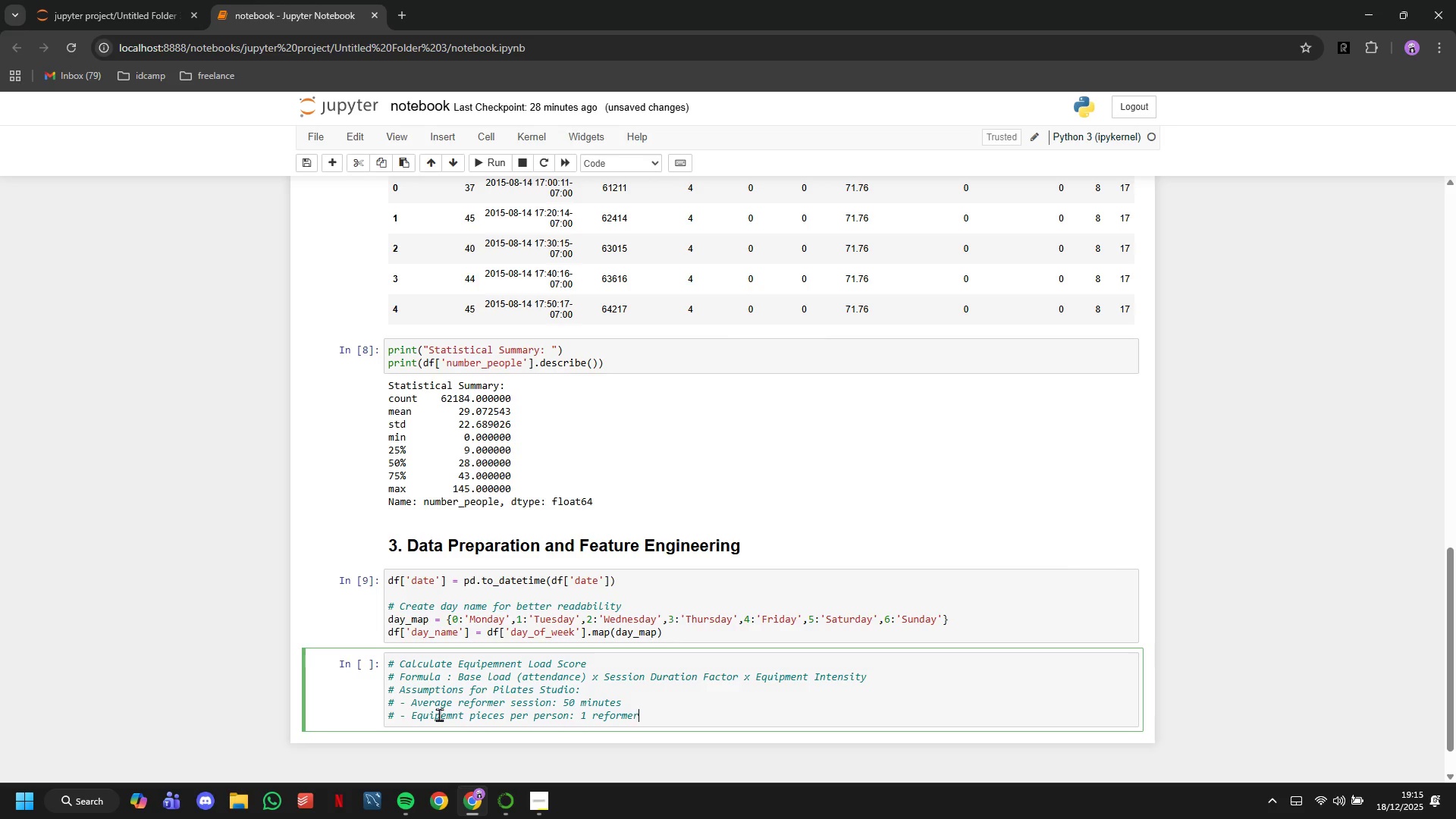 
key(Enter)
 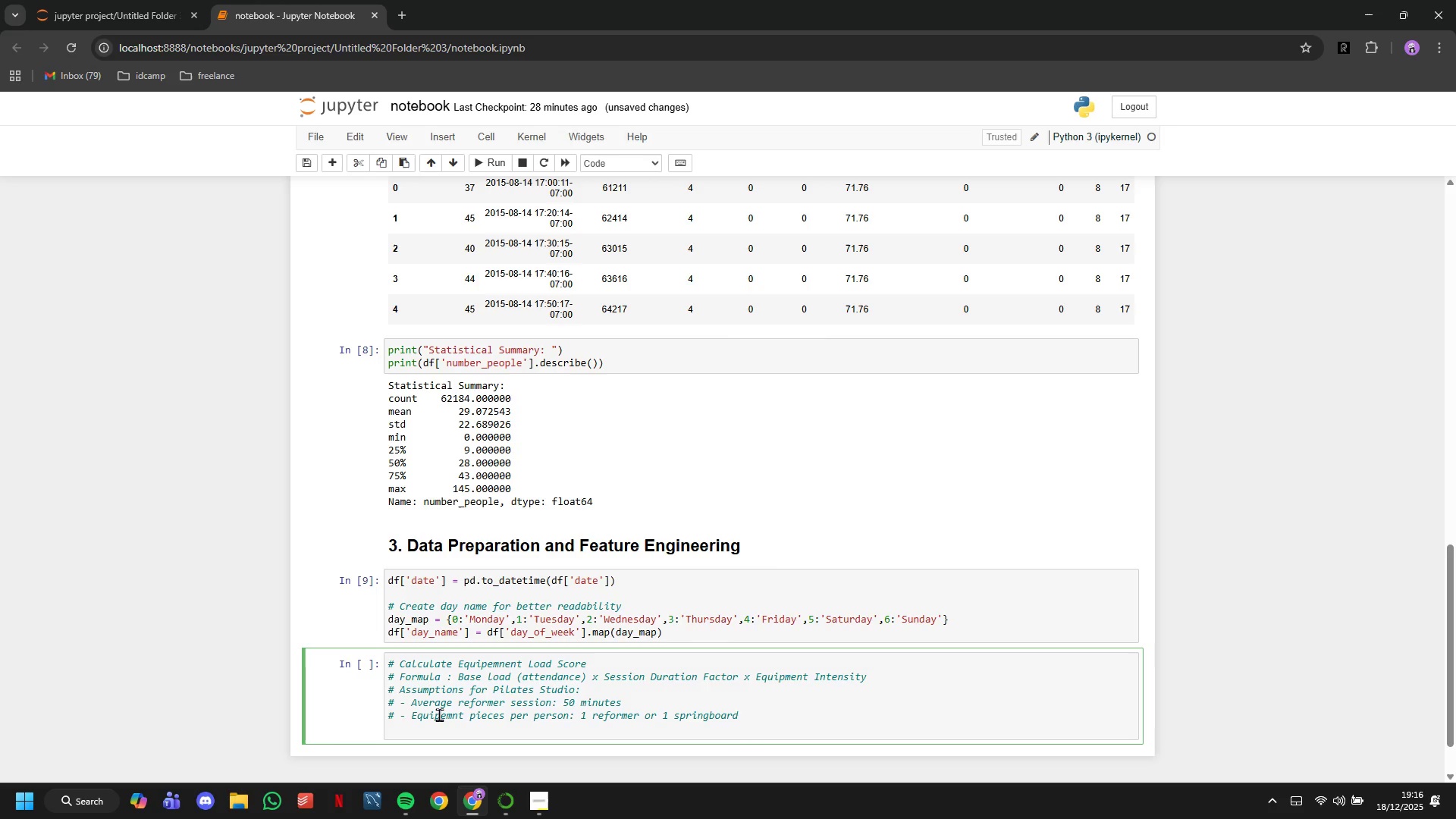 
type(# - Wear factor increases with class size (crowded classes = more intensive use)
 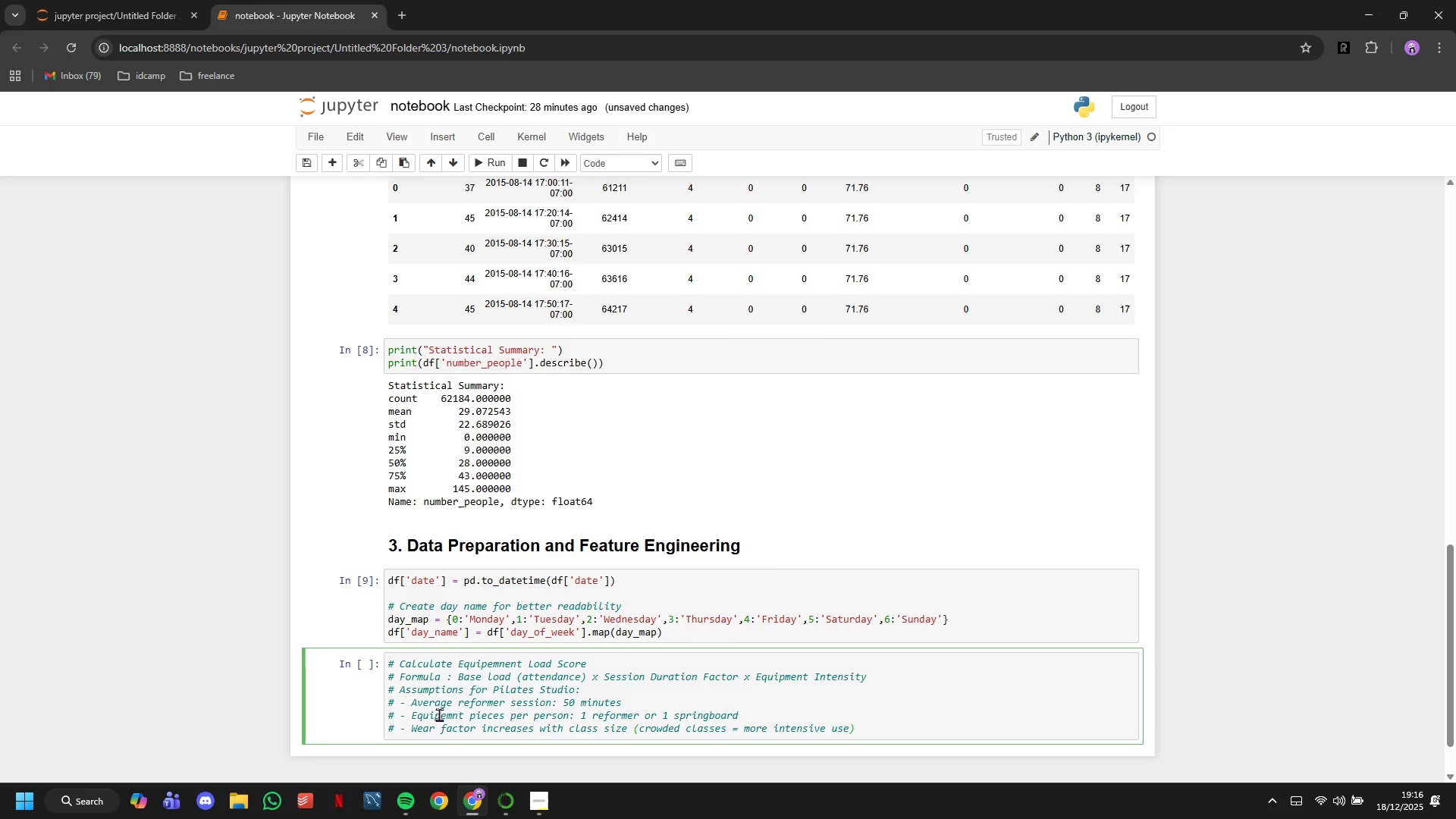 
key(ArrowRight)
 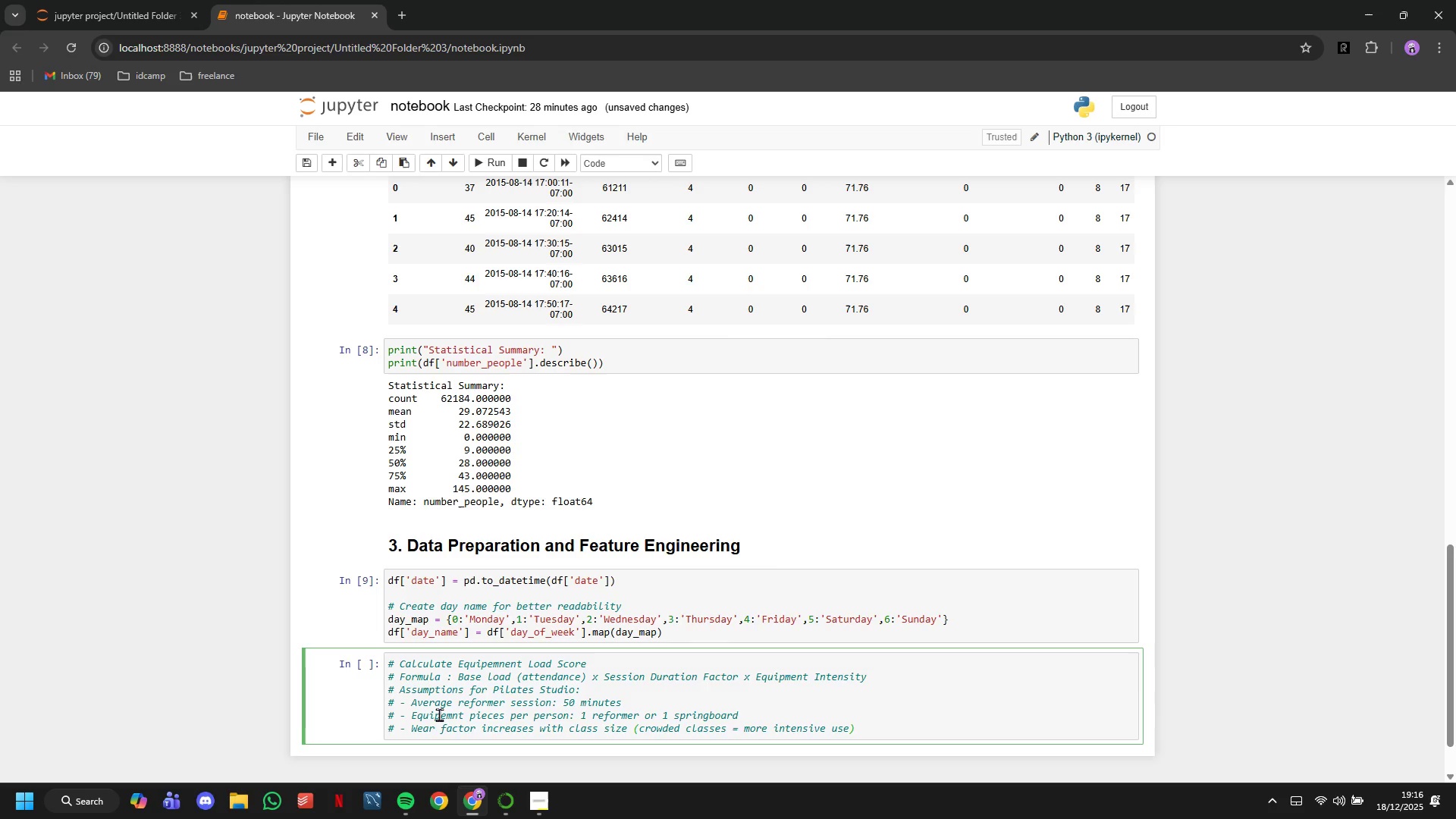 
key(Enter)
 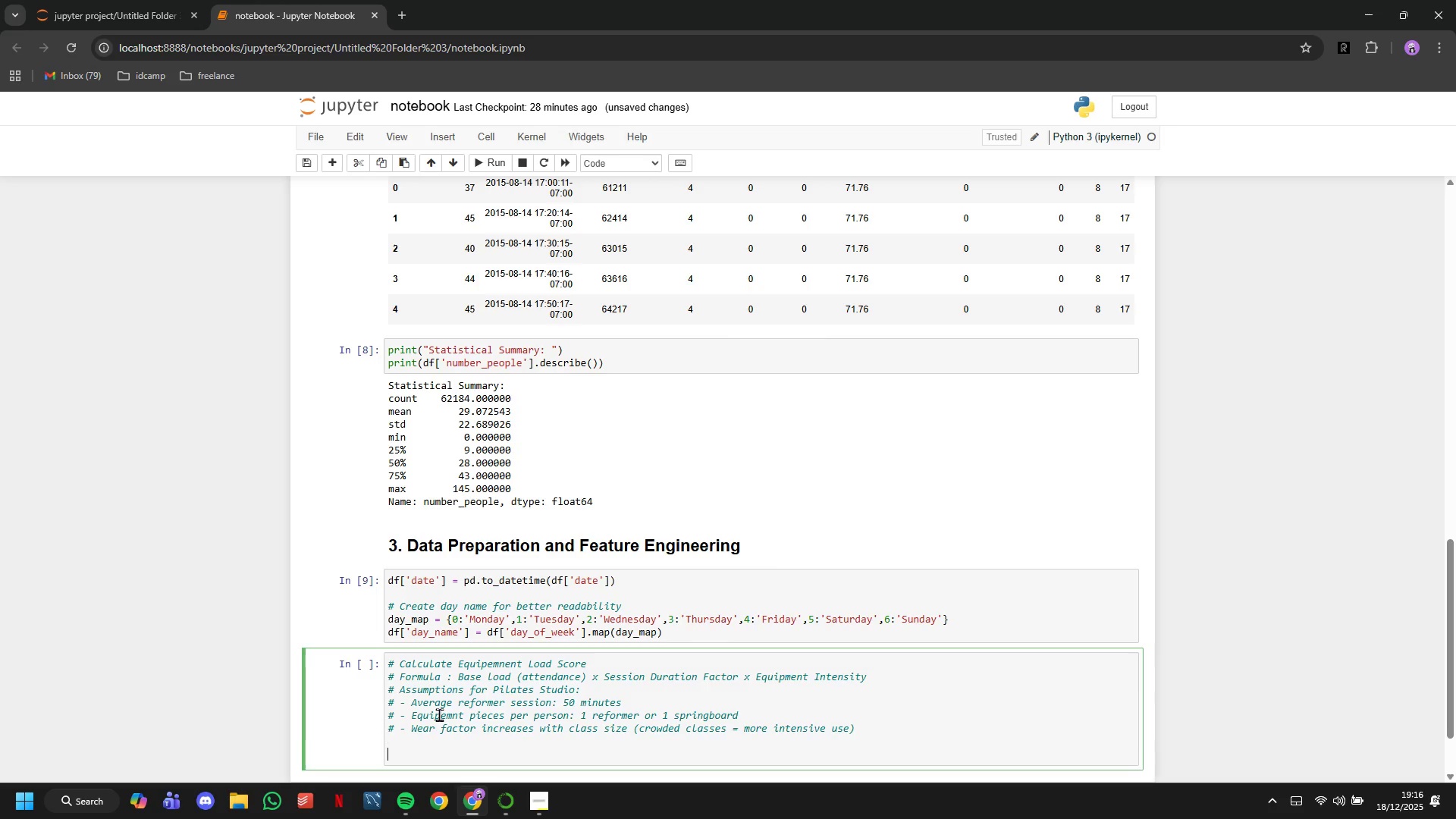 
key(Enter)
 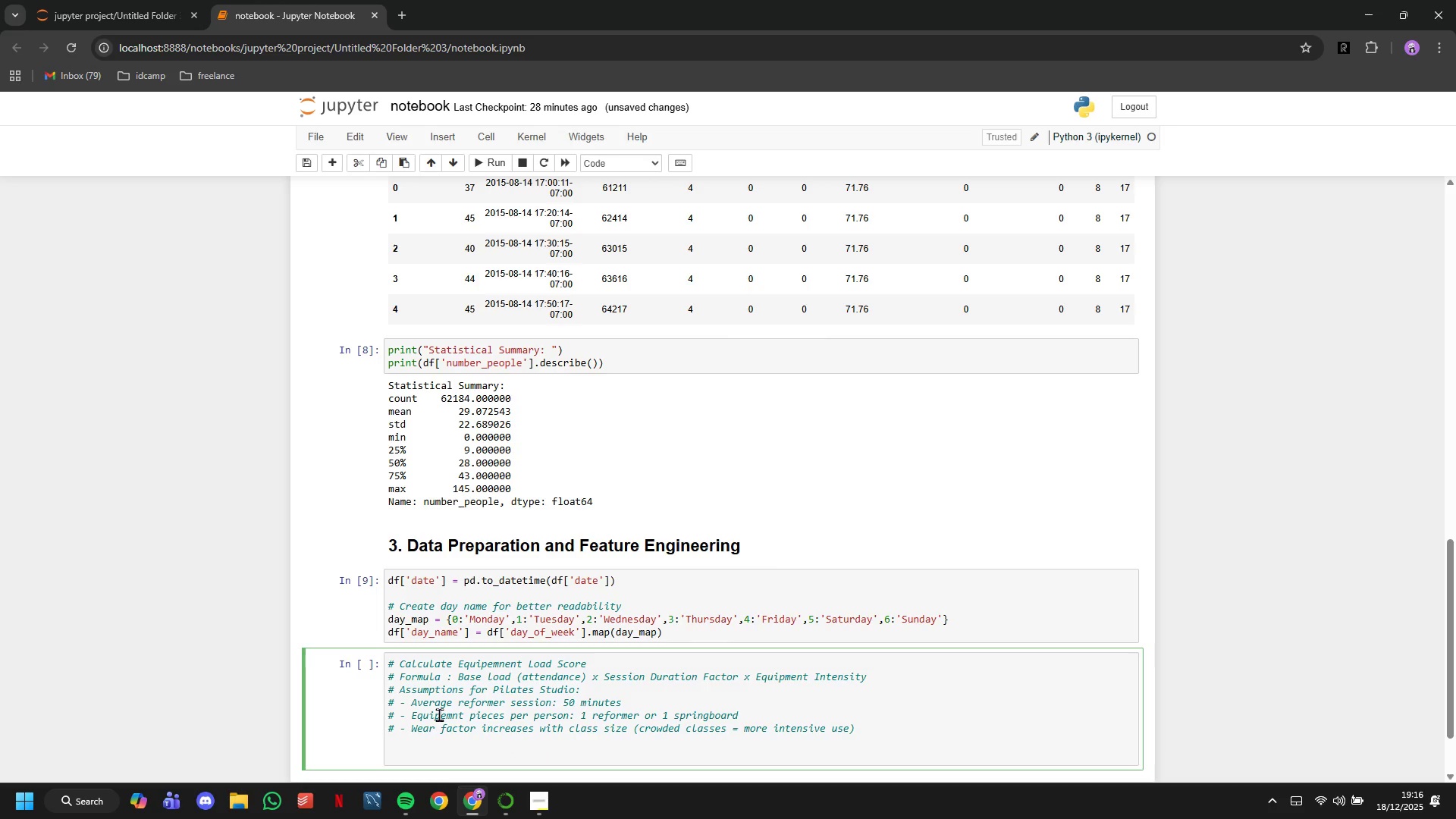 
type(print("Deriving Equipemnt Load Metric: )
 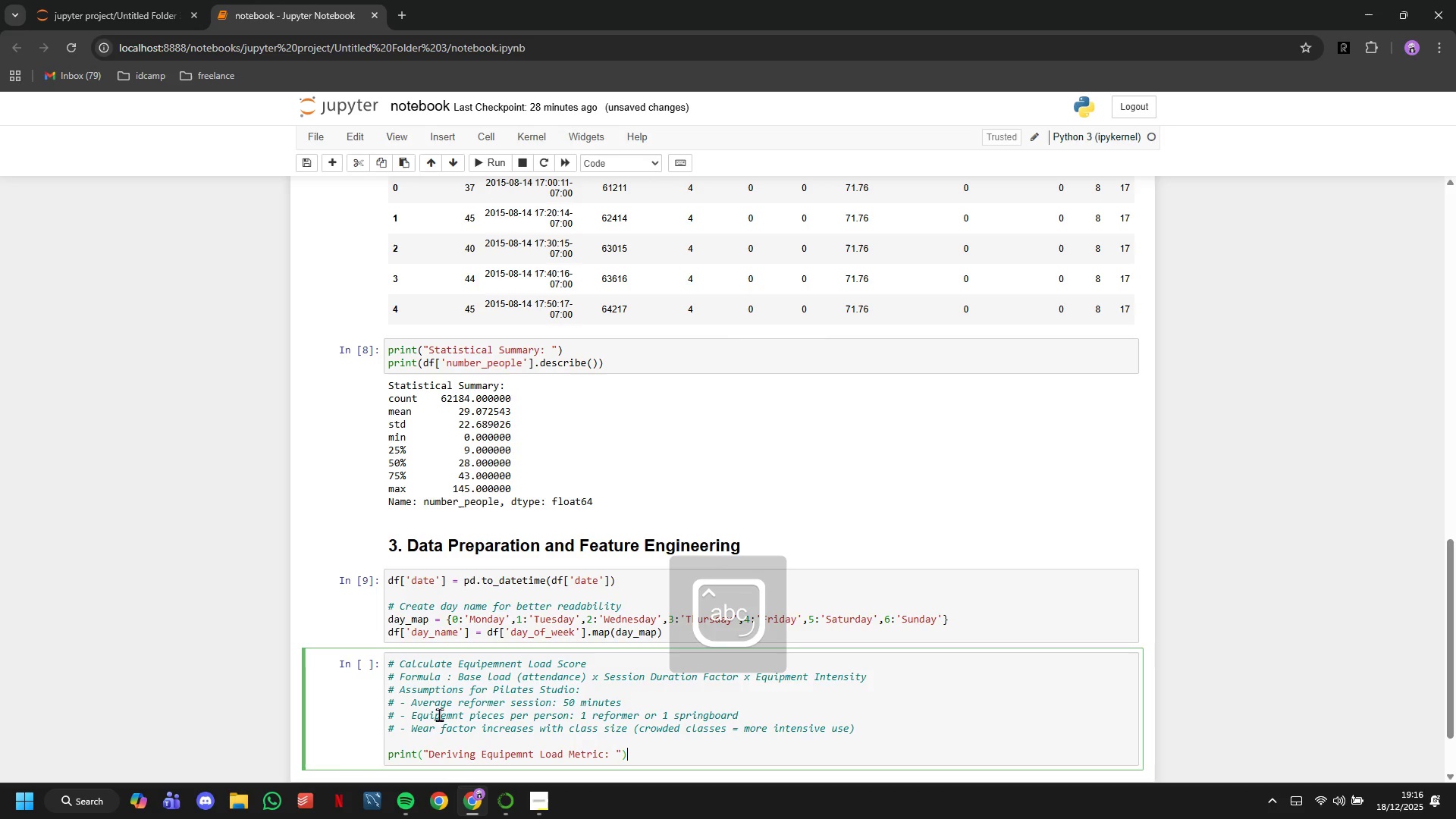 
 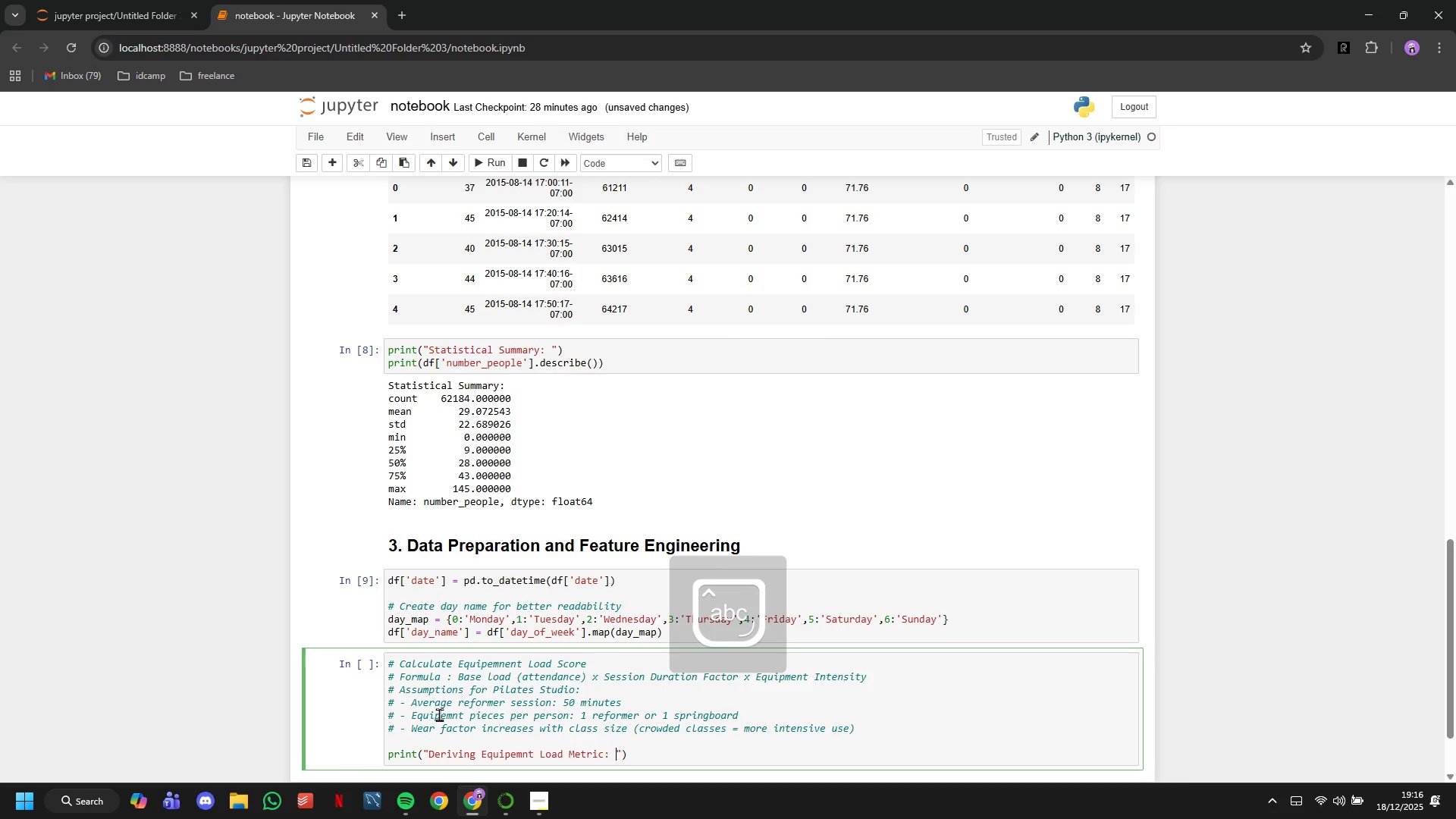 
key(ArrowRight)
 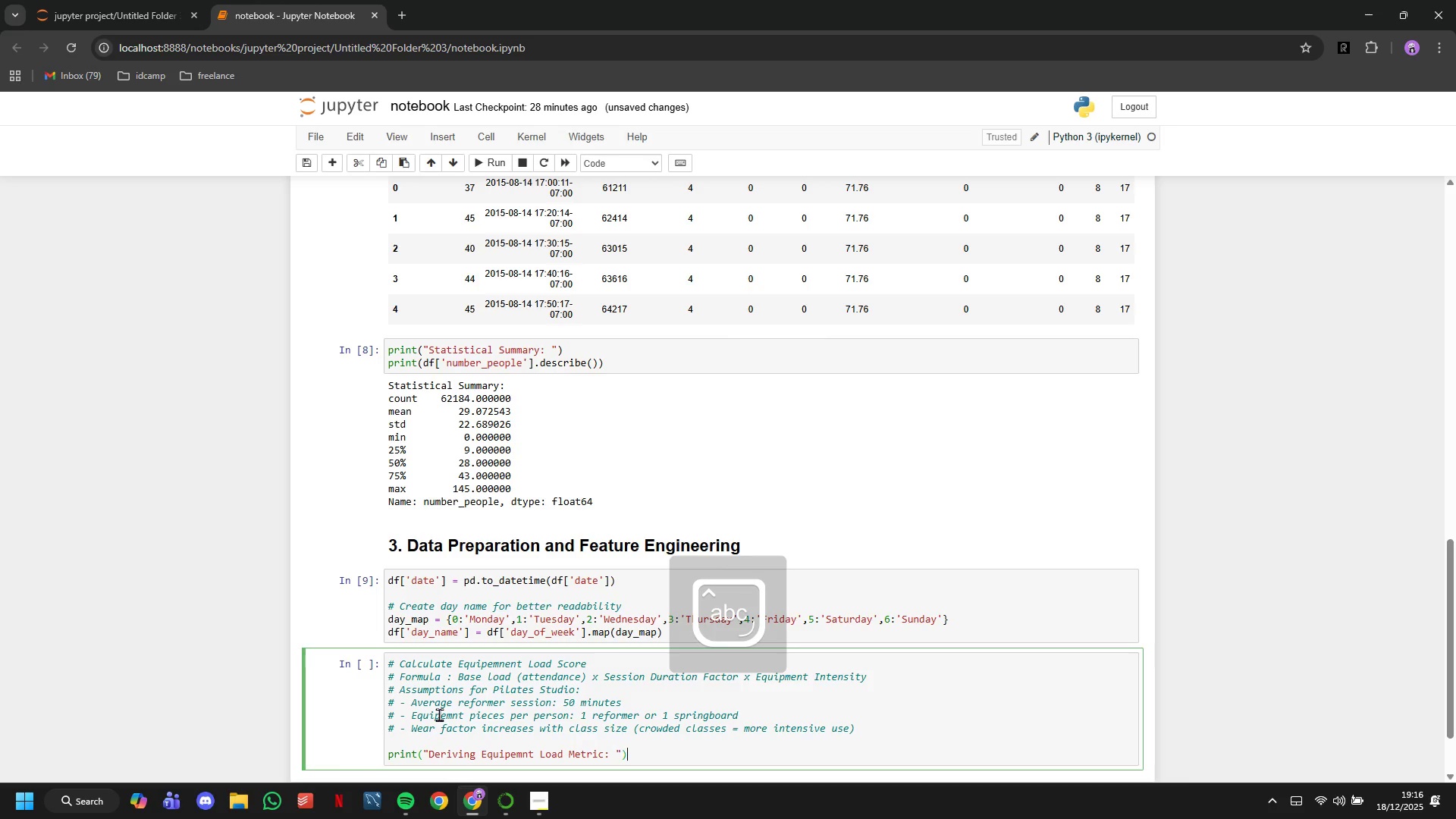 
key(ArrowRight)
 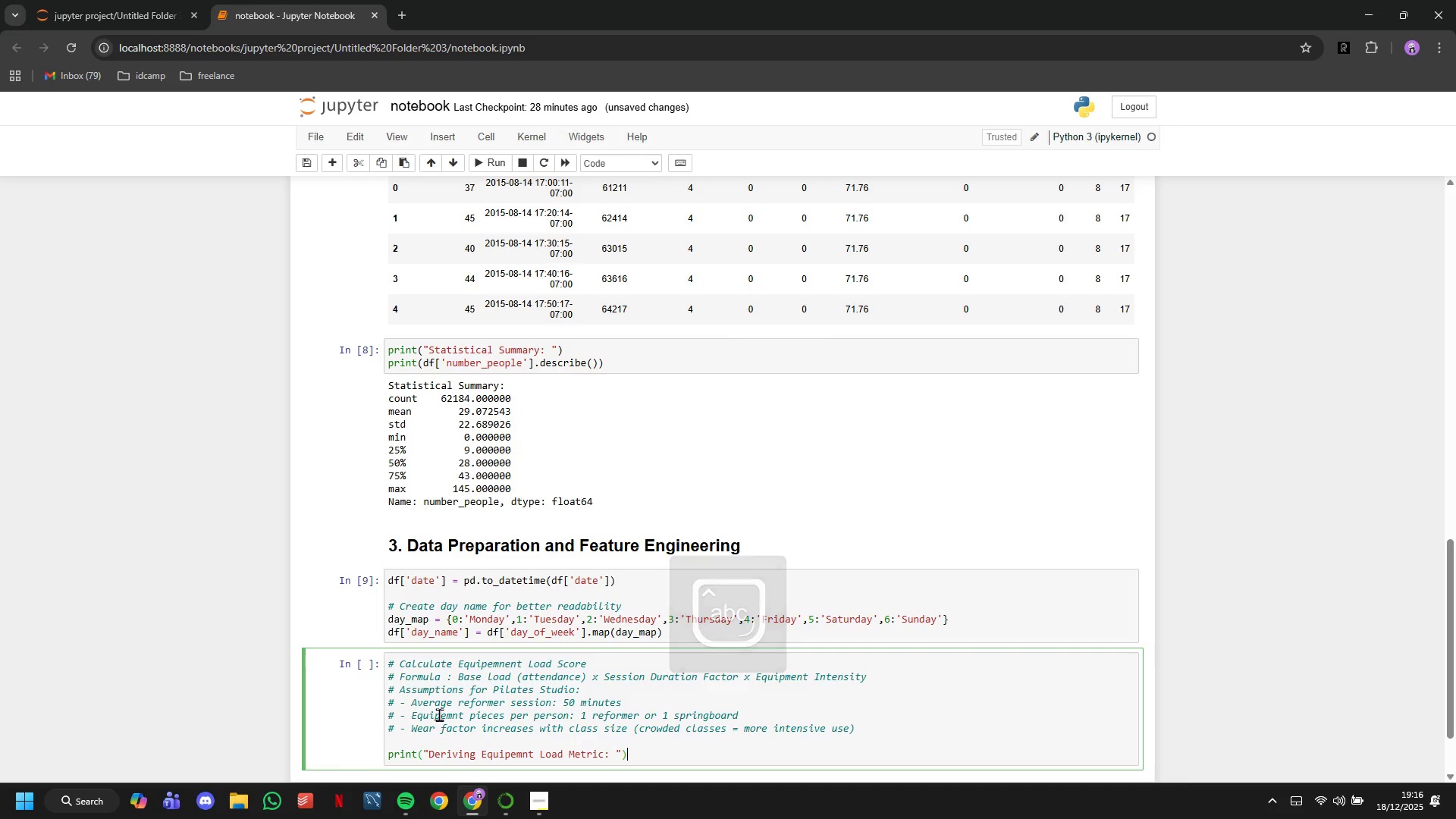 
key(Backslash)
 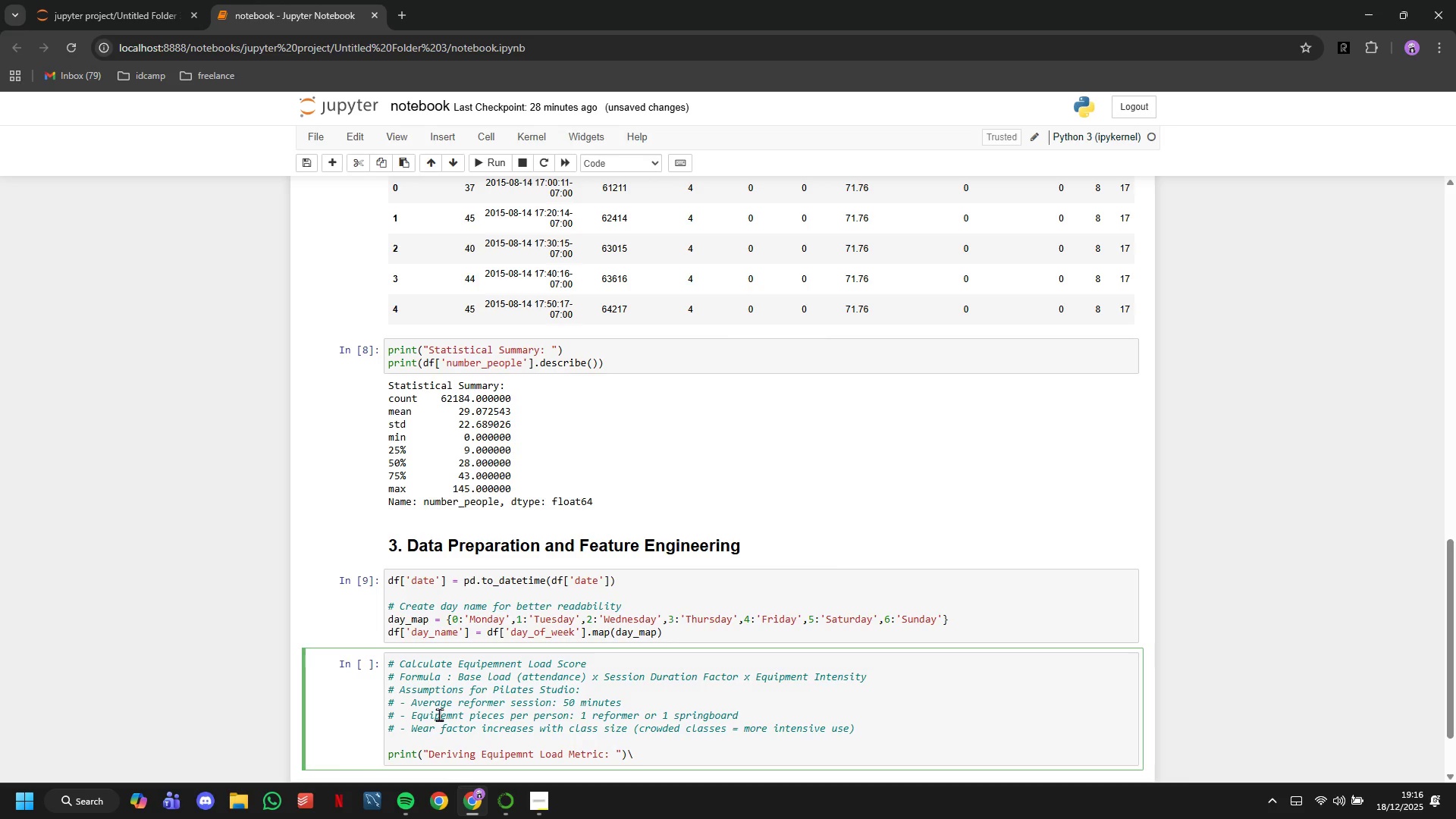 
key(Backspace)
 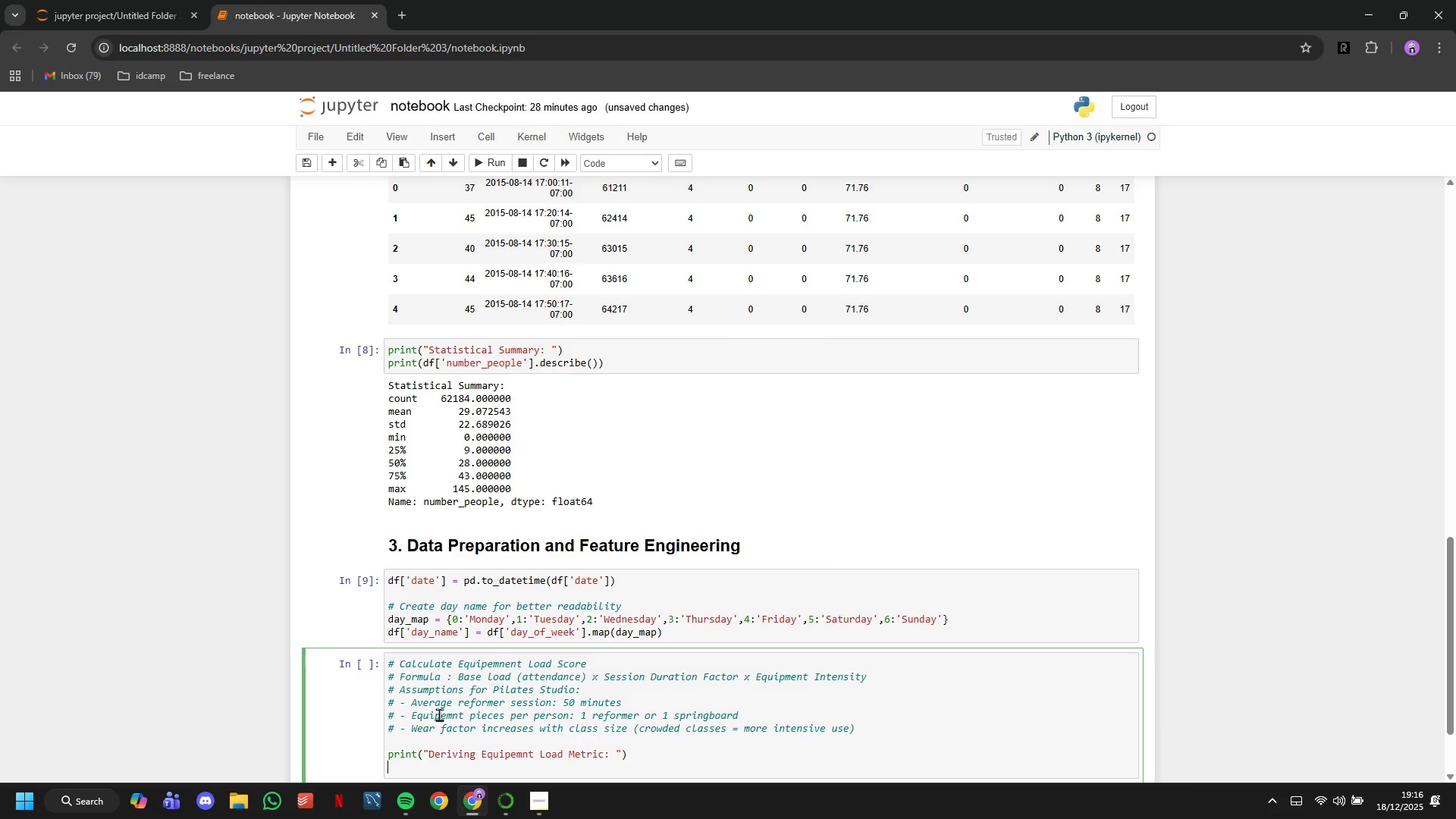 
key(Enter)
 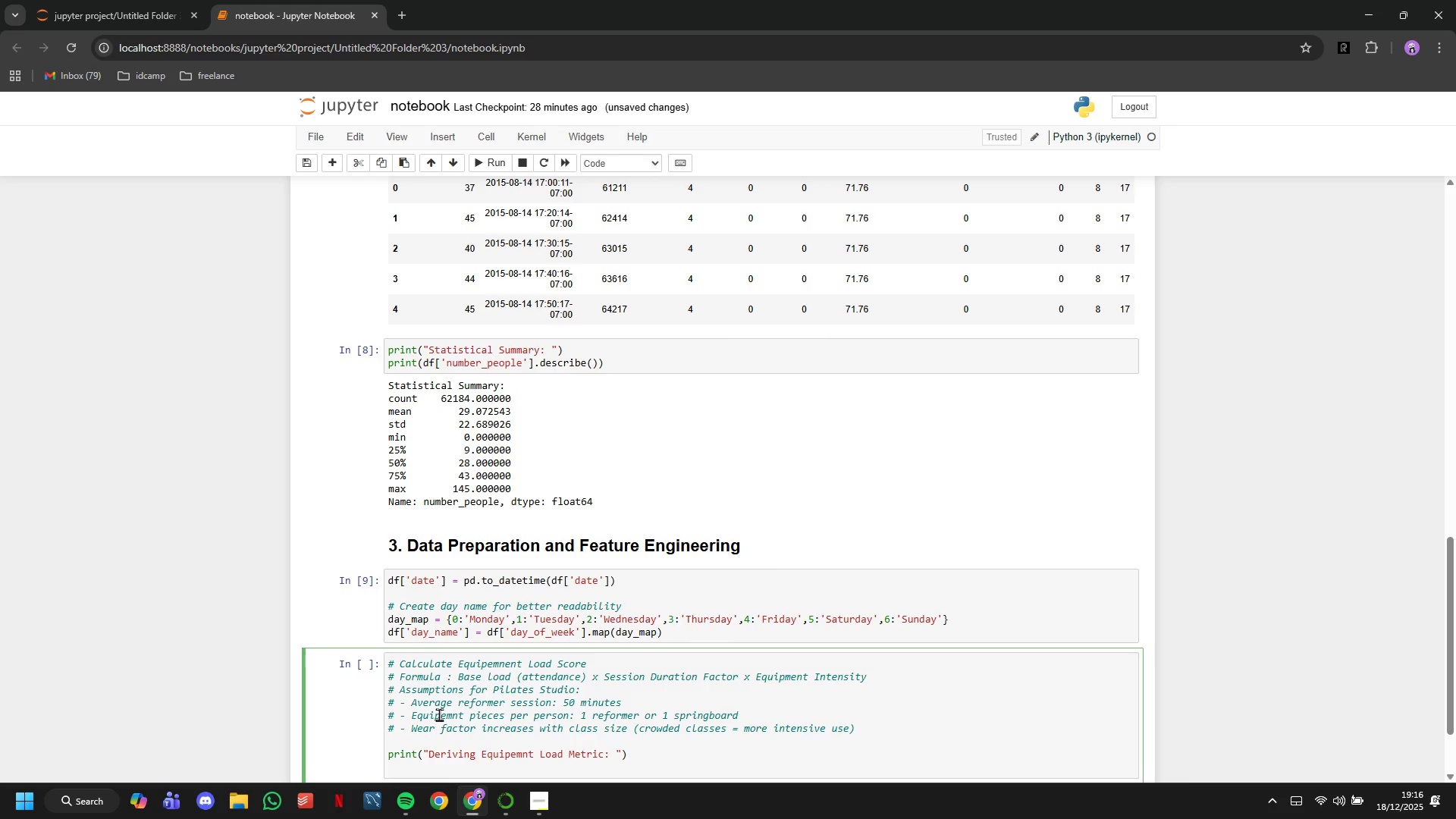 
wait(5.36)
 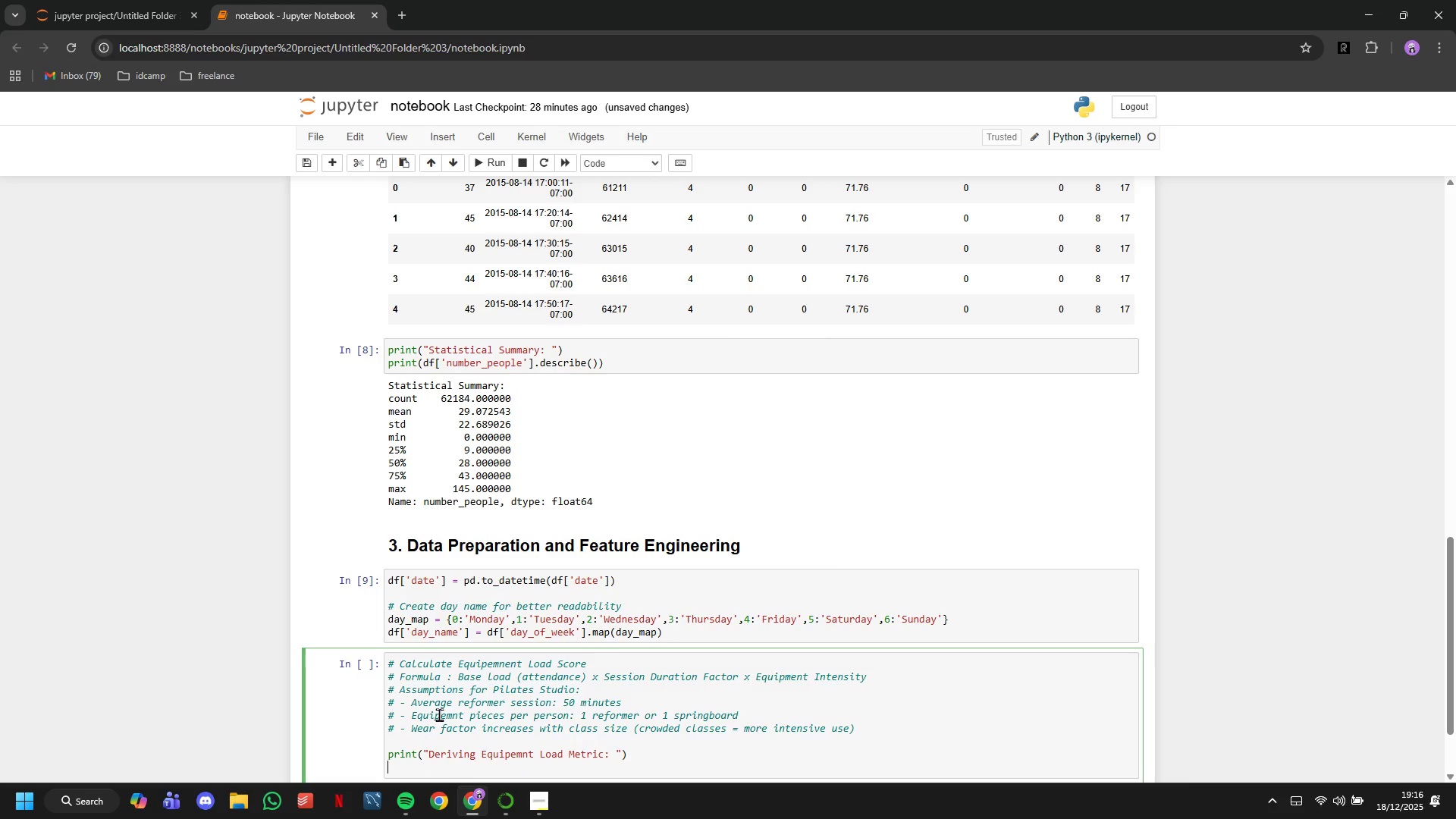 
type(pt)
 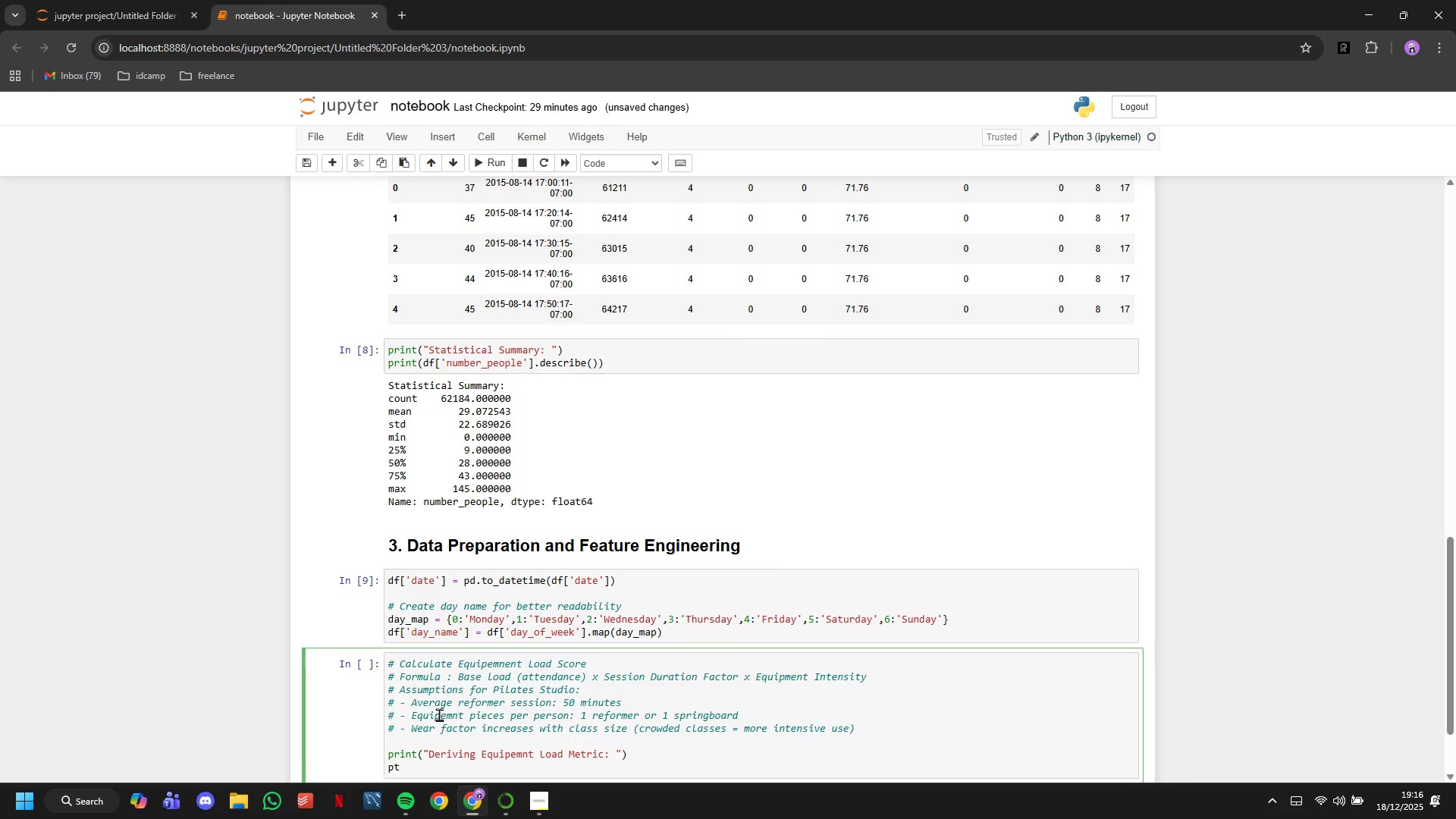 
wait(15.45)
 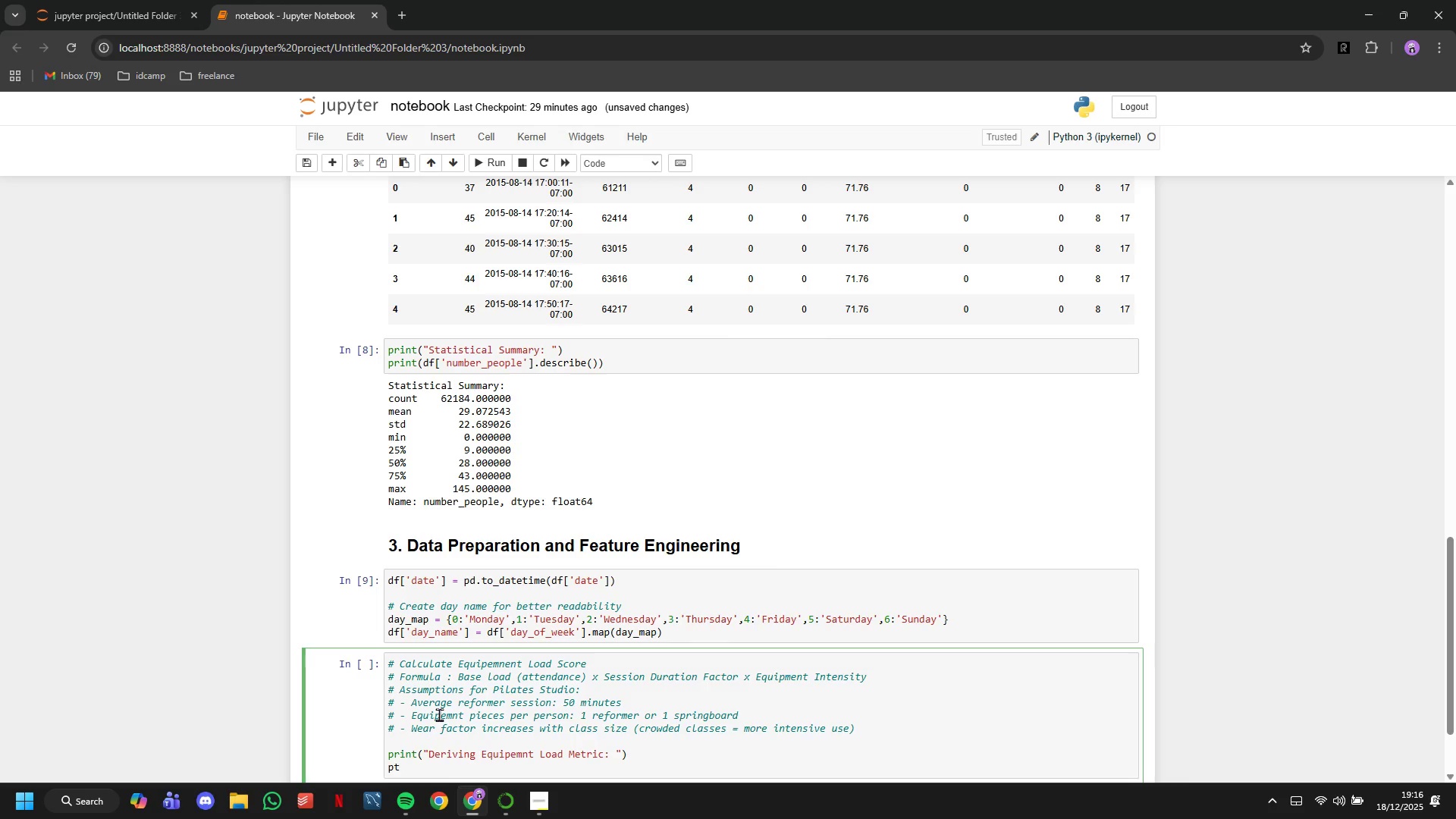 
key(Backspace)
 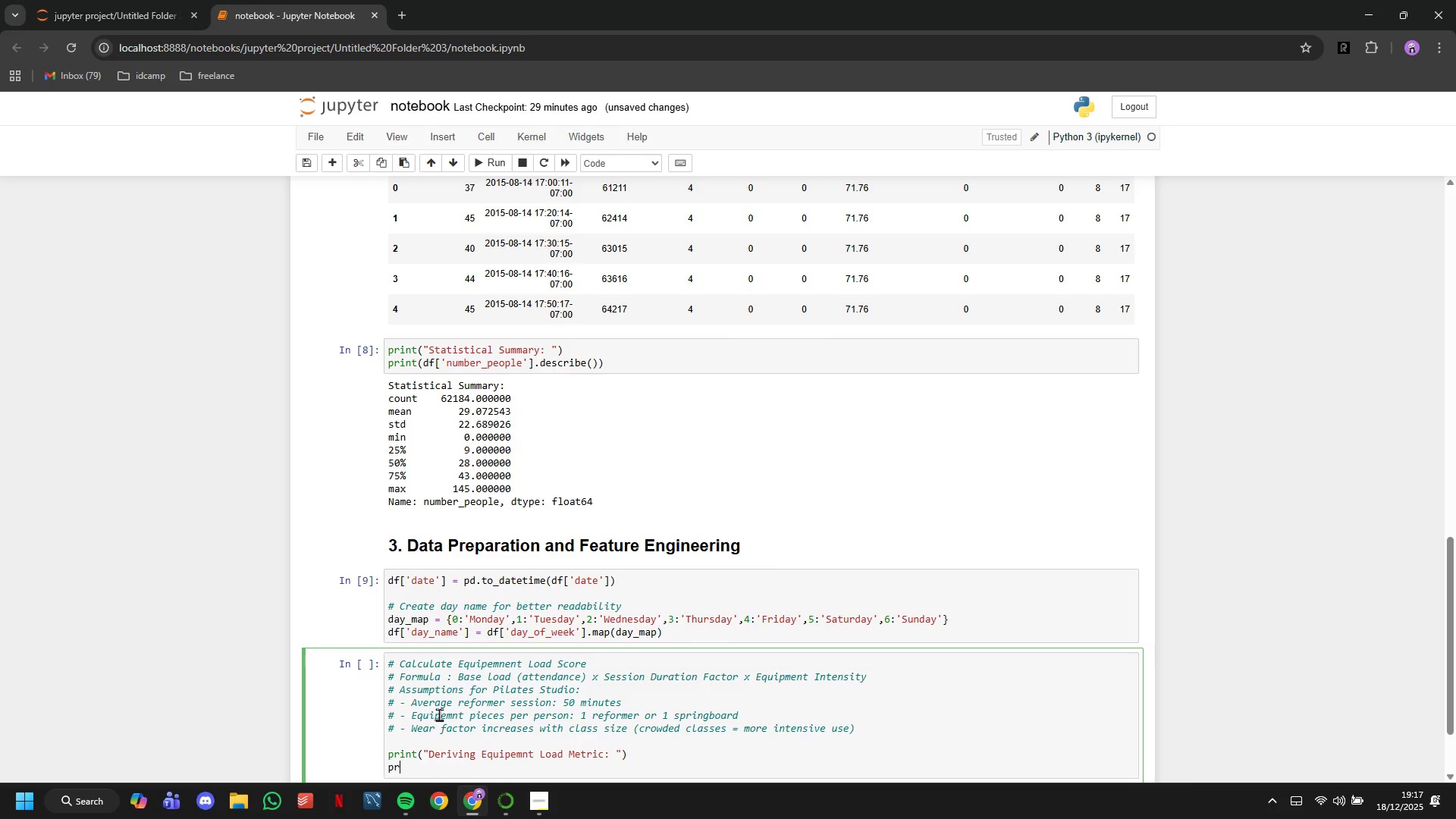 
key(R)
 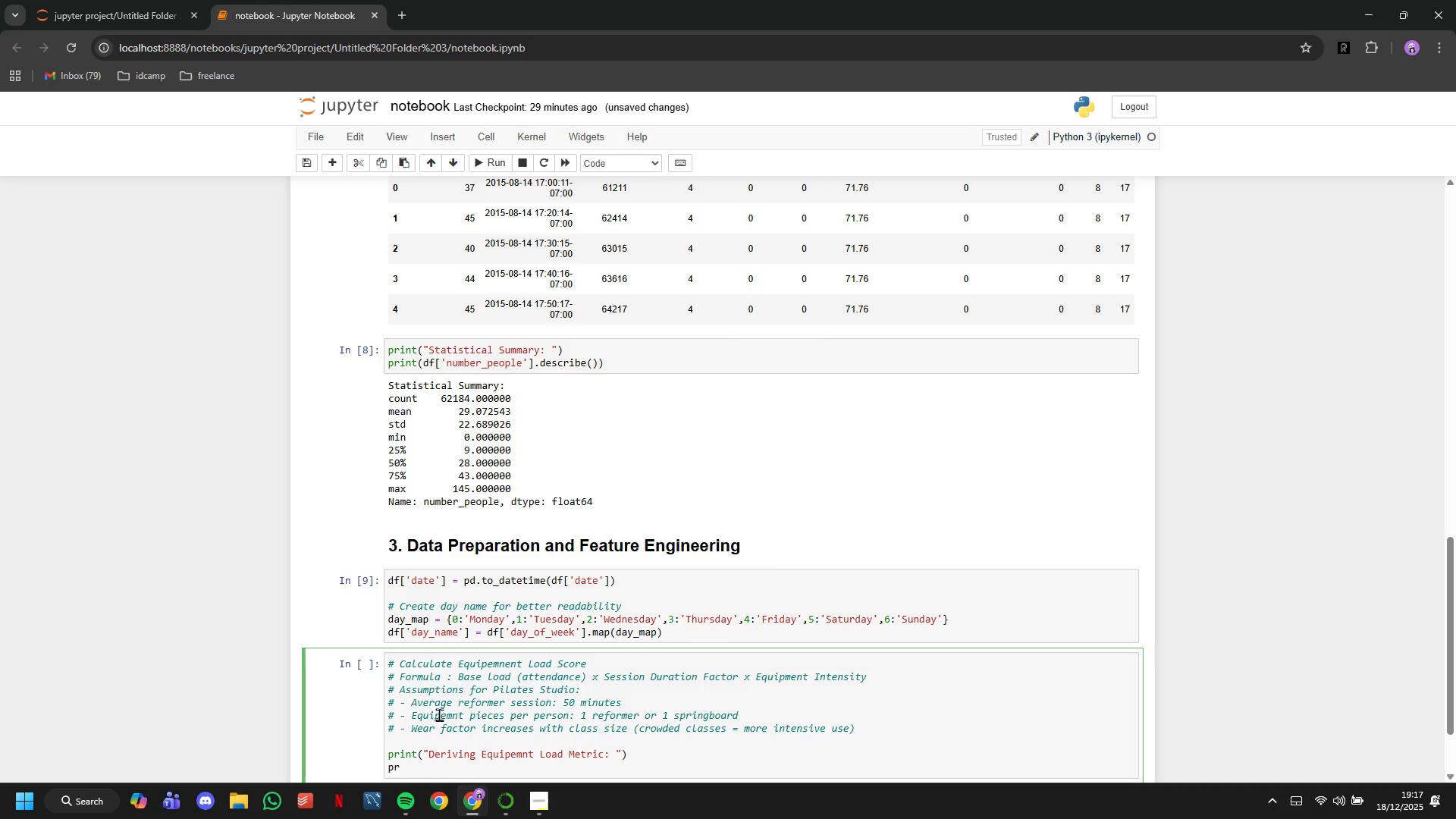 
wait(8.58)
 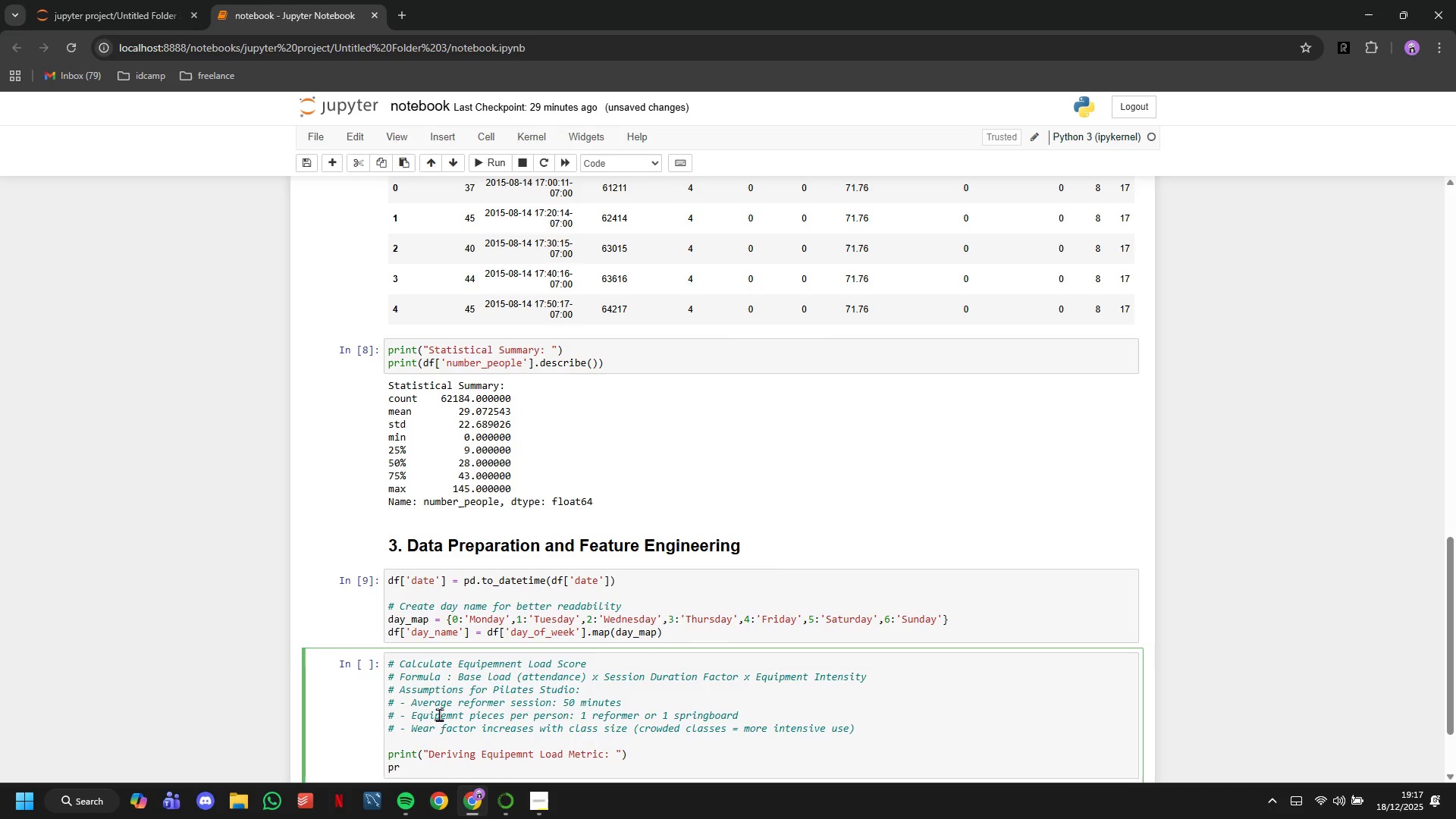 
type(int(P)
 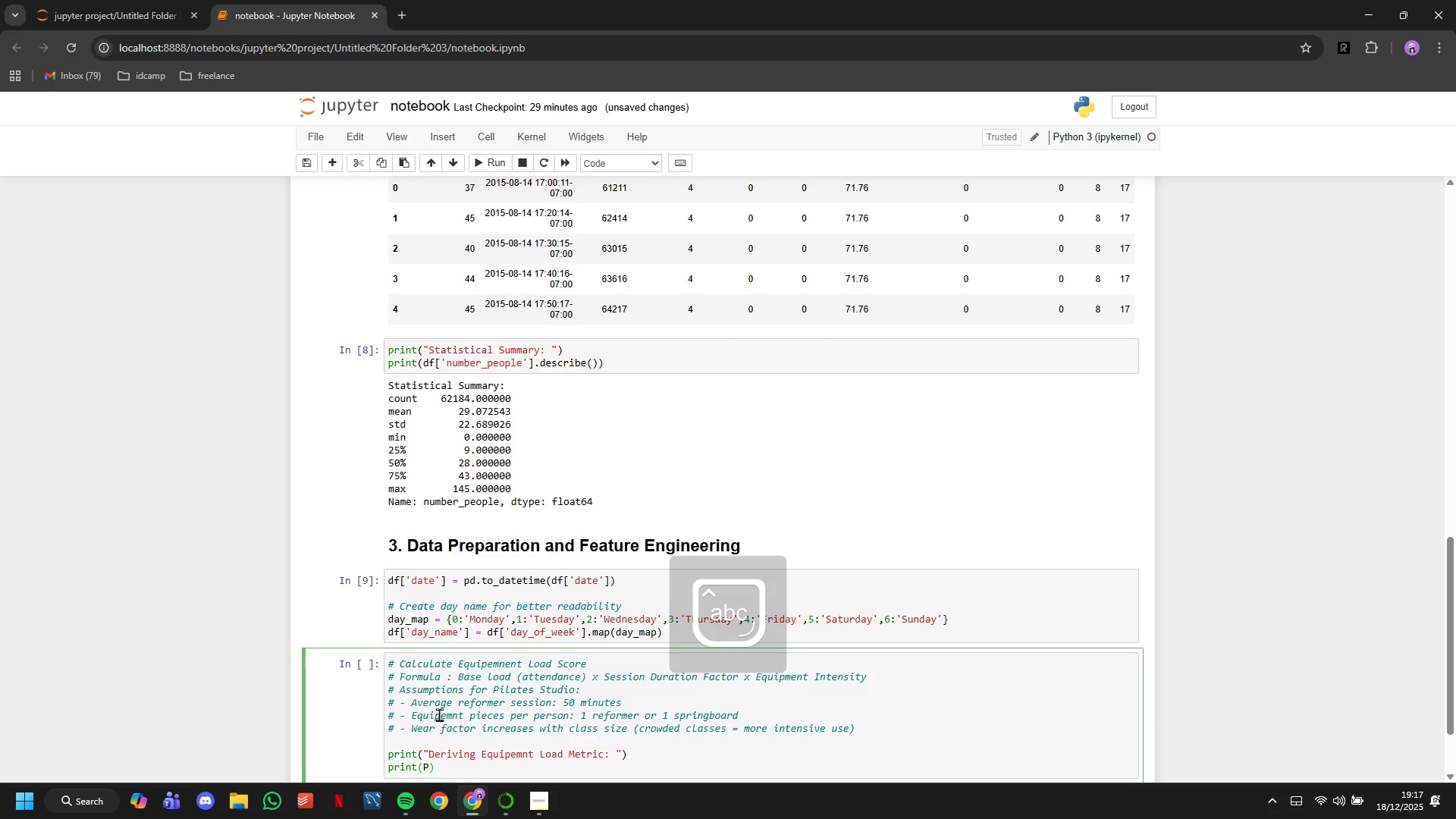 
wait(18.44)
 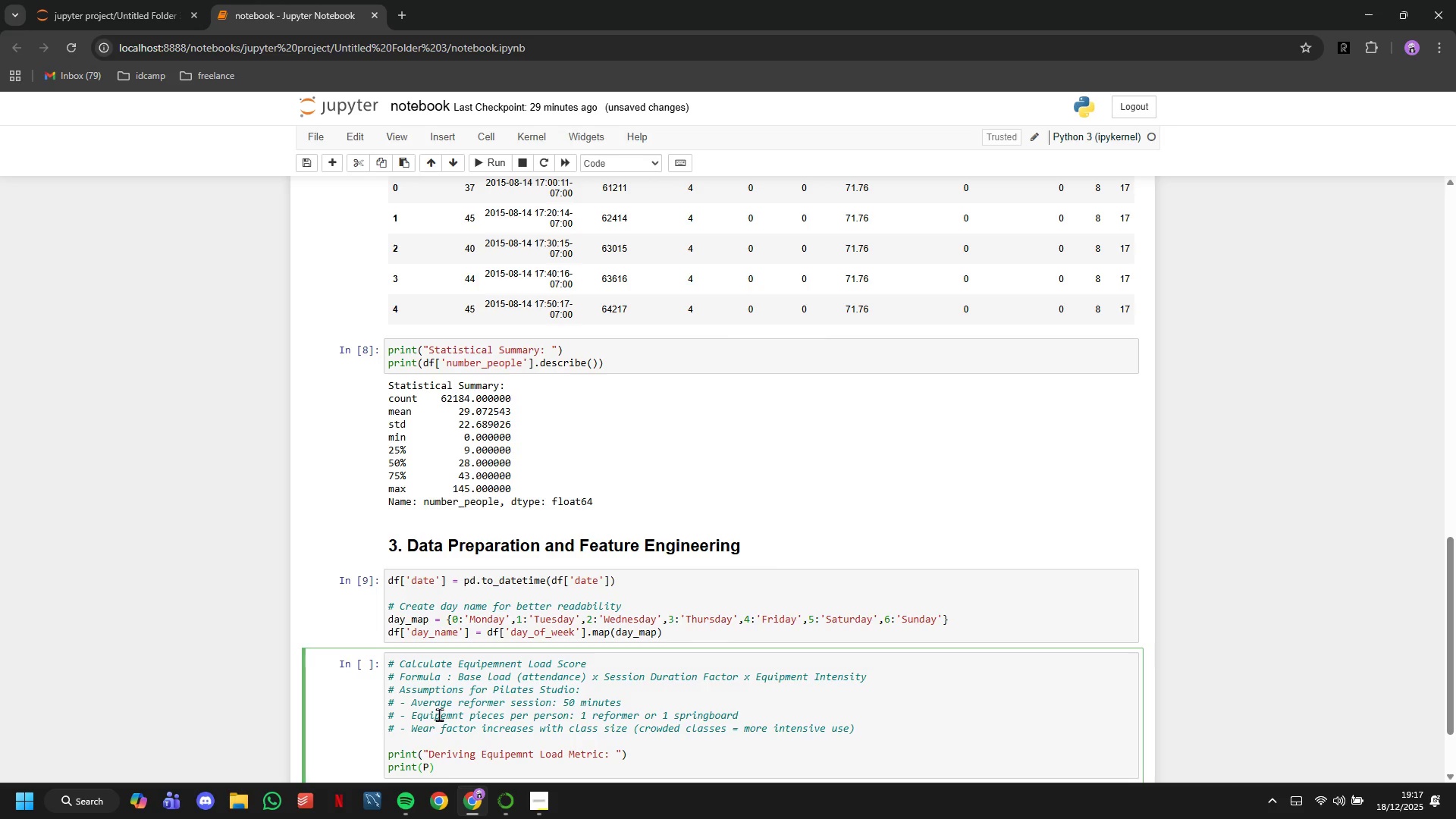 
key(ArrowLeft)
 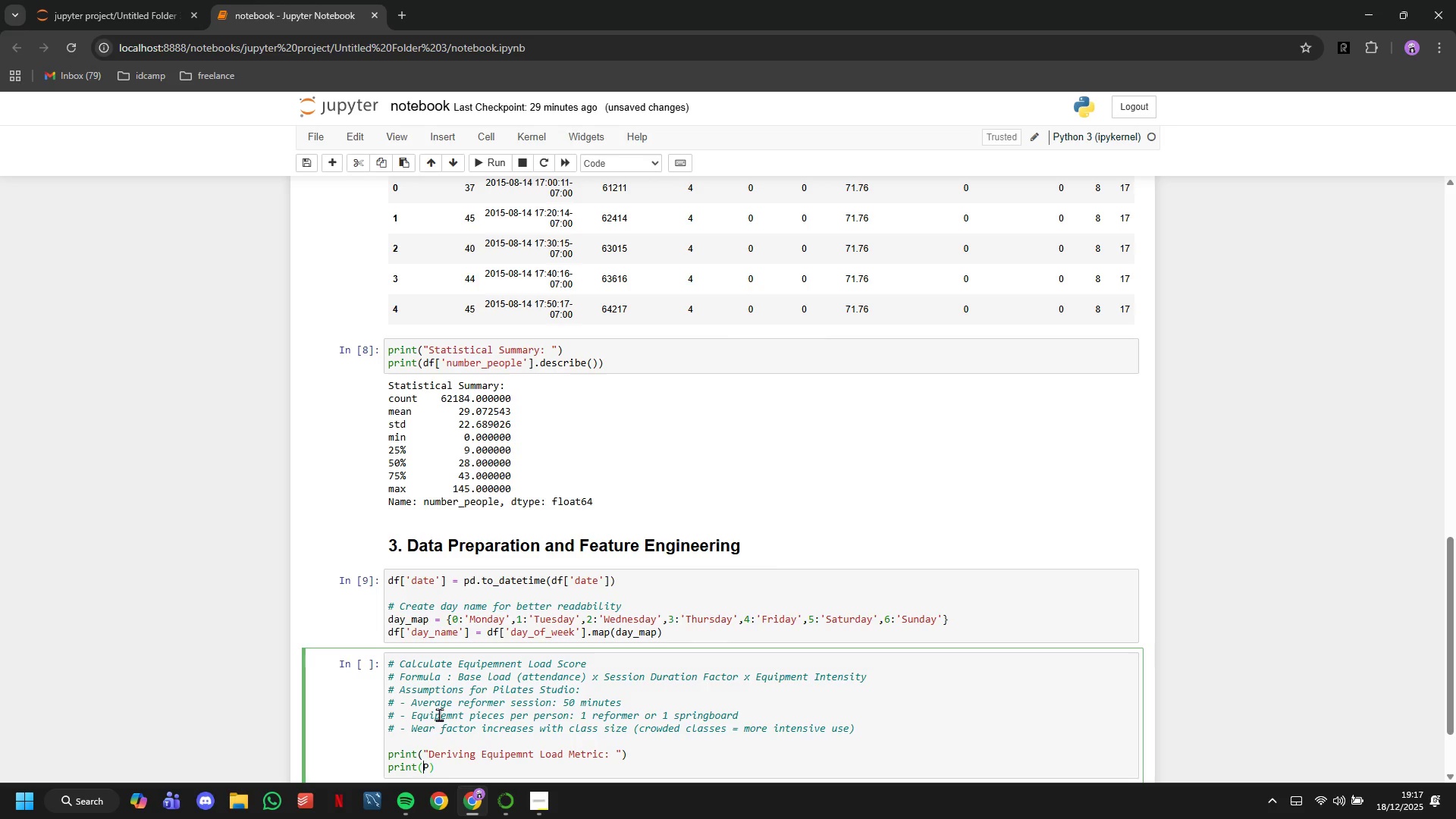 
key(Shift+Quote)
 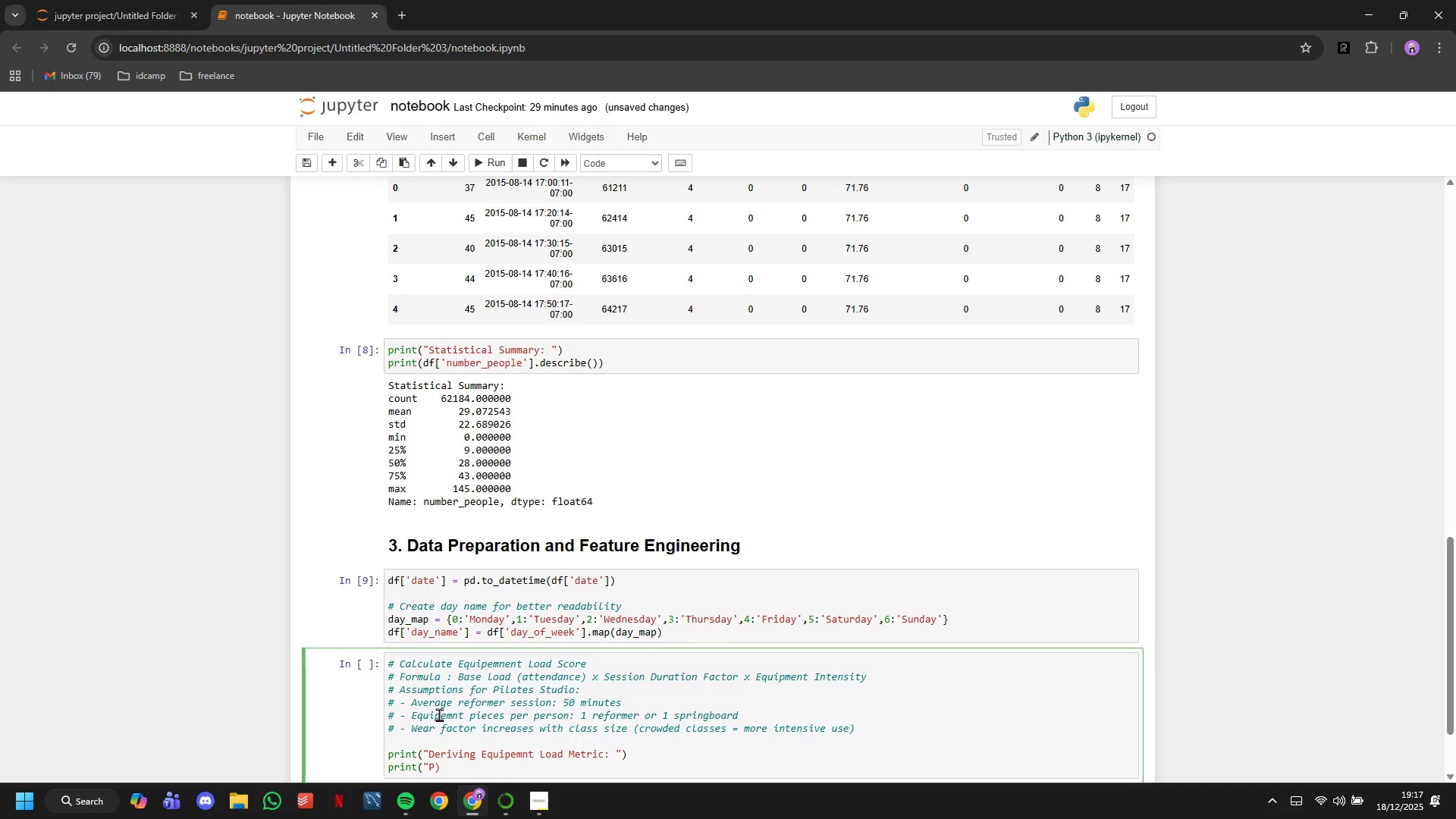 
key(ArrowRight)
 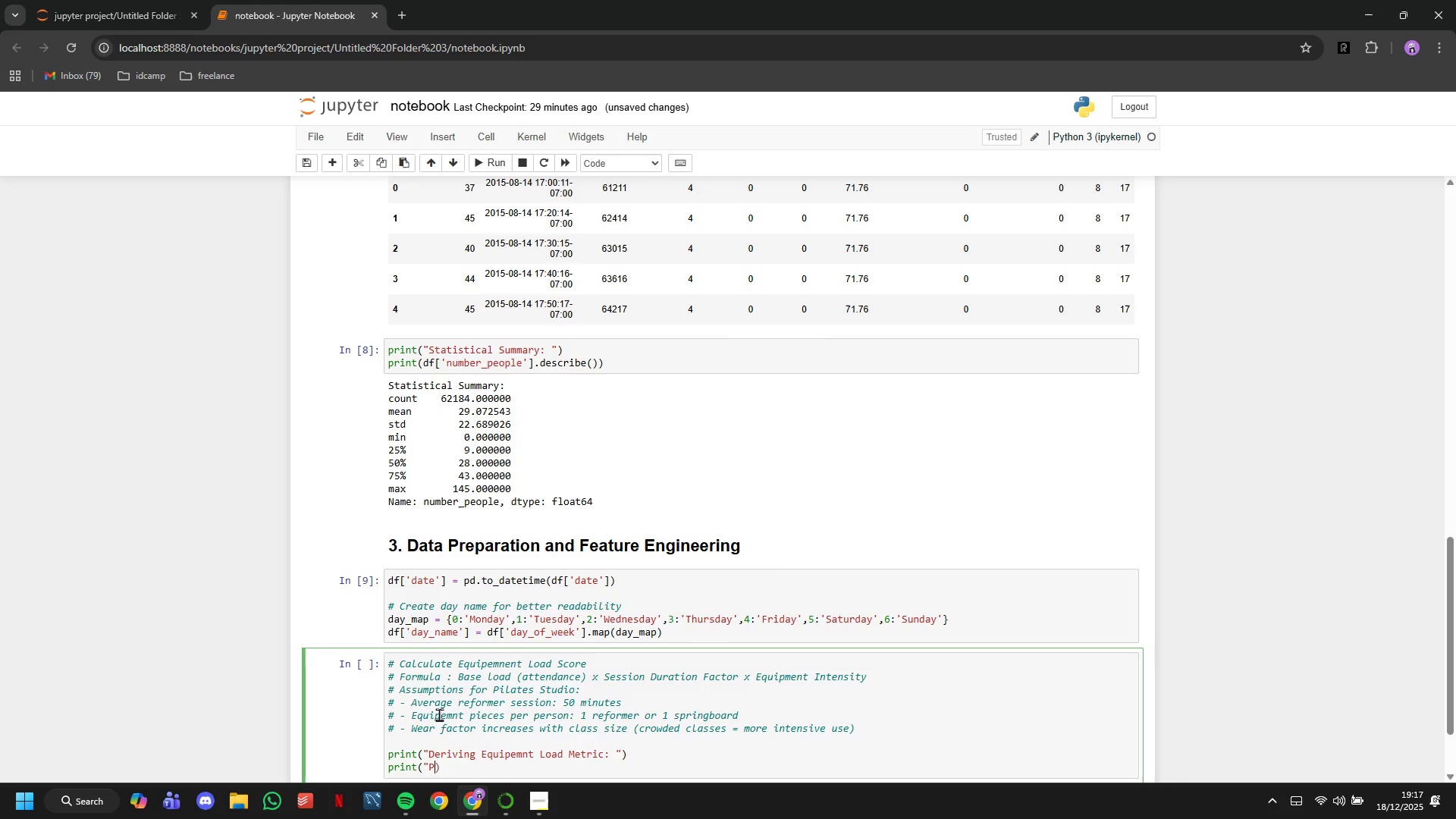 
key(Backspace)
 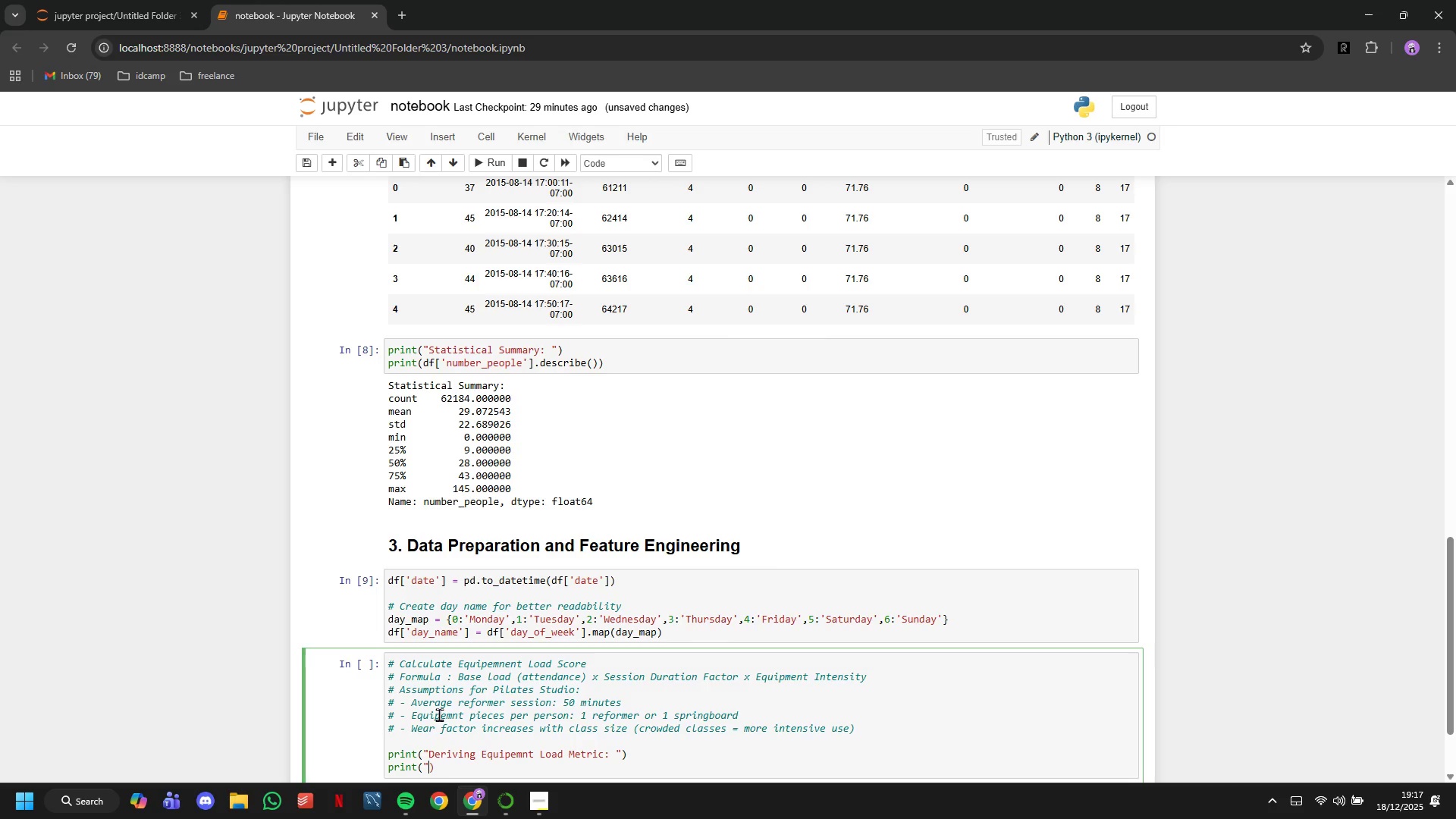 
key(Shift+ShiftLeft)
 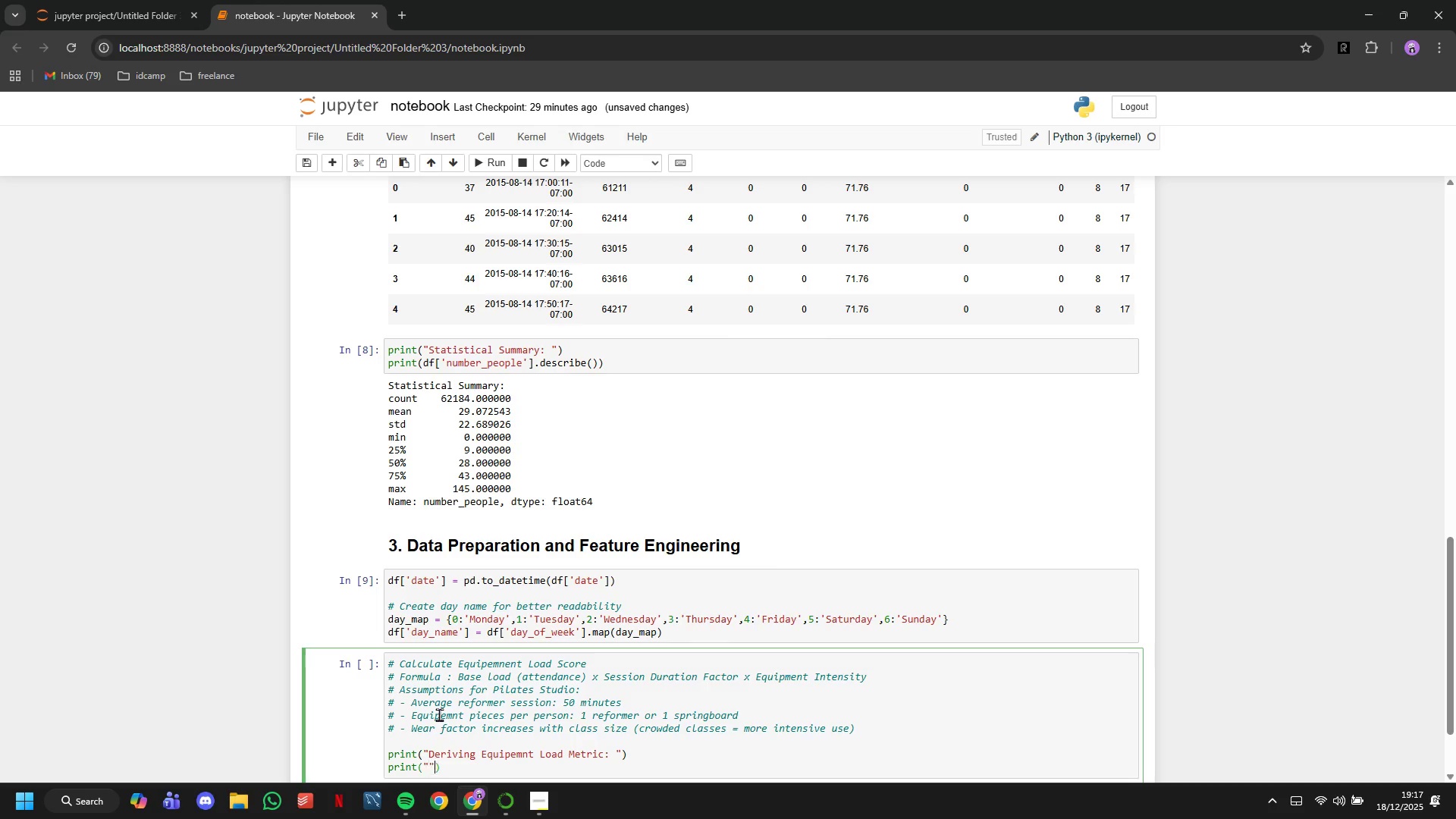 
key(Shift+Quote)
 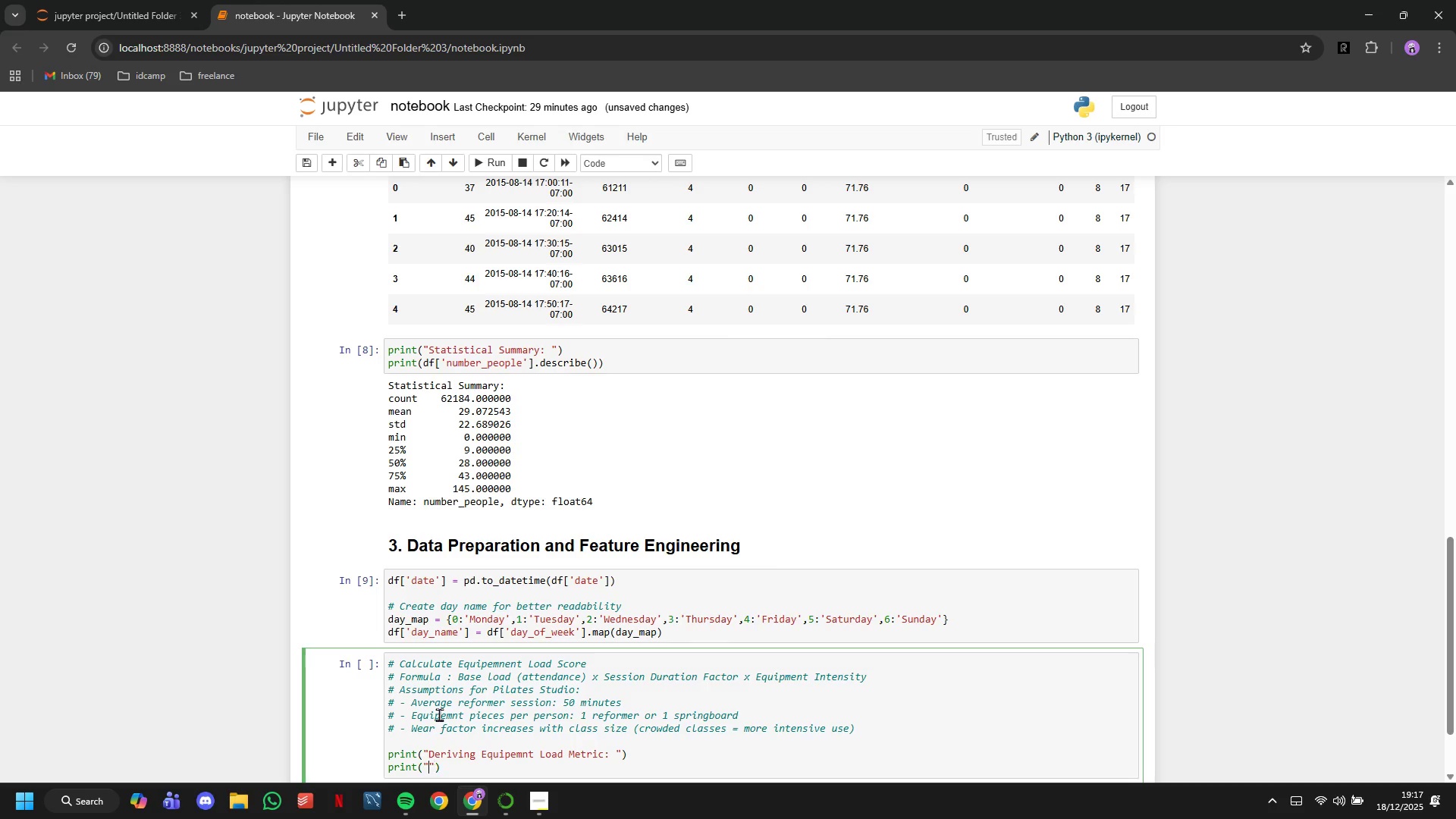 
key(ArrowLeft)
 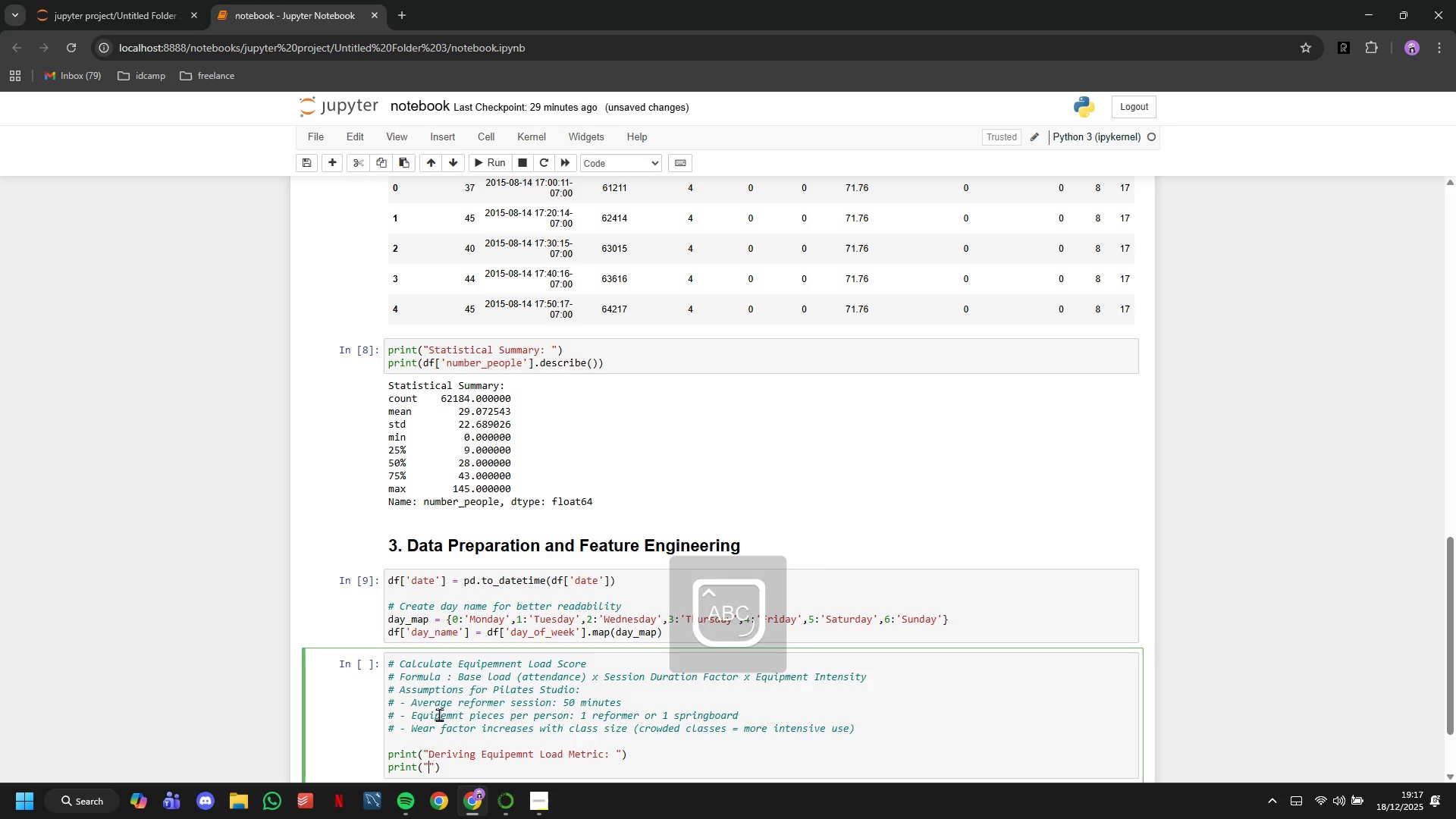 
type(Asu)
key(Backspace)
type(sumptions:: )
 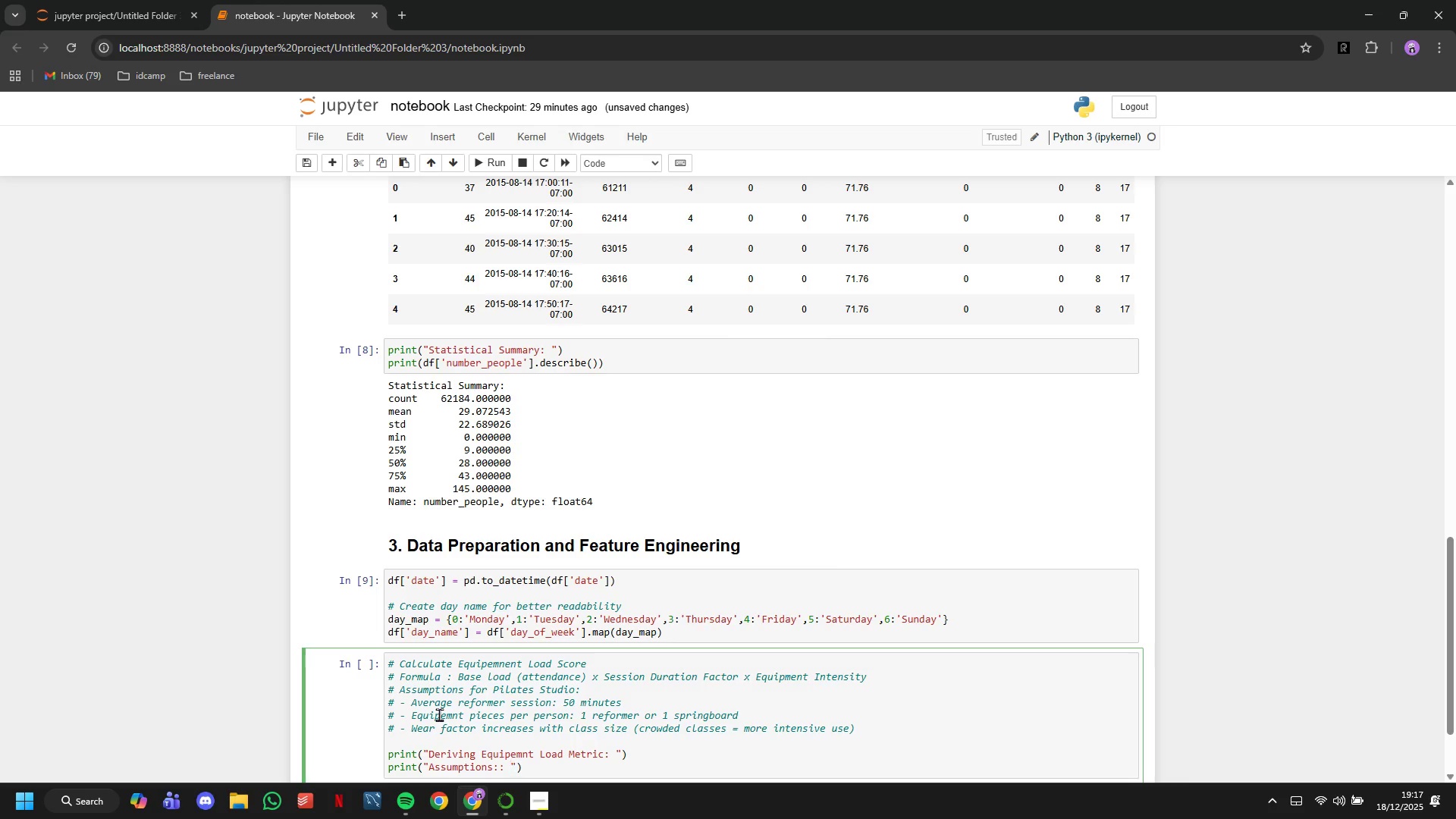 
wait(9.34)
 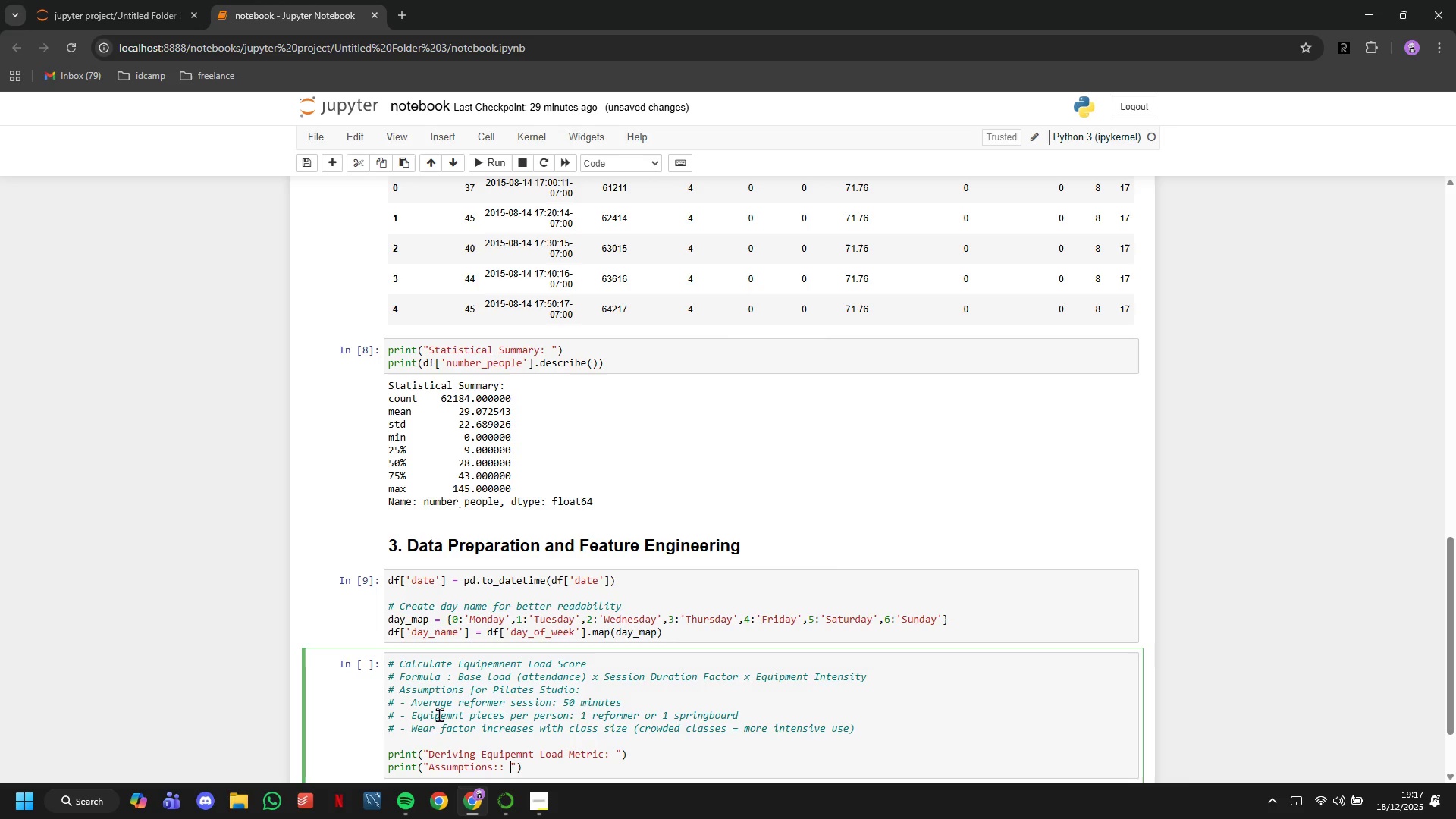 
scroll: coordinate [251, 797], scroll_direction: down, amount: 4.0
 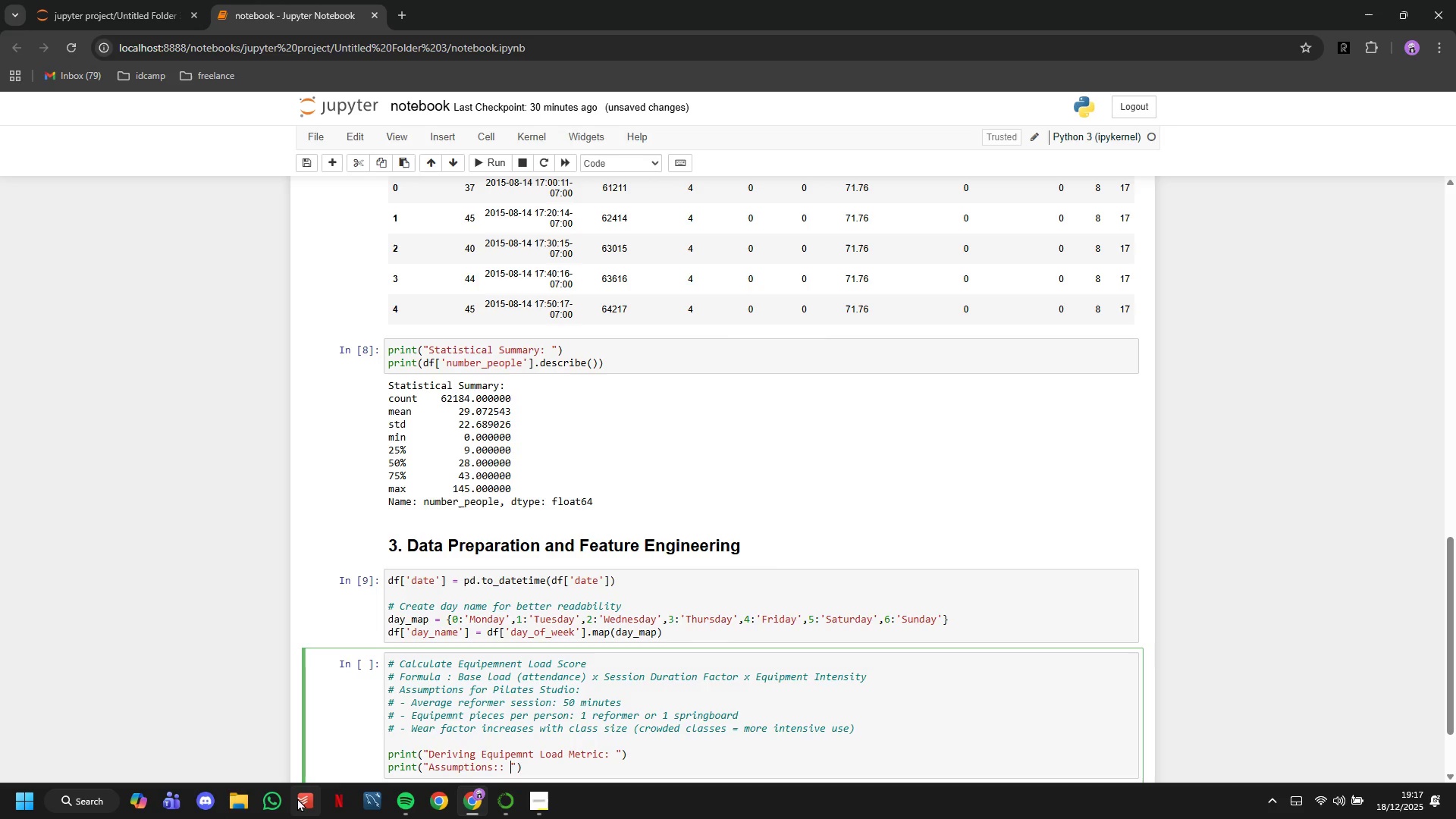 
key(ArrowRight)
 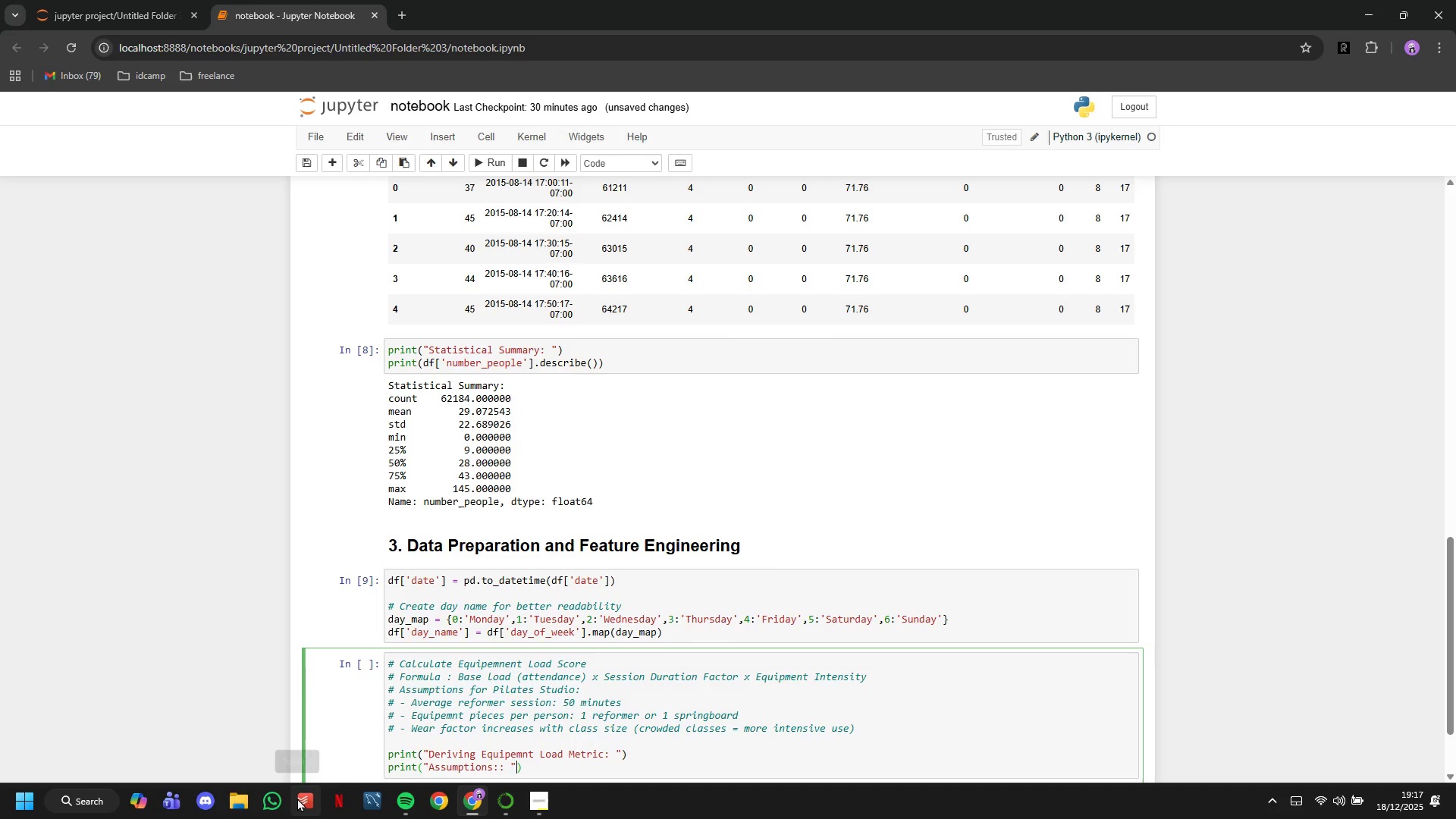 
key(ArrowRight)
 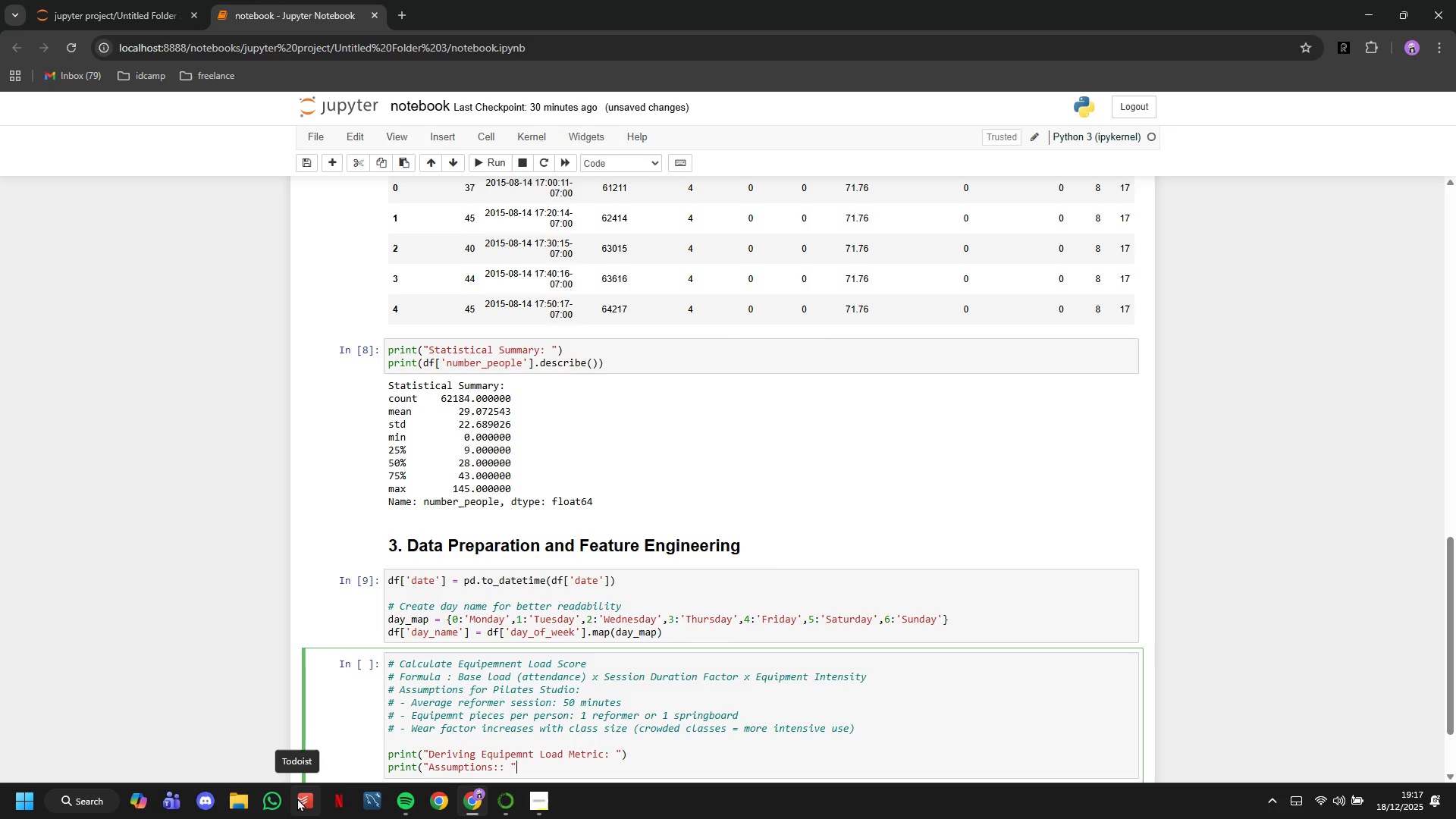 
hold_key(key=Backspace, duration=0.97)
 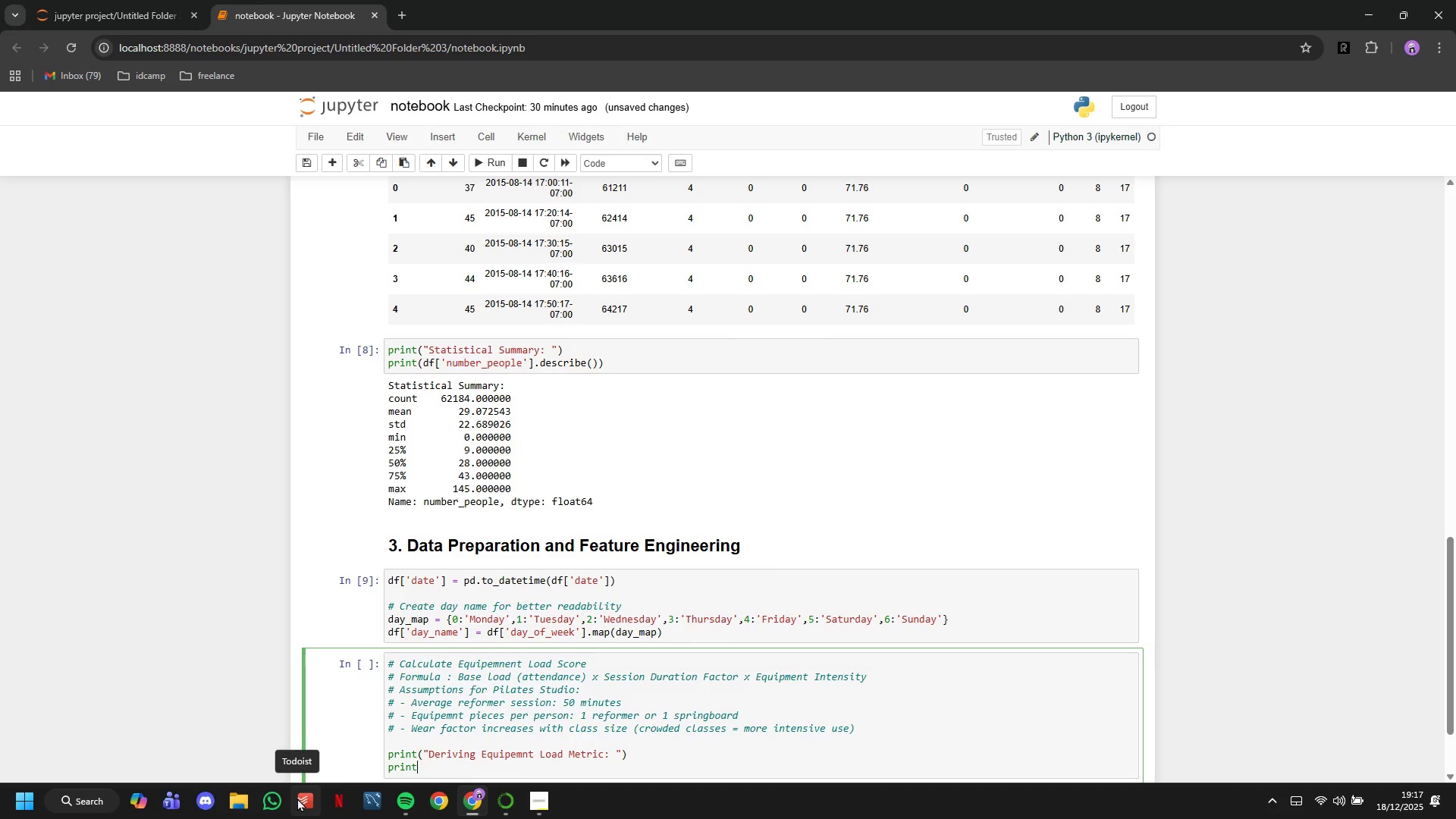 
key(Backspace)
 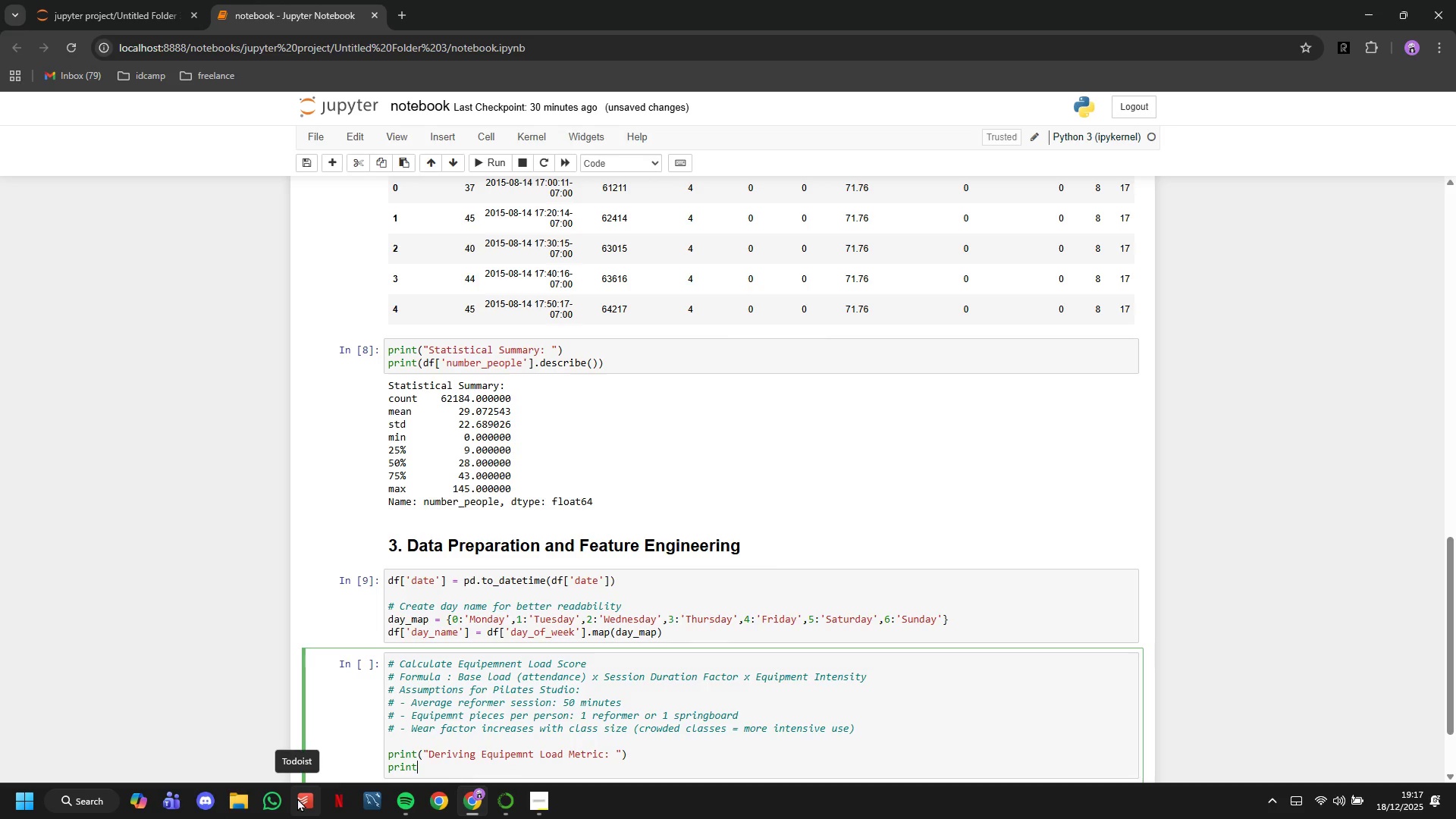 
key(Backspace)
 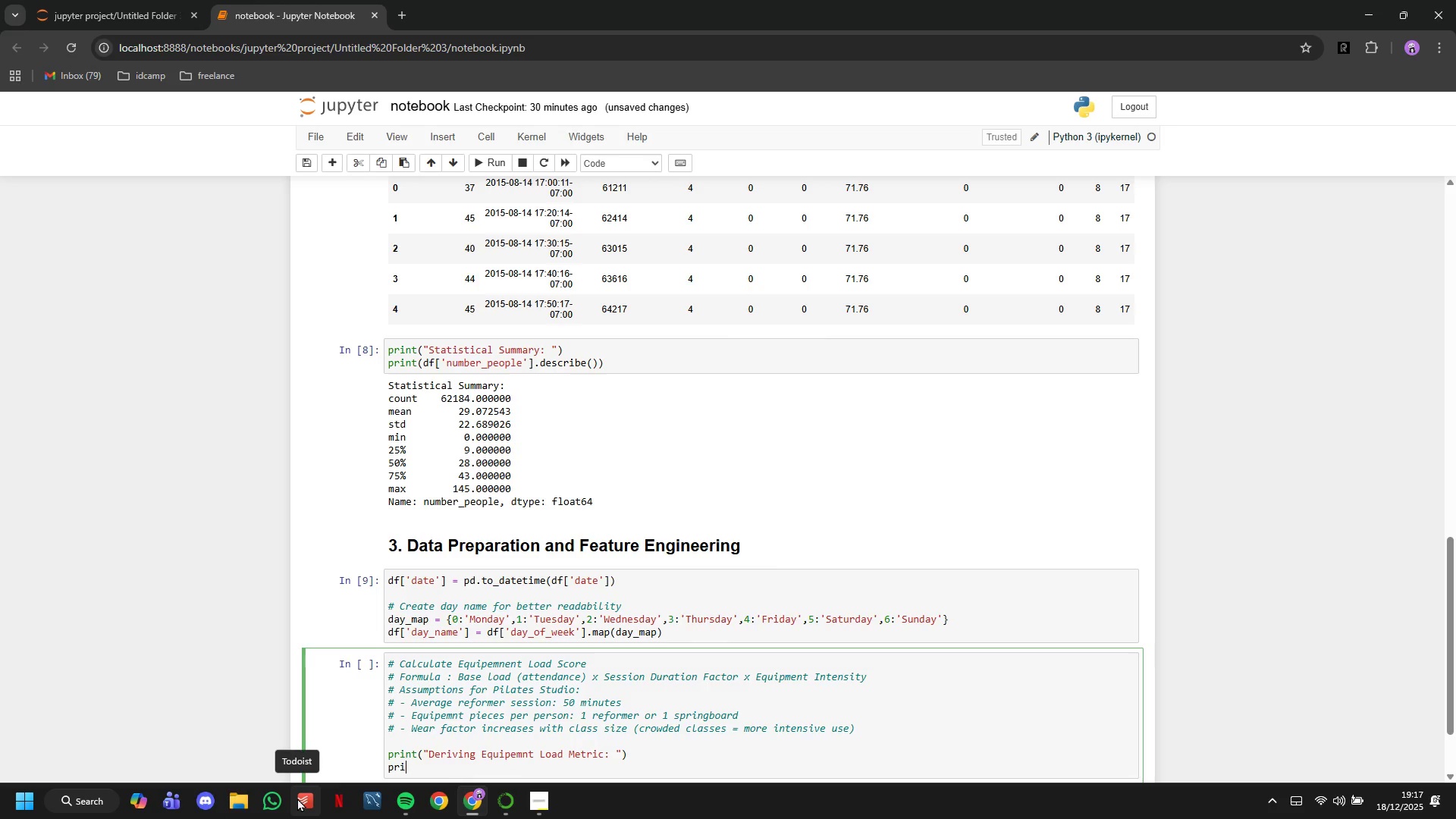 
key(Backspace)
 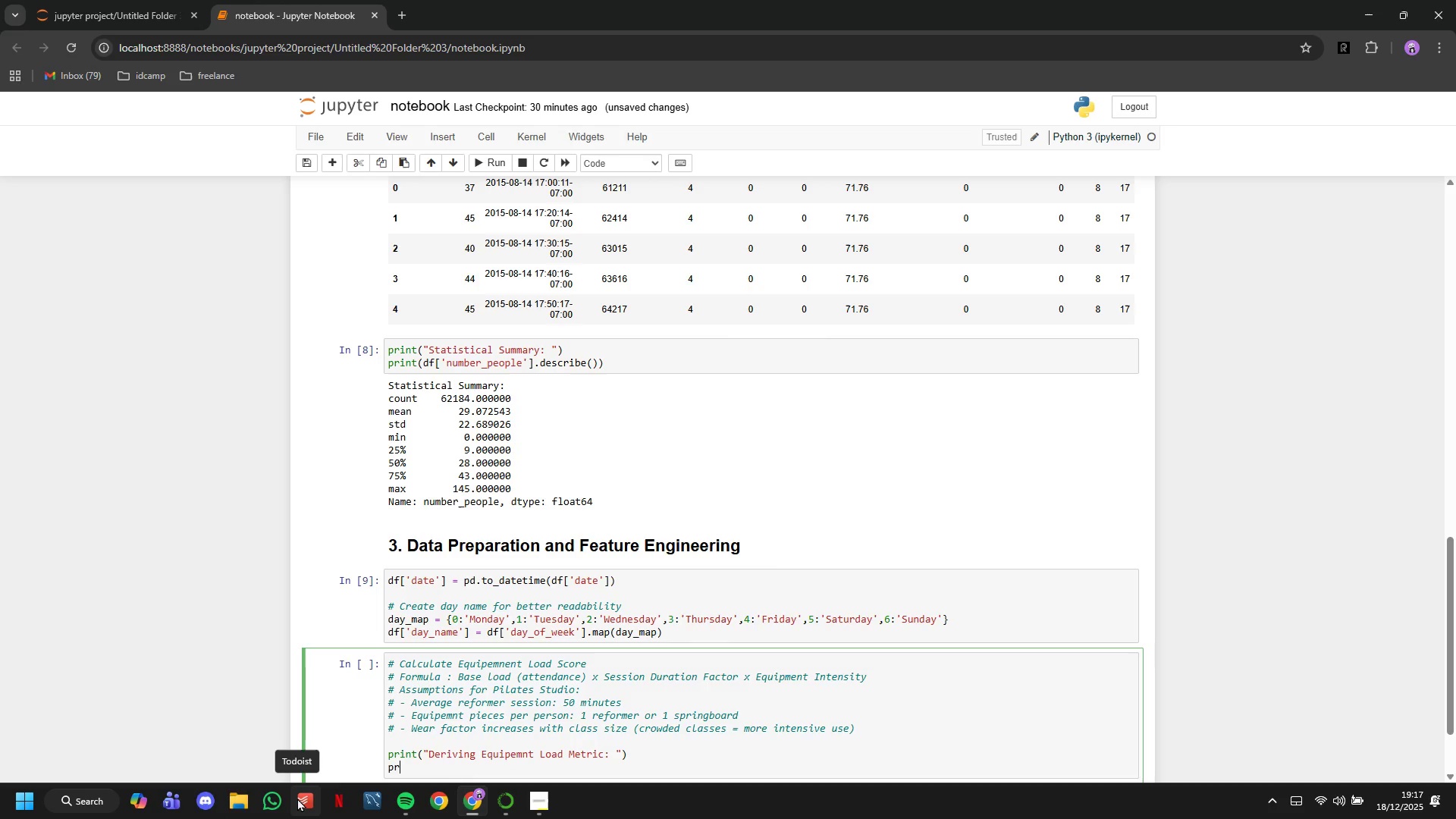 
key(Backspace)
 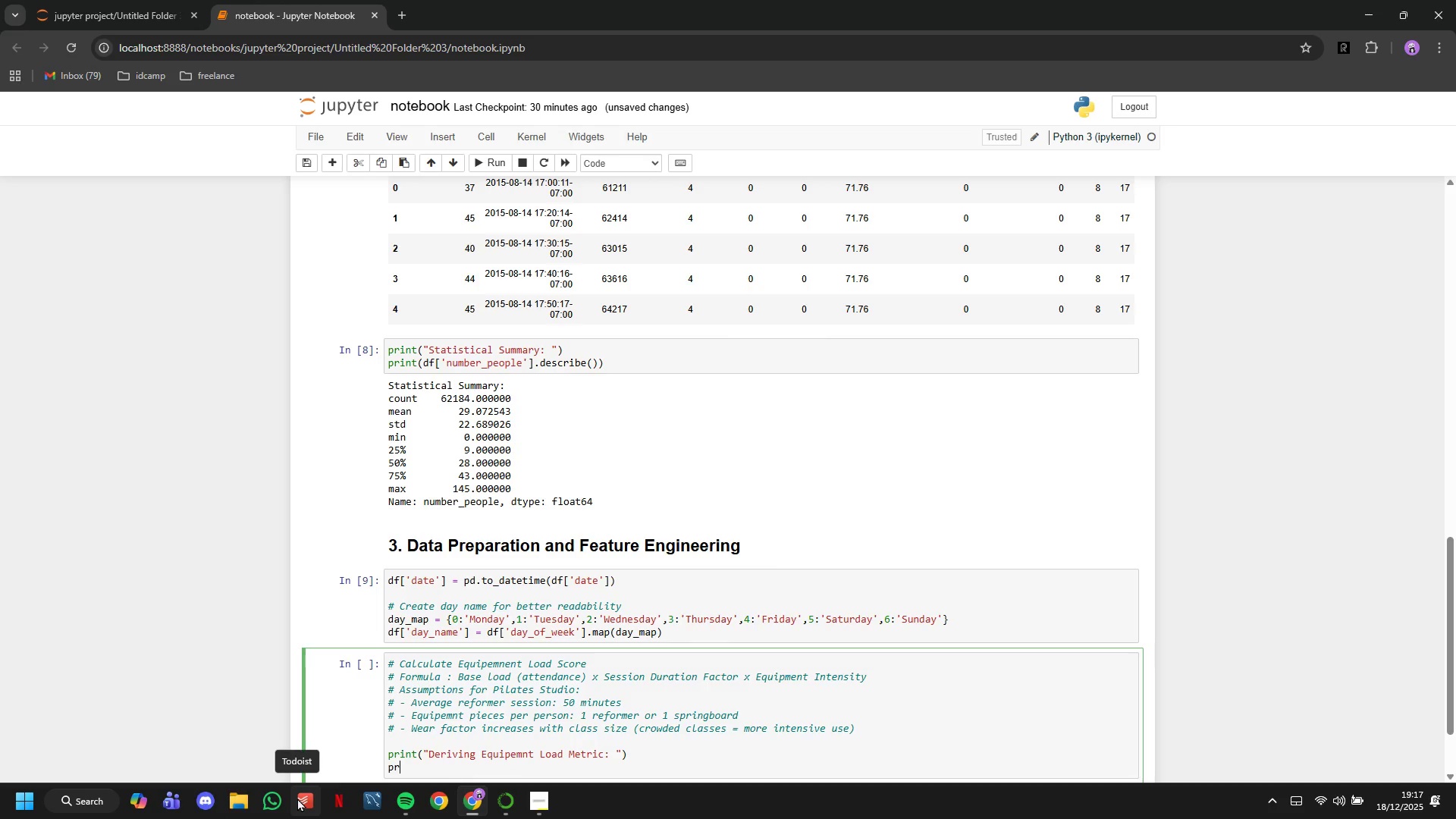 
key(Backspace)
 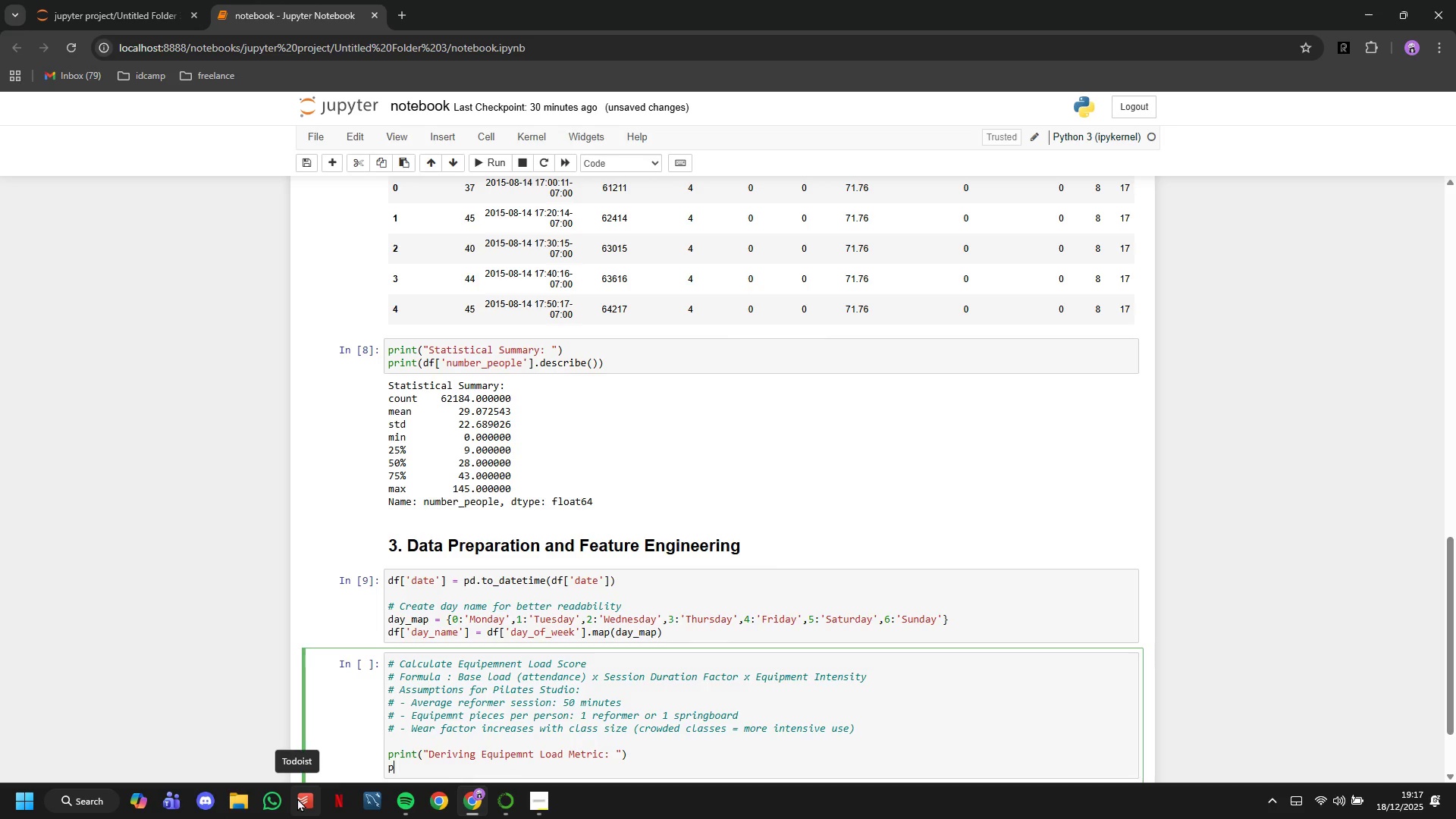 
key(Backspace)
 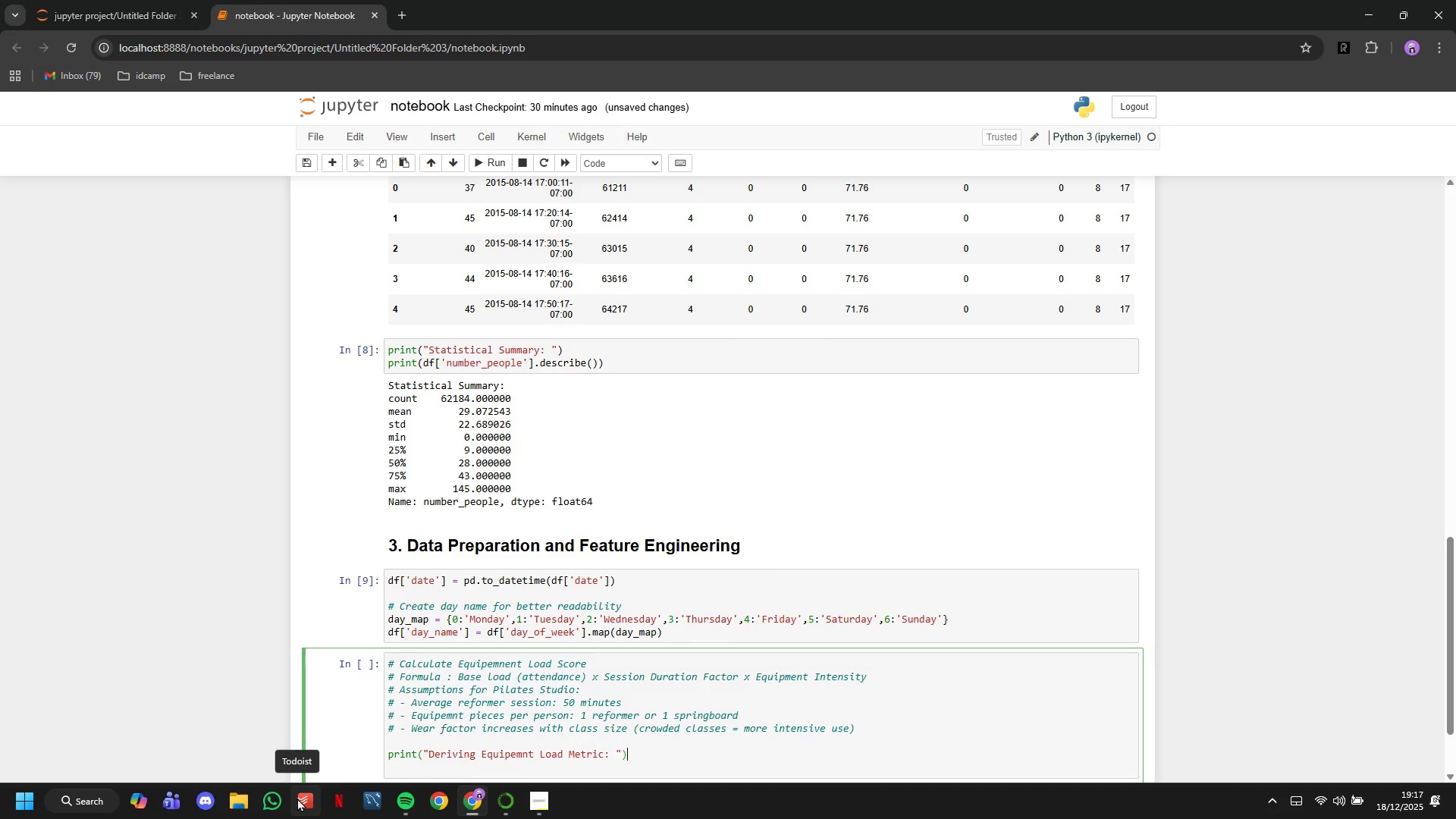 
key(ArrowLeft)
 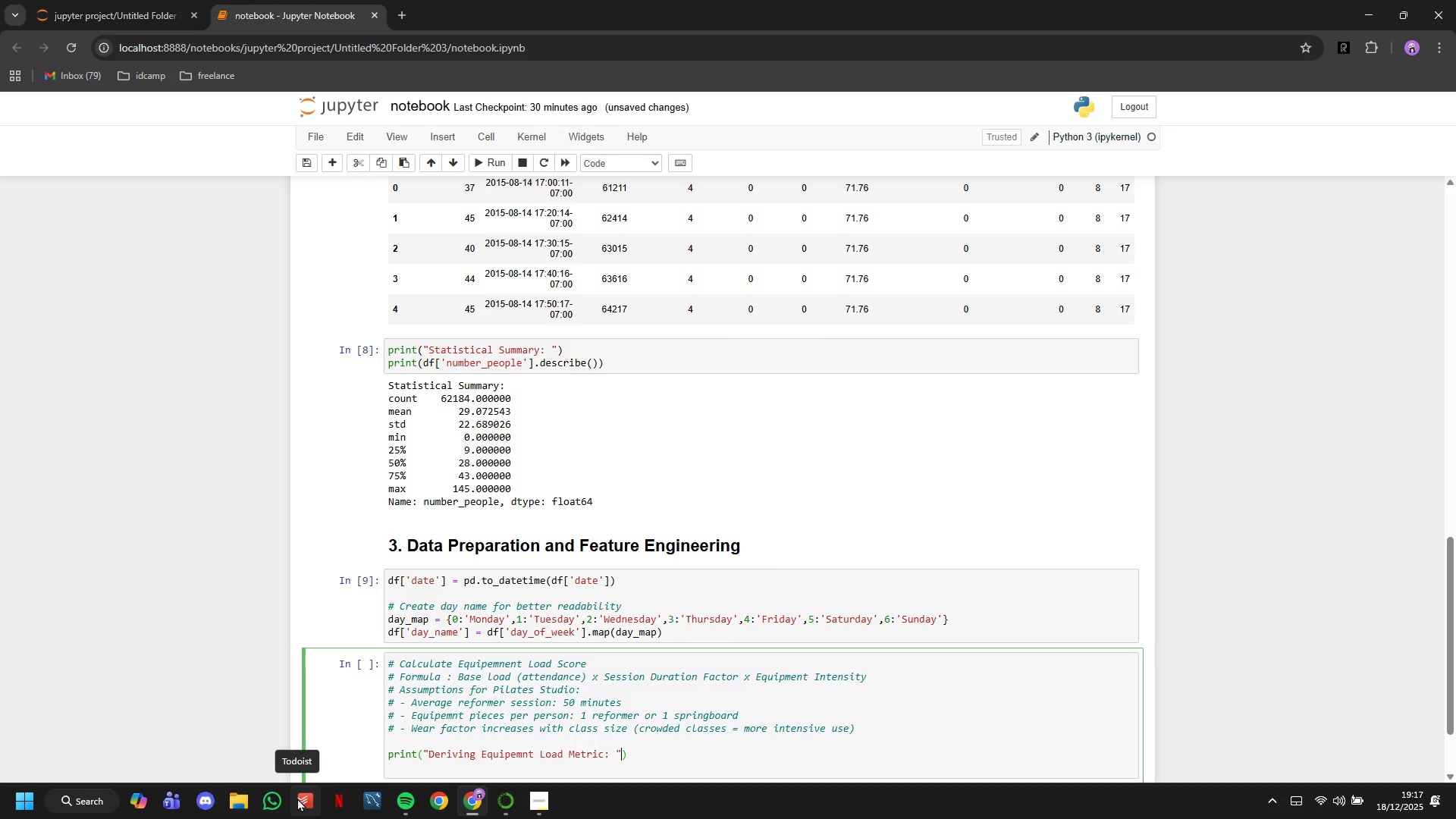 
hold_key(key=ArrowLeft, duration=0.95)
 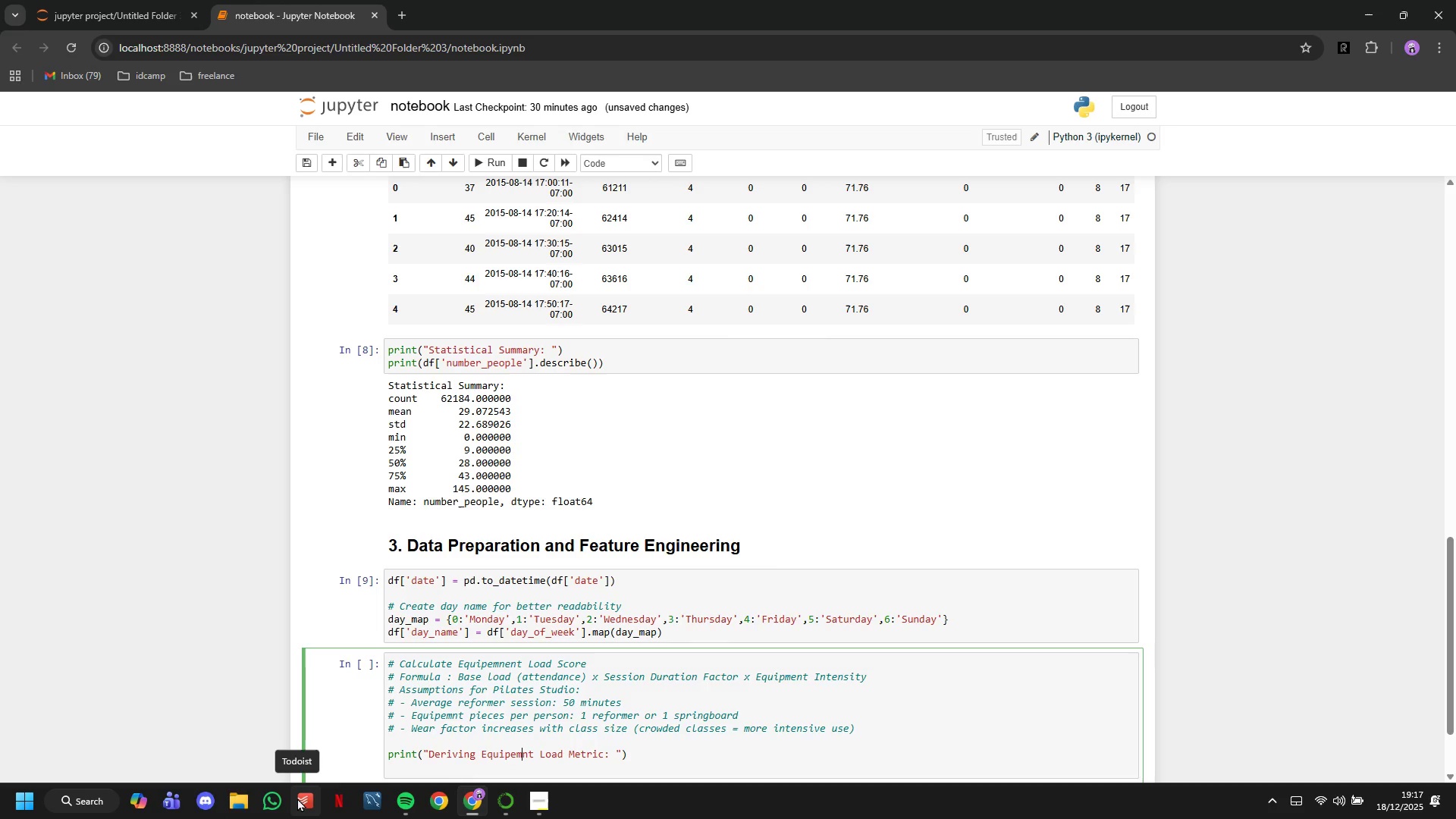 
key(ArrowLeft)
 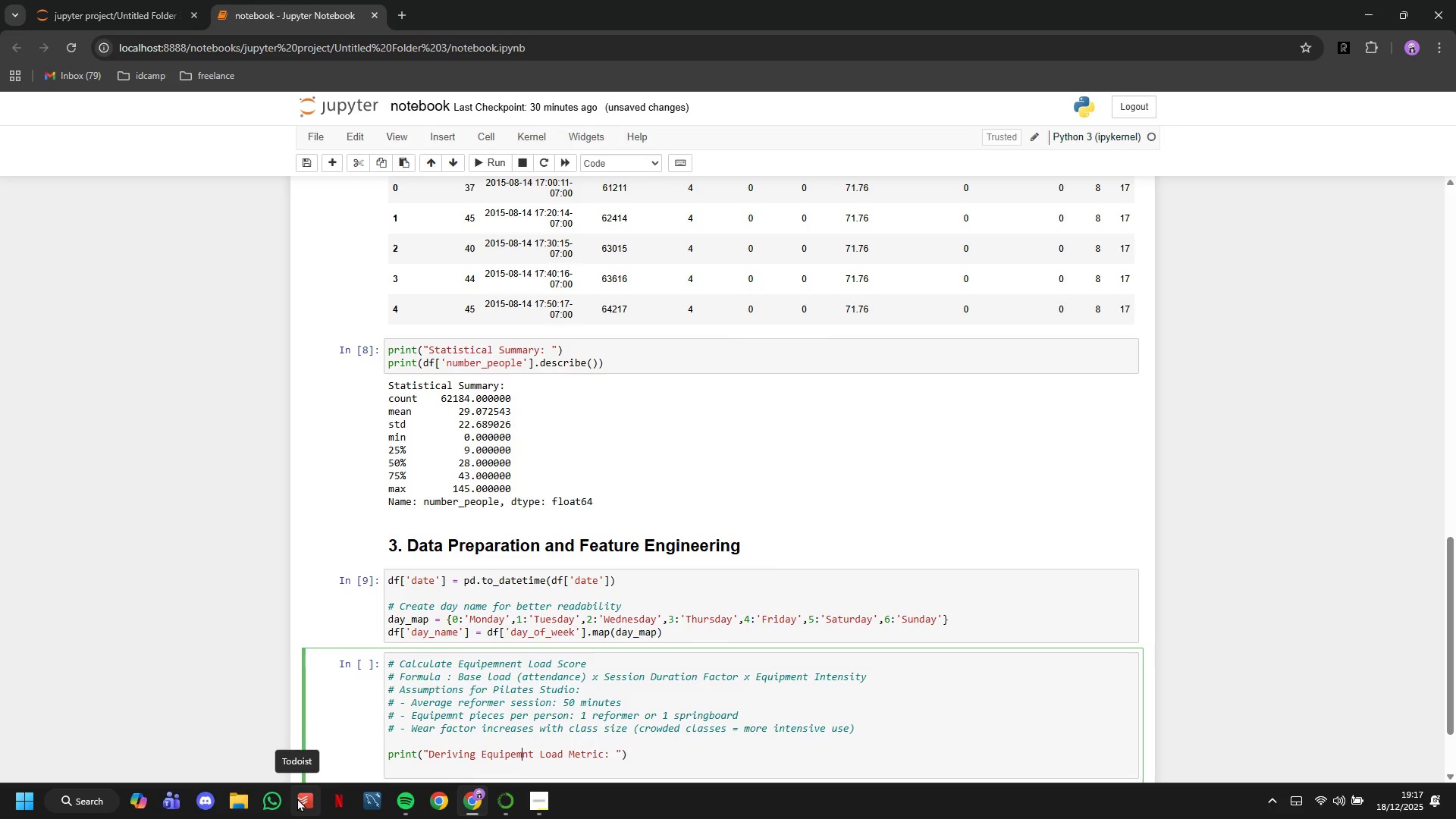 
key(E)
 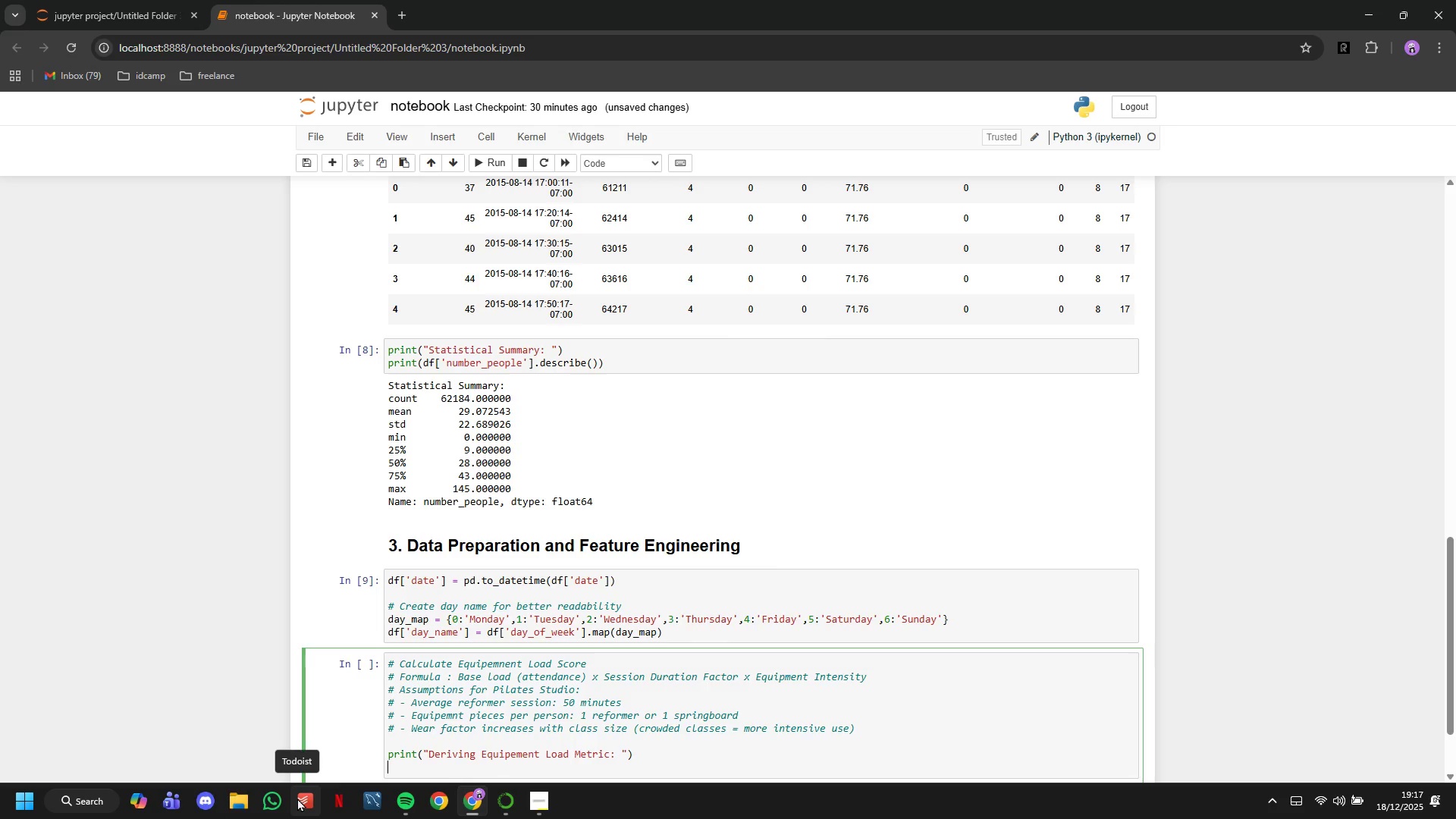 
key(ArrowDown)
 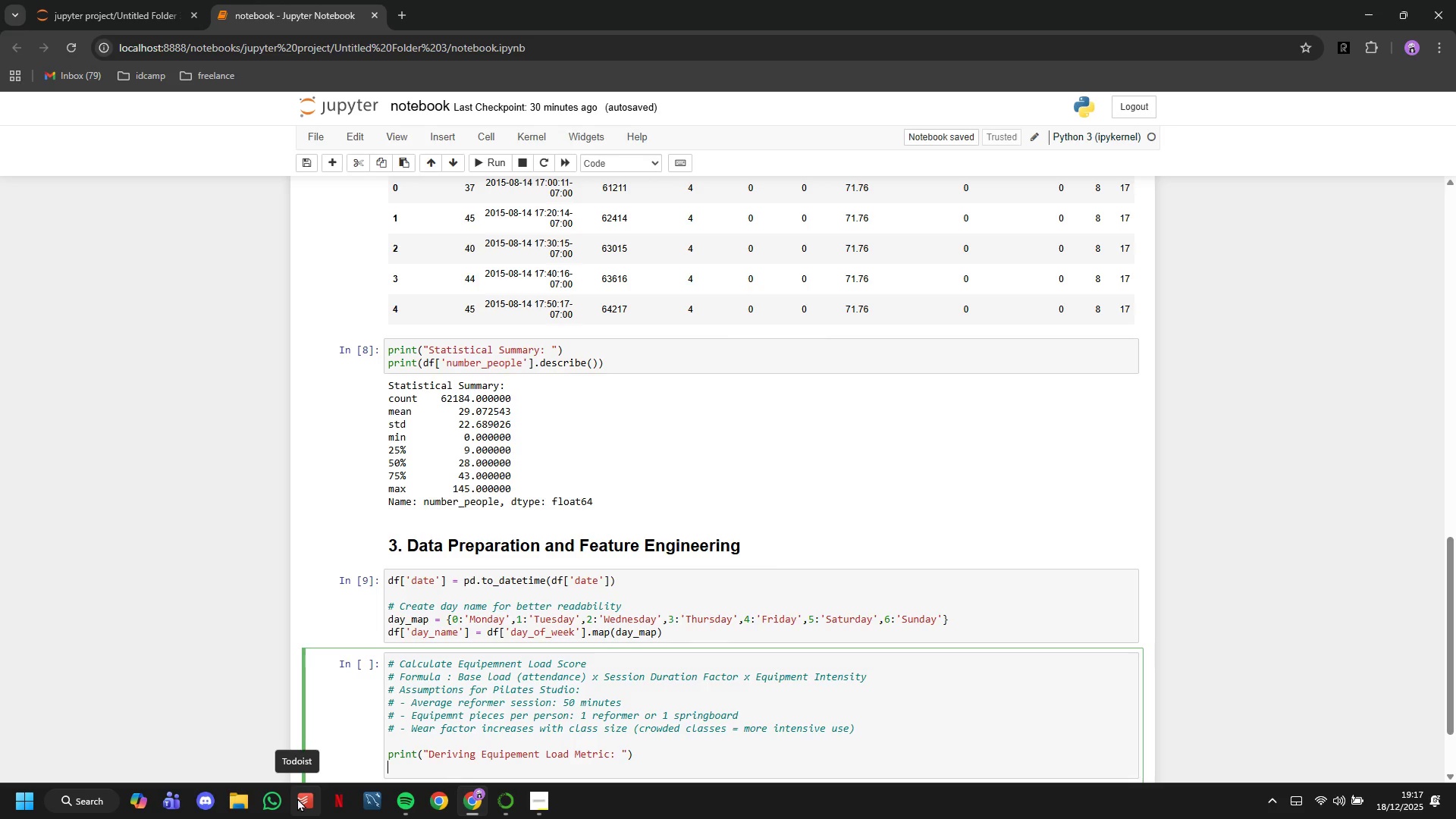 
type(print()
 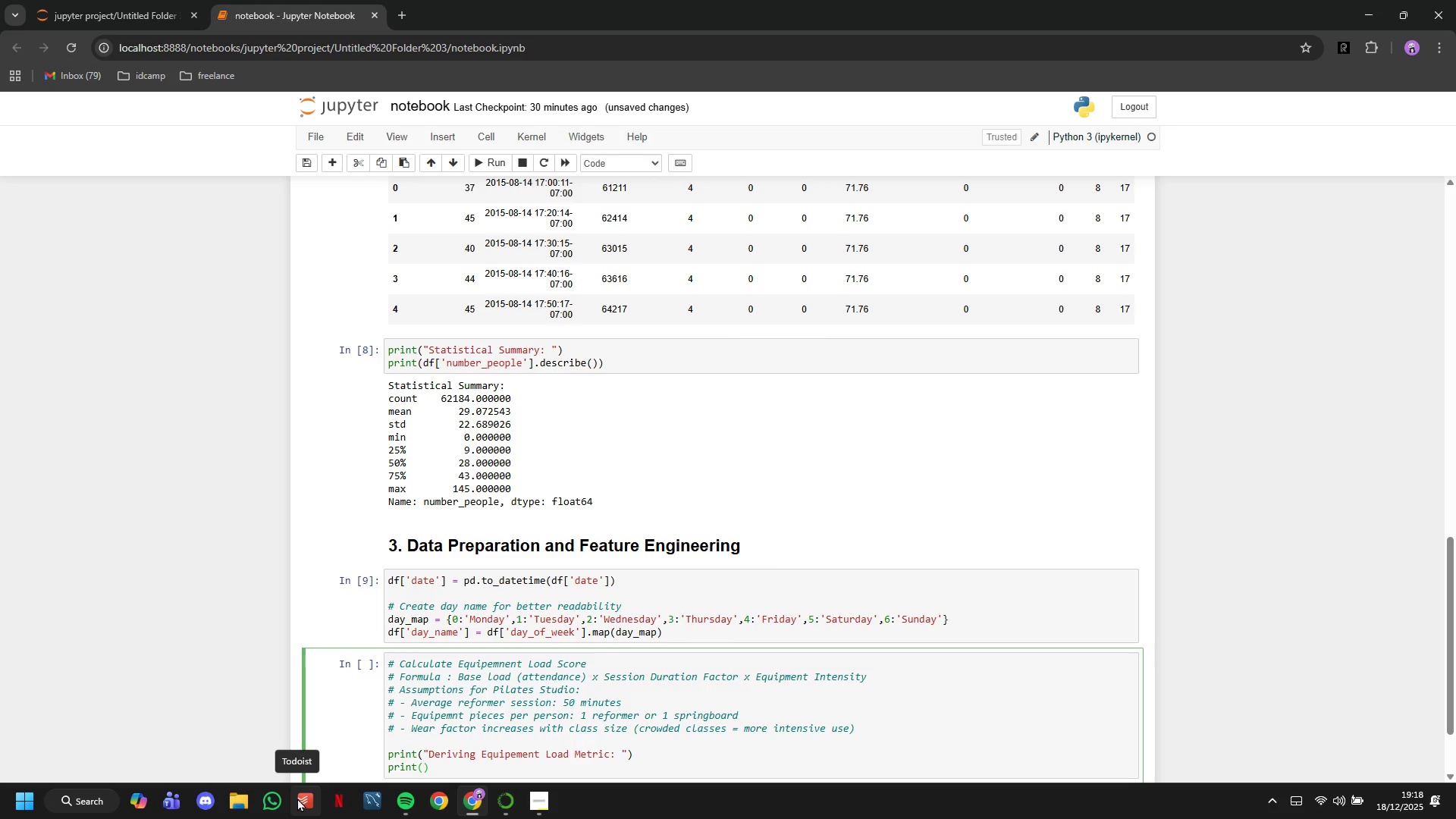 
scroll: coordinate [548, 675], scroll_direction: down, amount: 5.0
 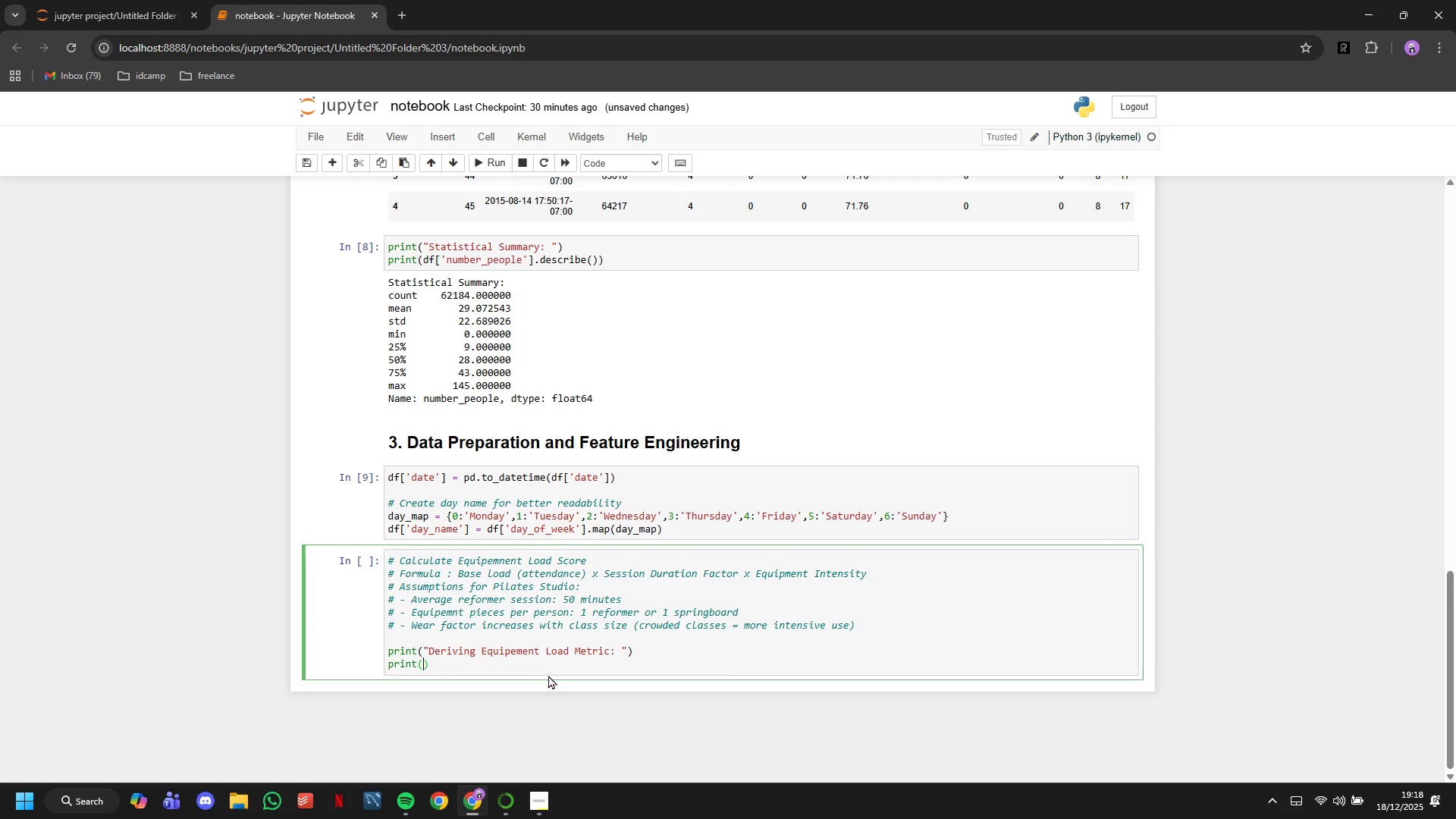 
type(" - Base factor: Number of participants)
 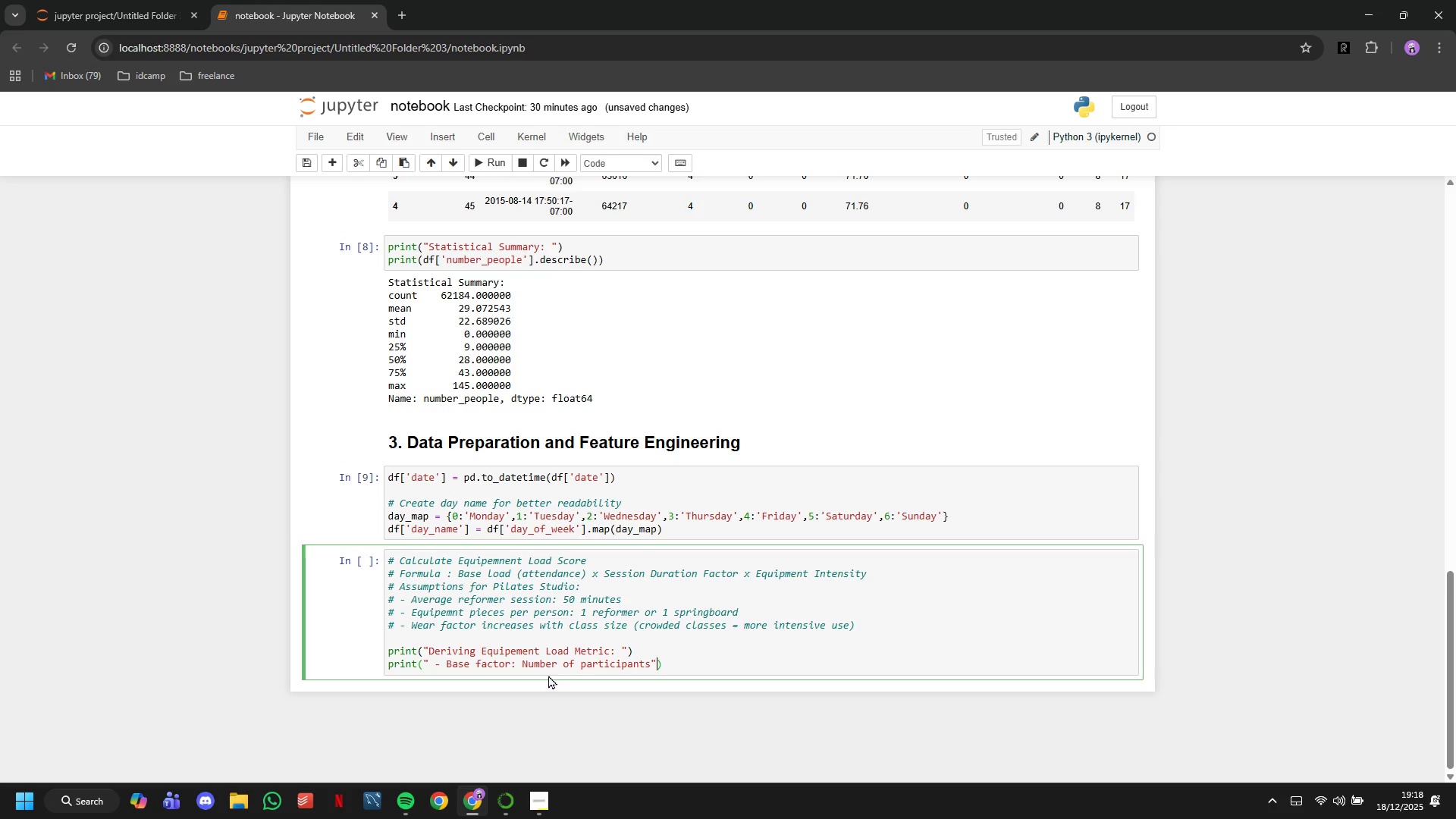 
 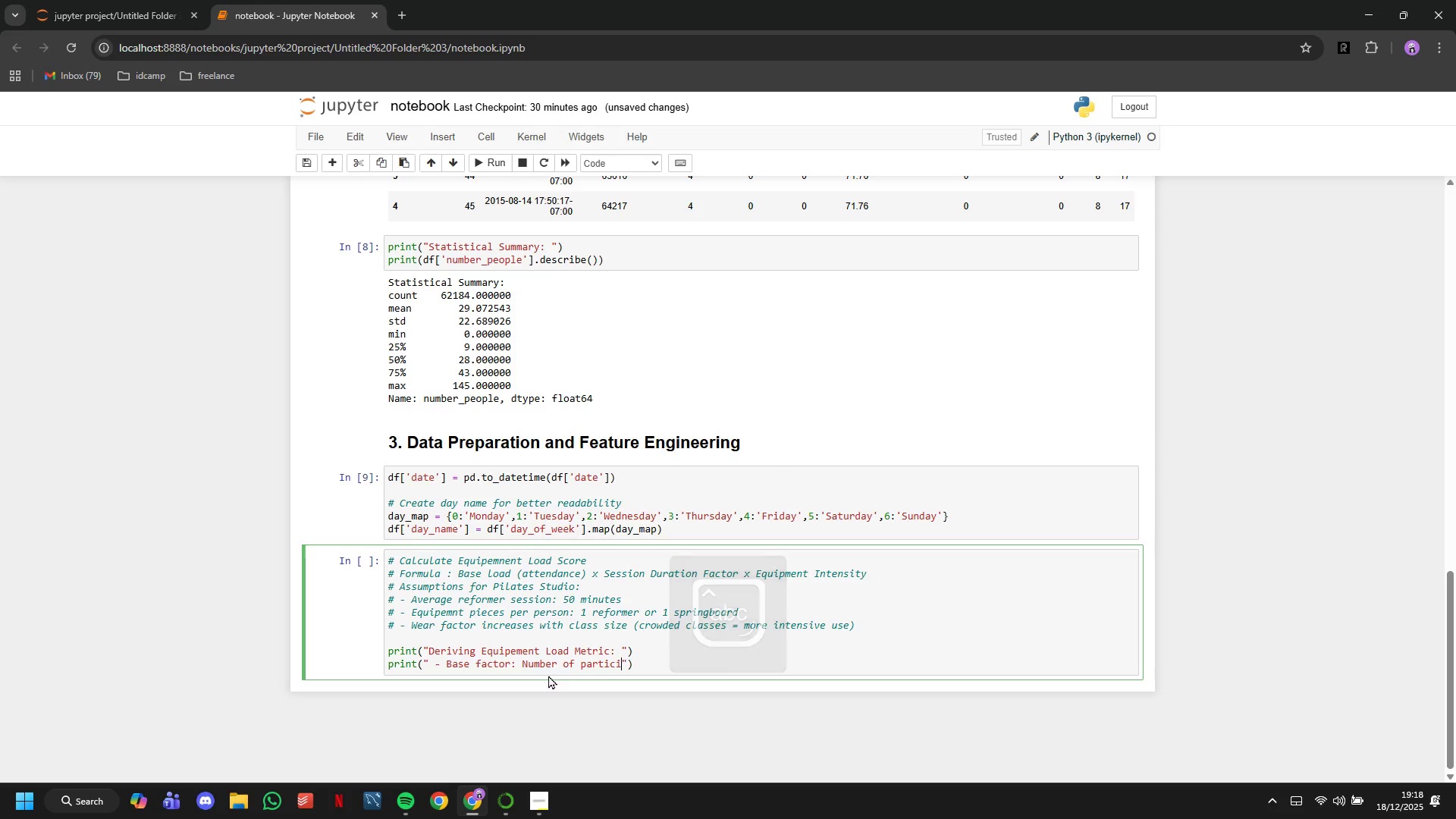 
key(ArrowRight)
 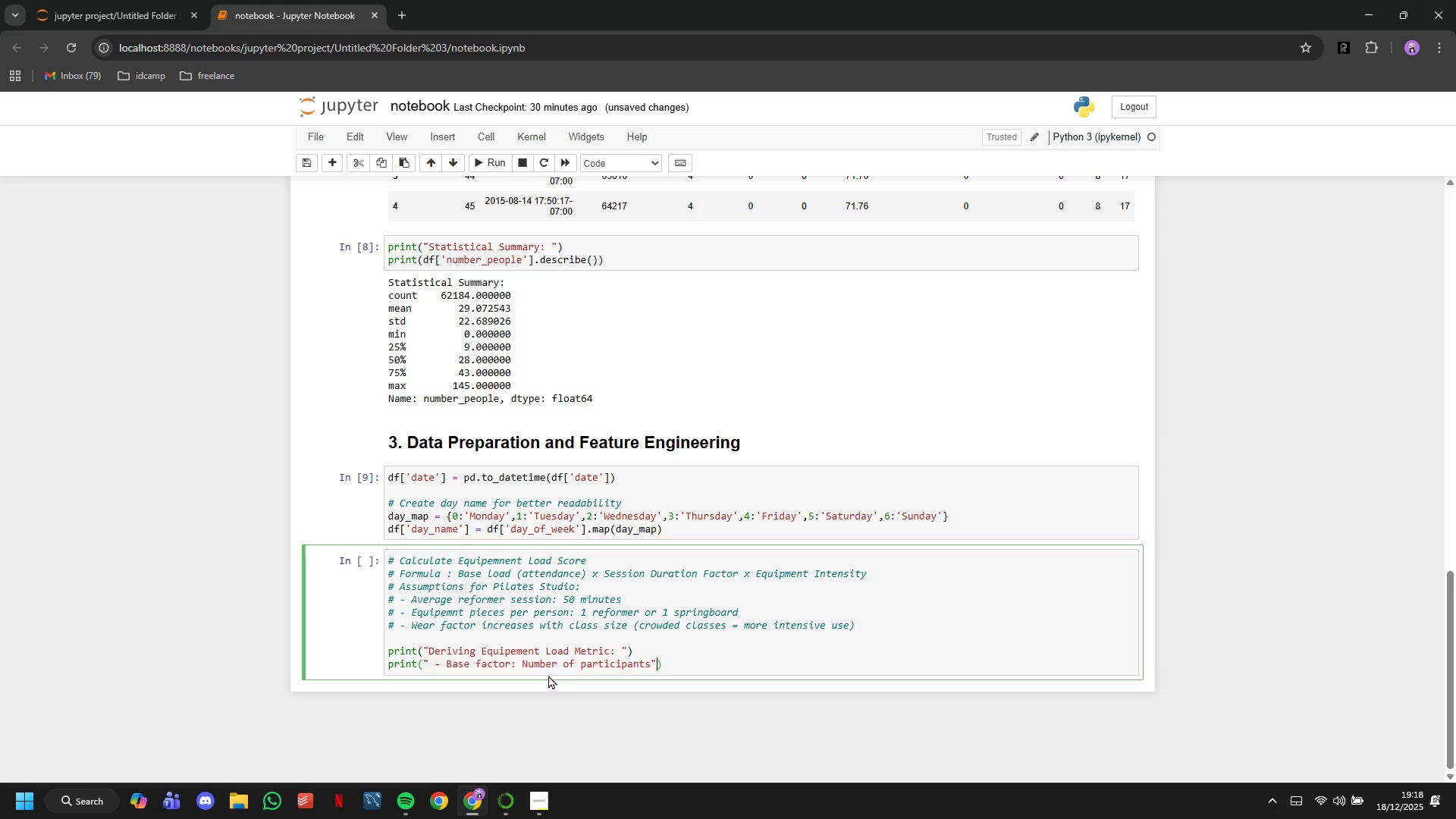 
key(ArrowRight)
 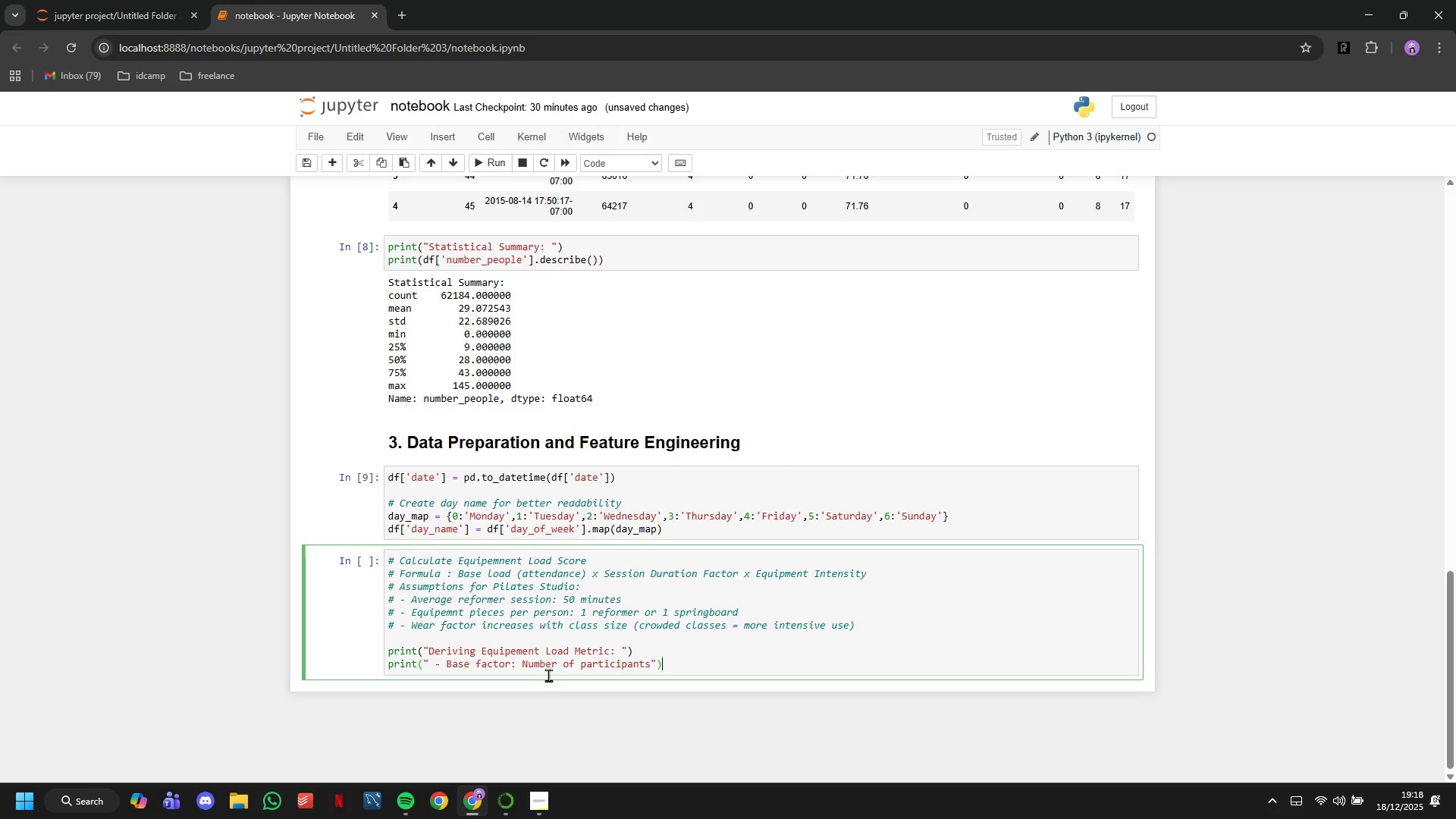 
key(Enter)
 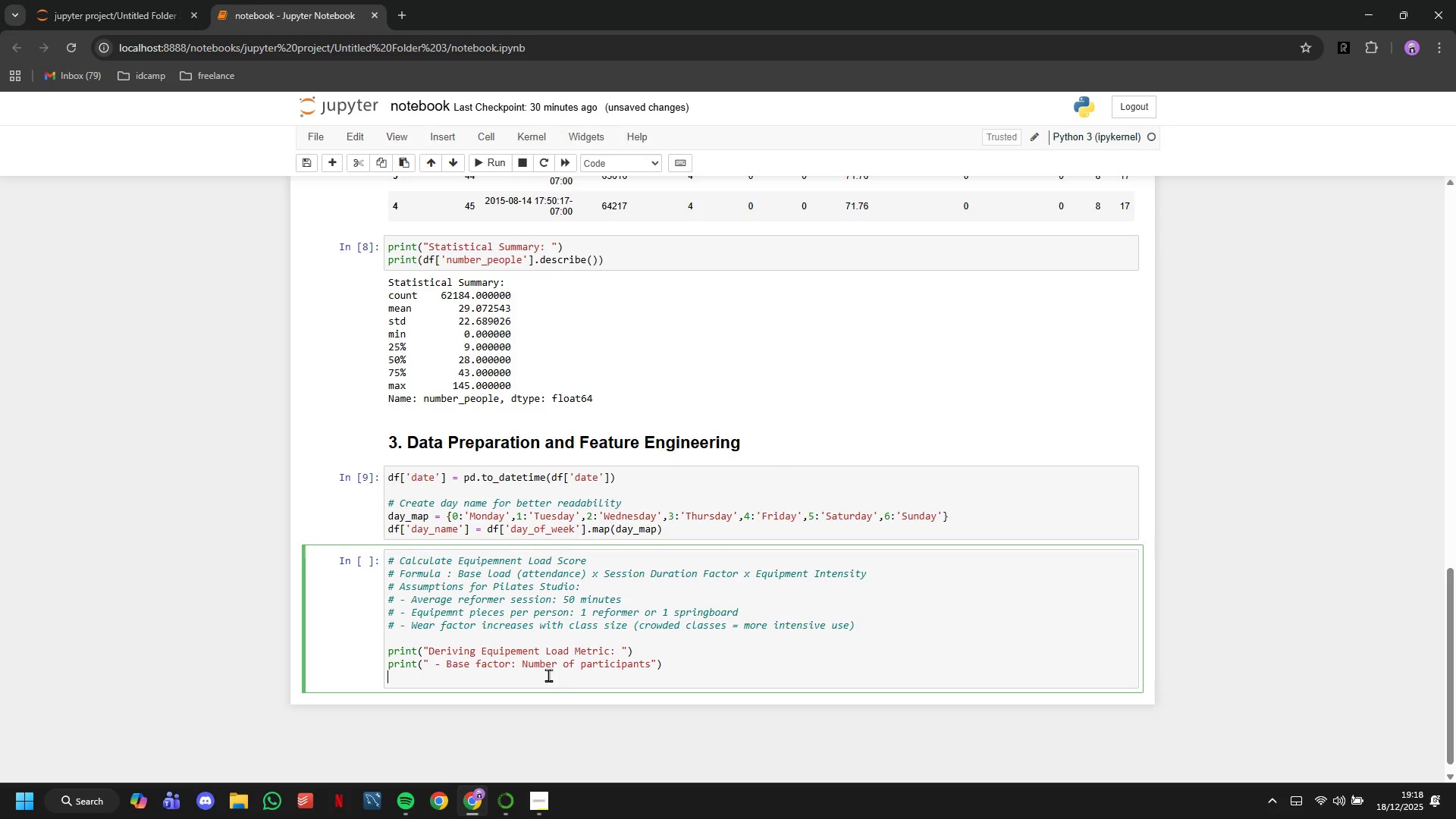 
type(print(" - Duration factor: Assumed 50-minutes)
key(Backspace)
type( sessions)
 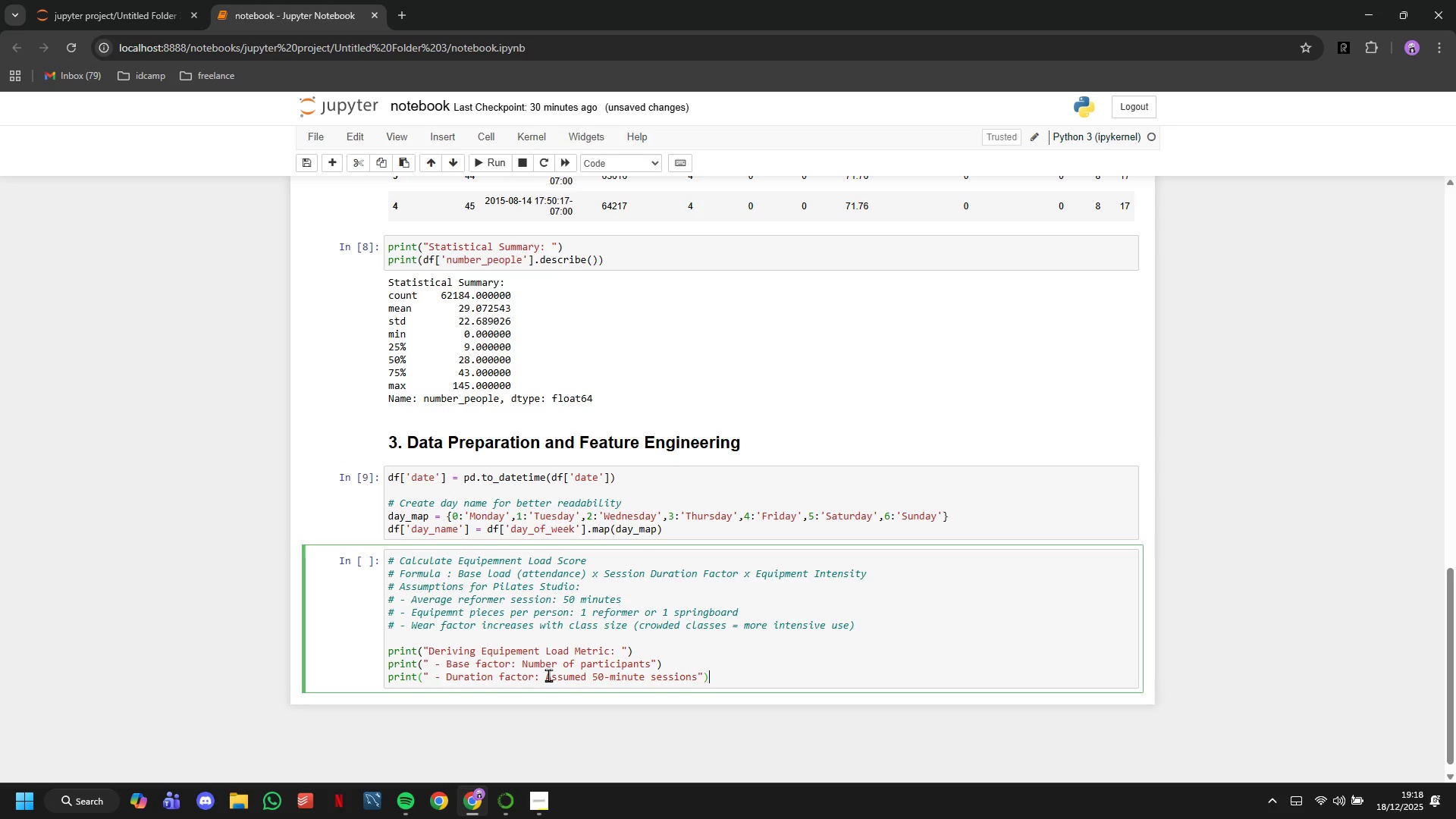 
 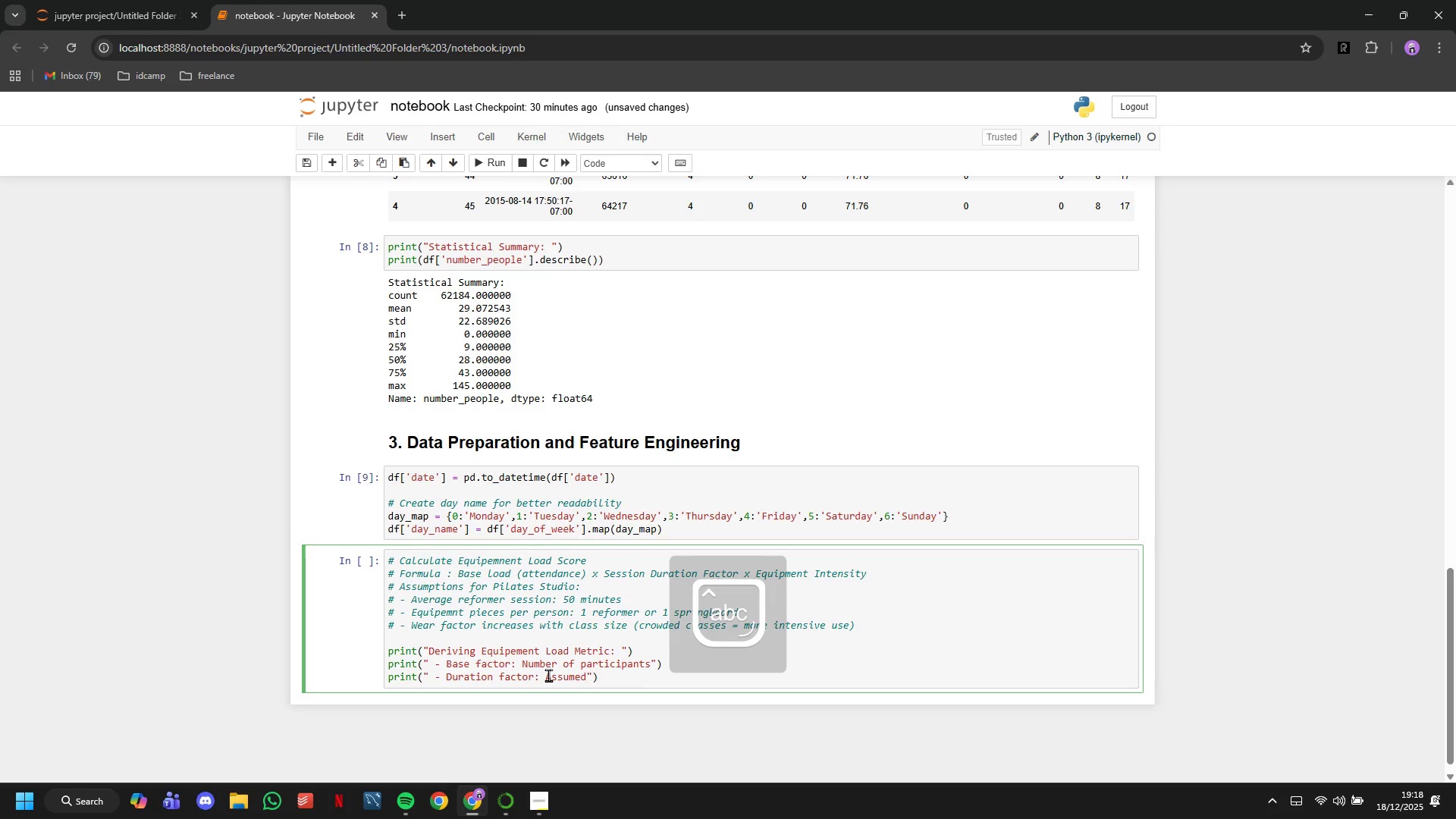 
key(ArrowRight)
 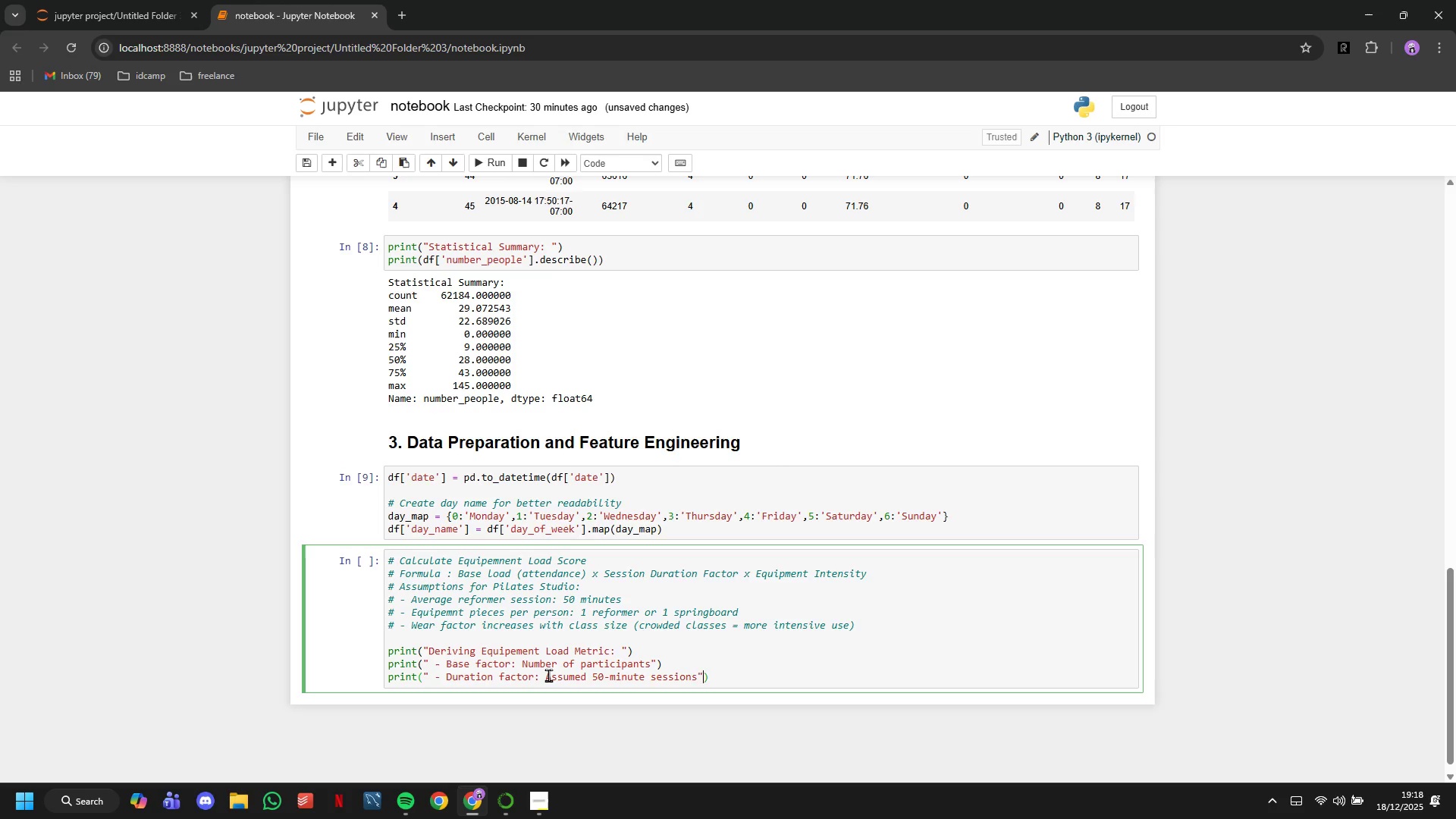 
key(ArrowRight)
 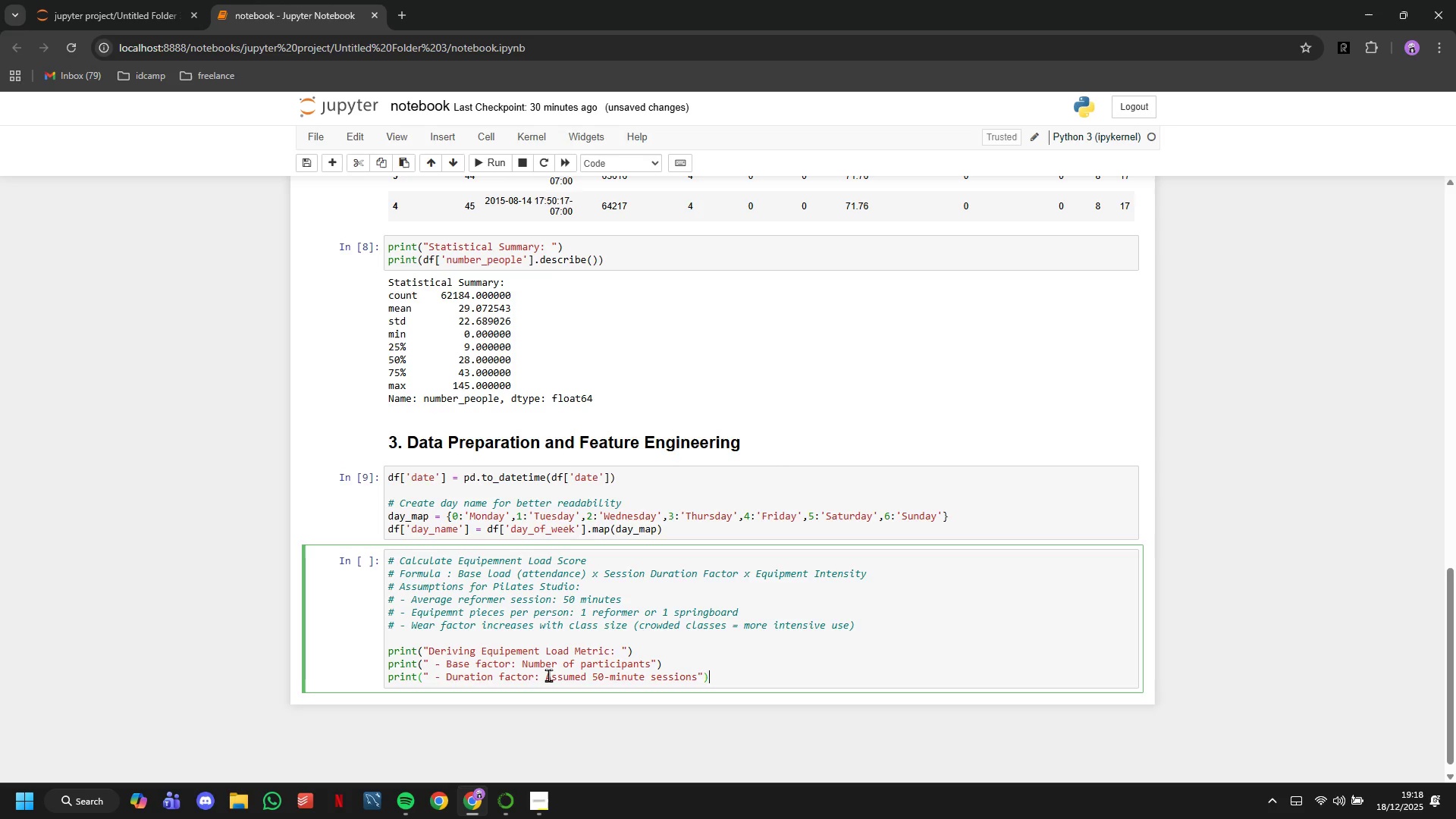 
key(Enter)
 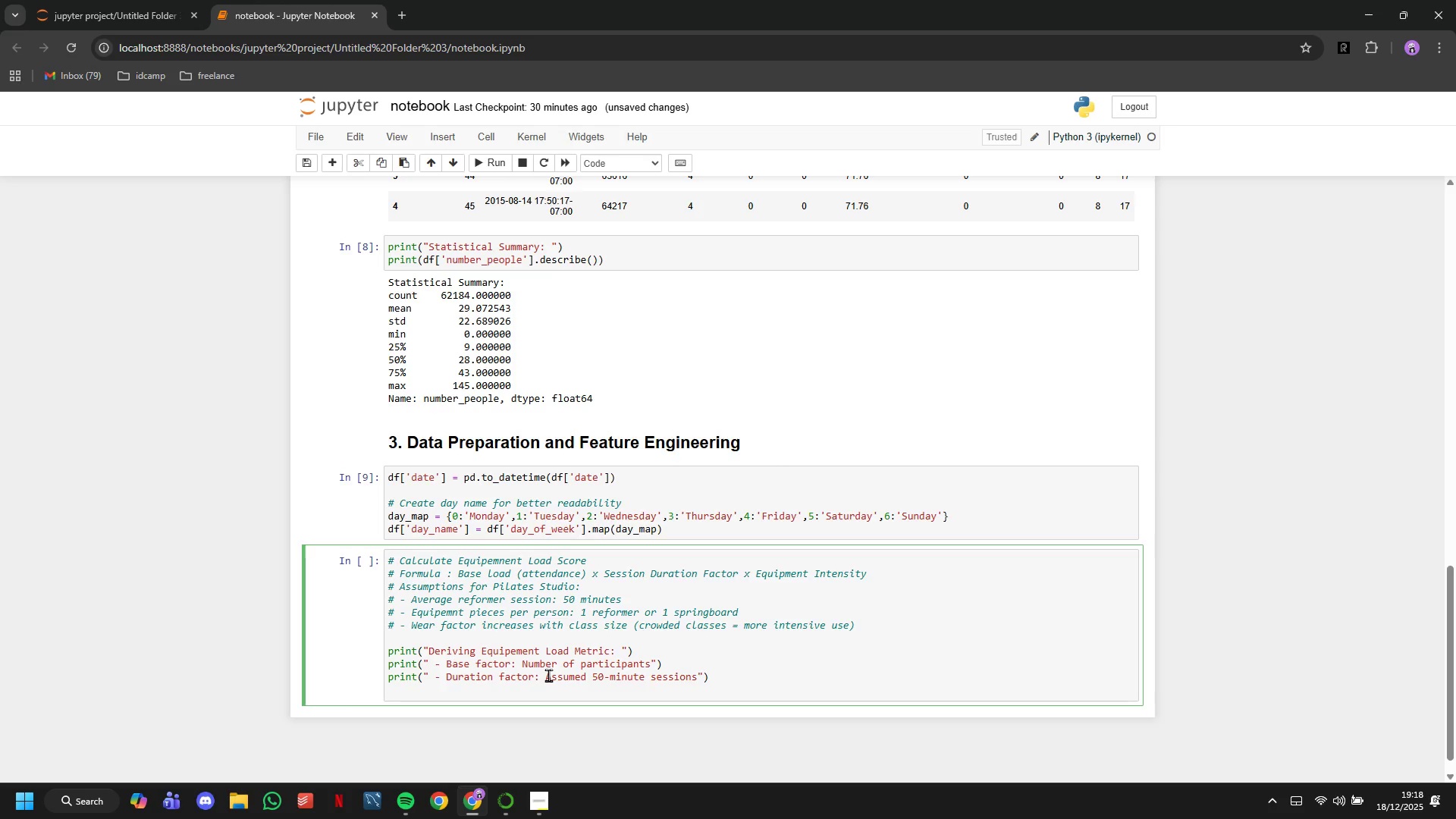 
type(print(" - Intesn)
key(Backspace)
key(Backspace)
type(nsity multiplier: 1.0 for standard ca)
key(Backspace)
type(lasses)
 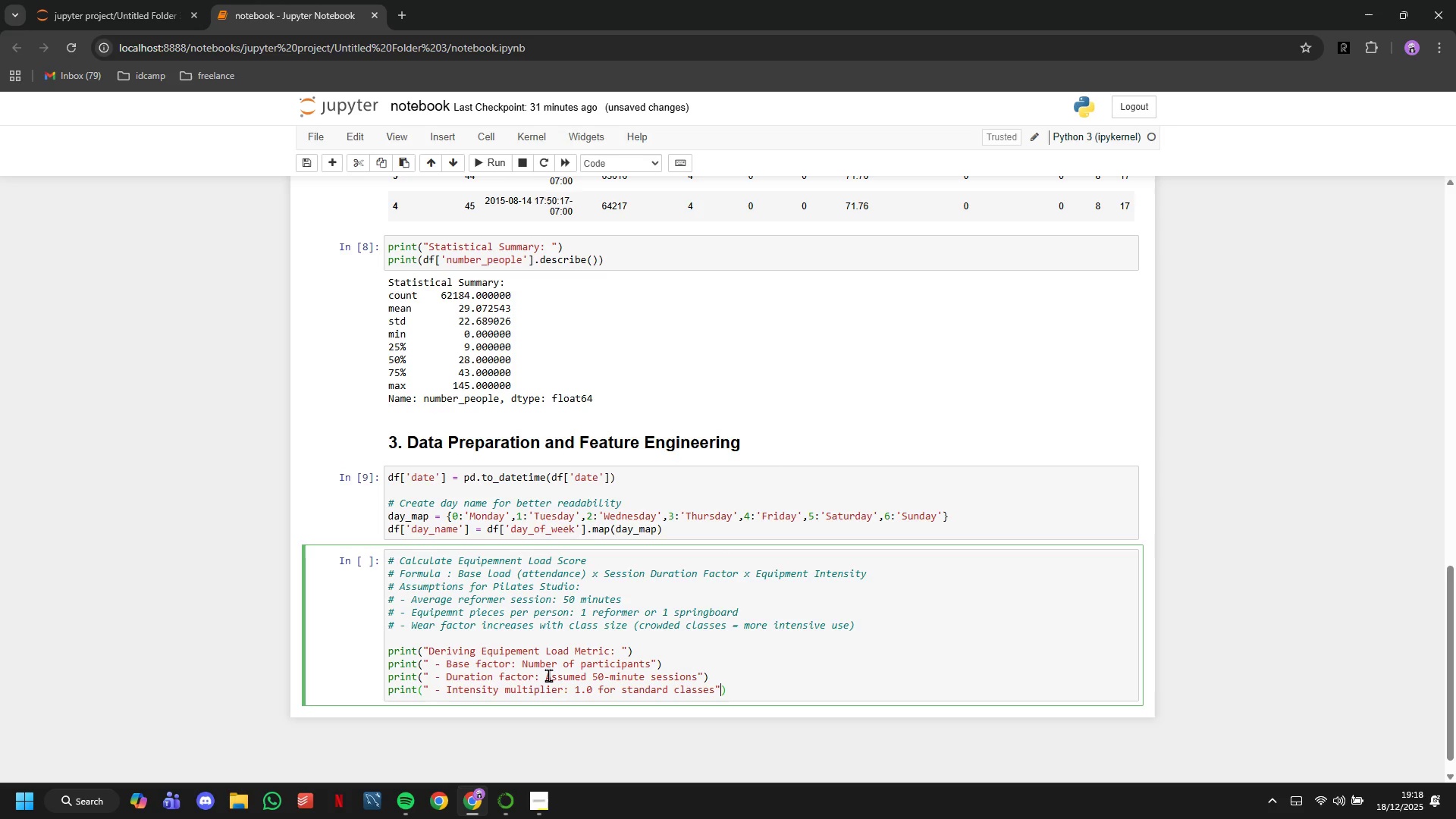 
 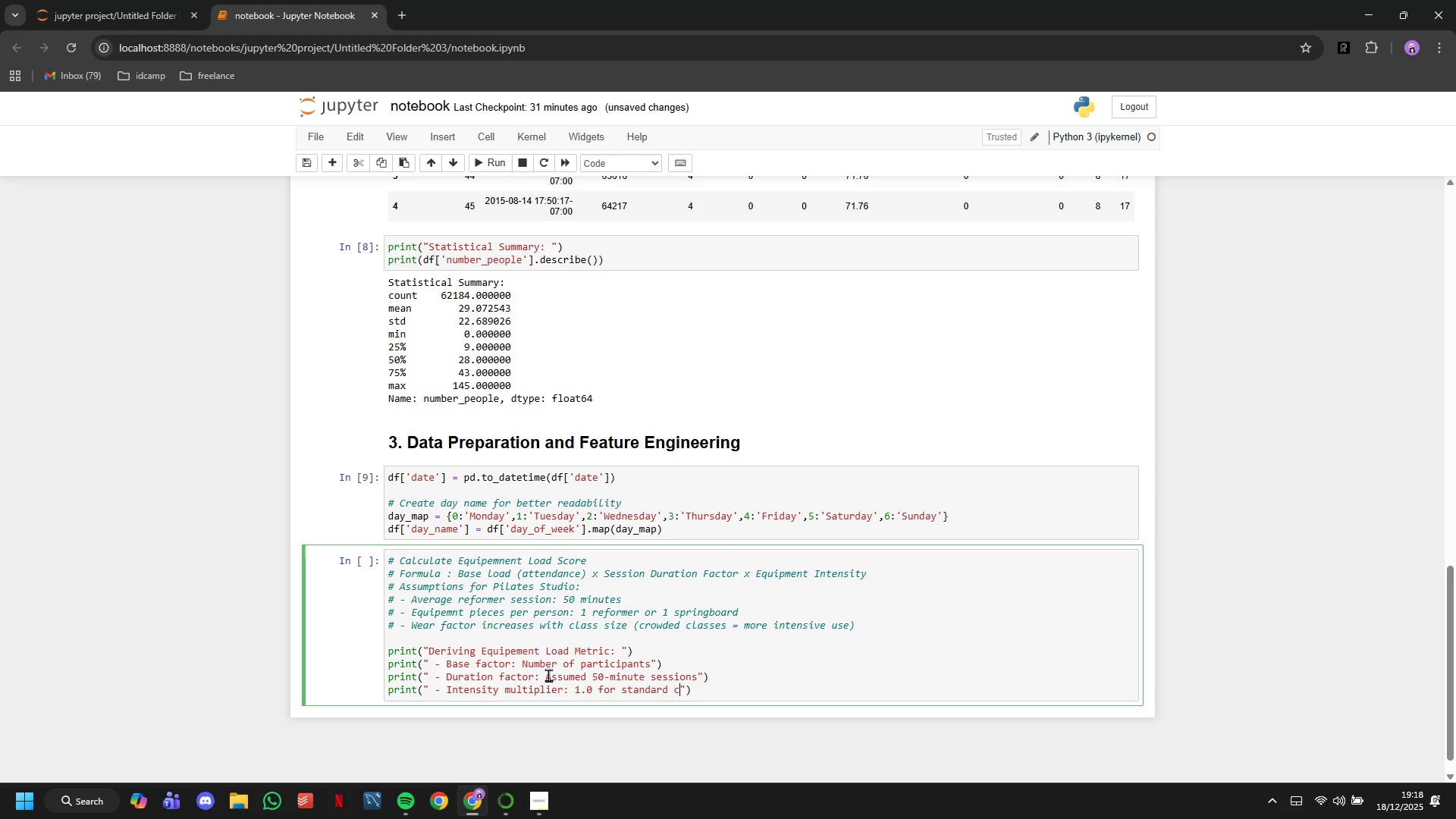 
key(ArrowRight)
 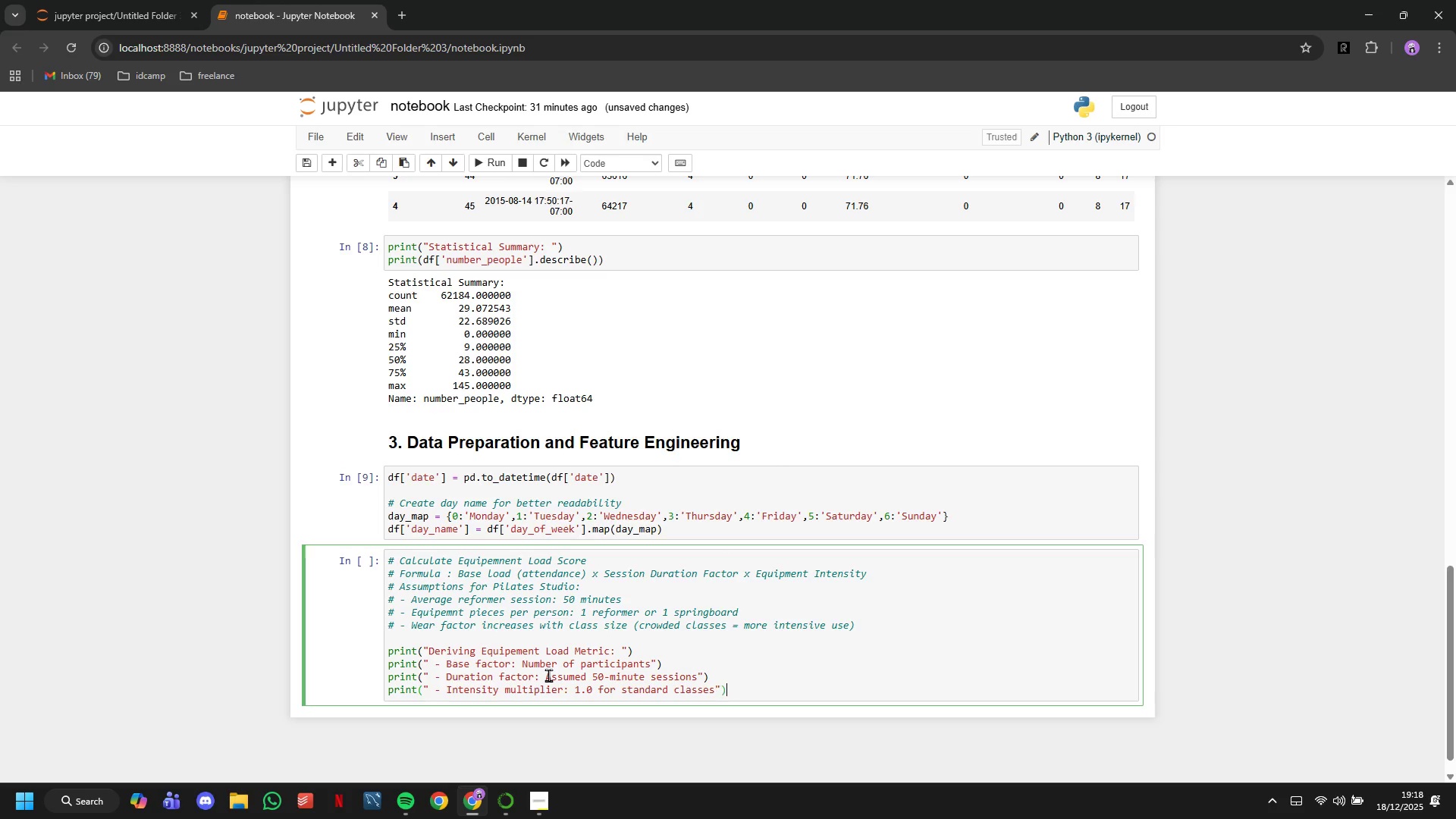 
key(ArrowRight)
 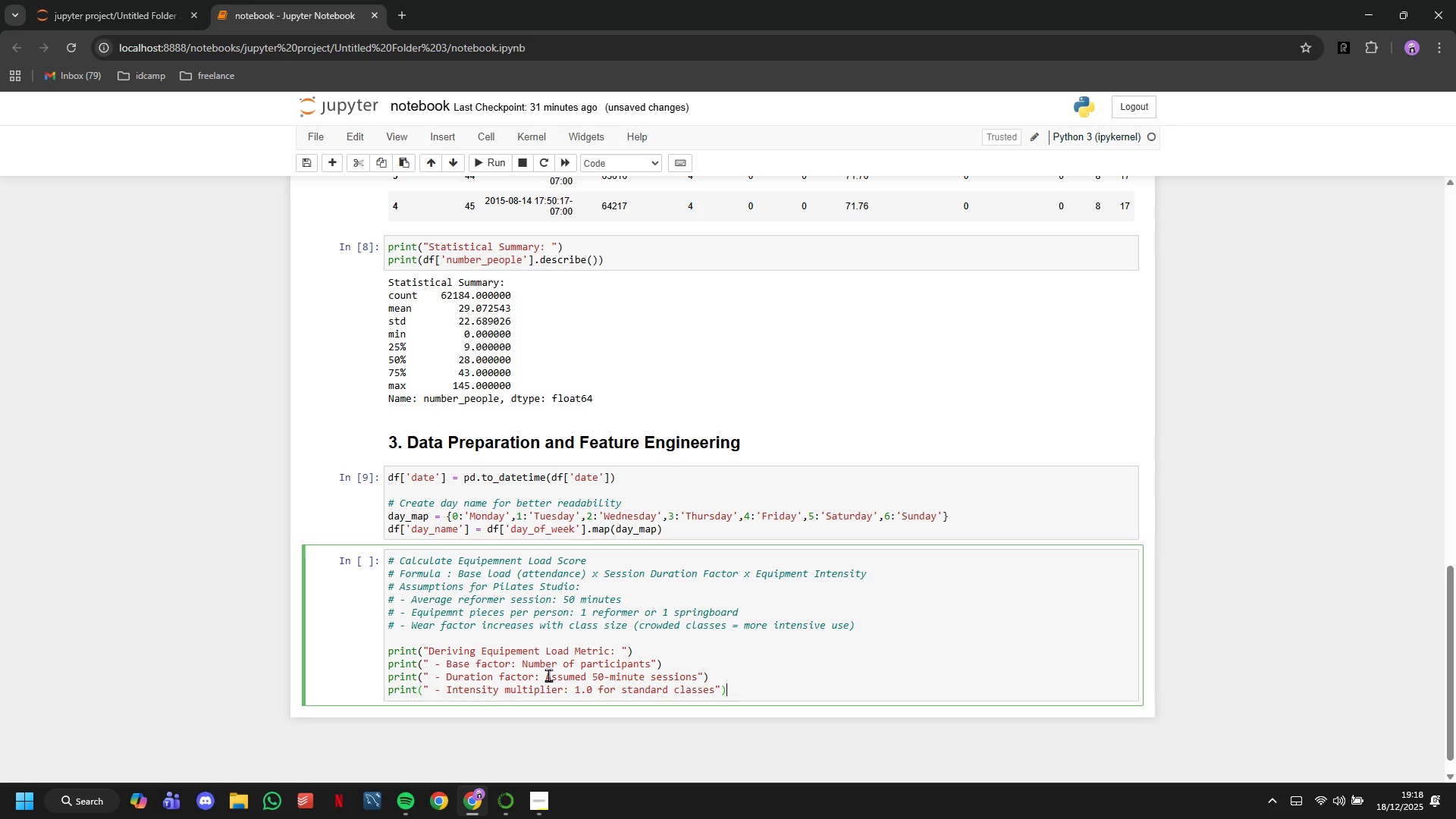 
key(ArrowRight)
 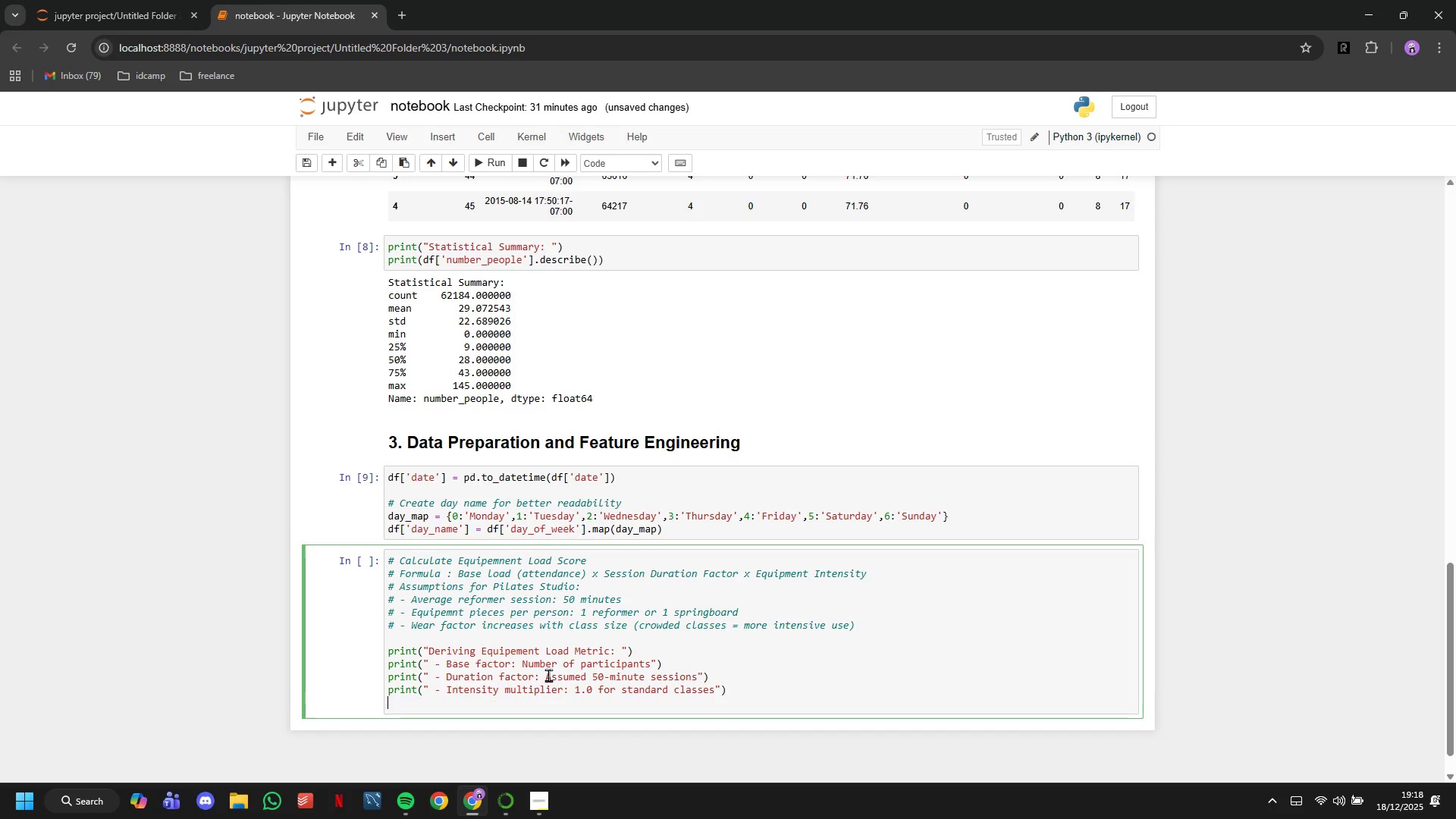 
key(Enter)
 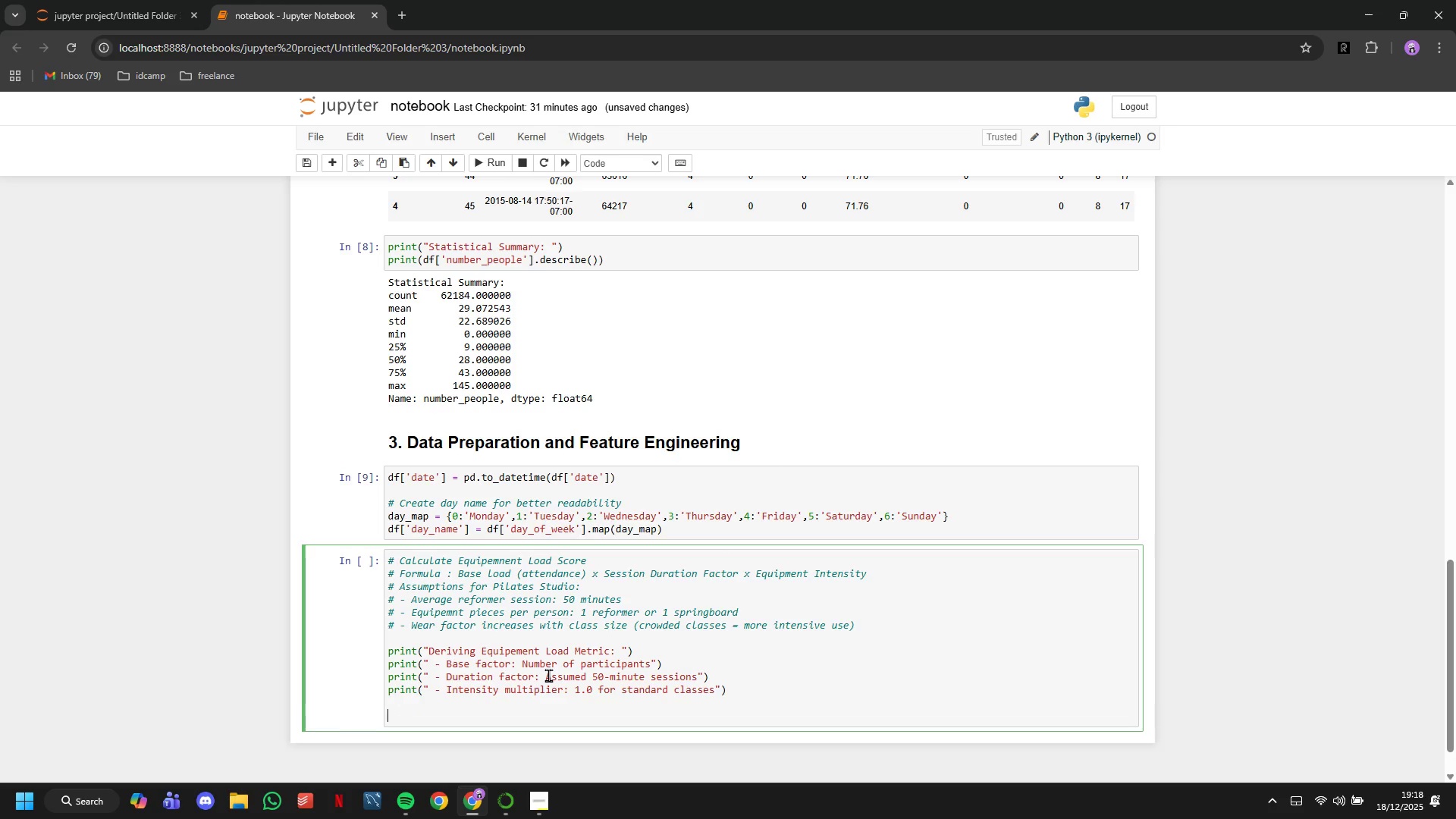 
key(Enter)
 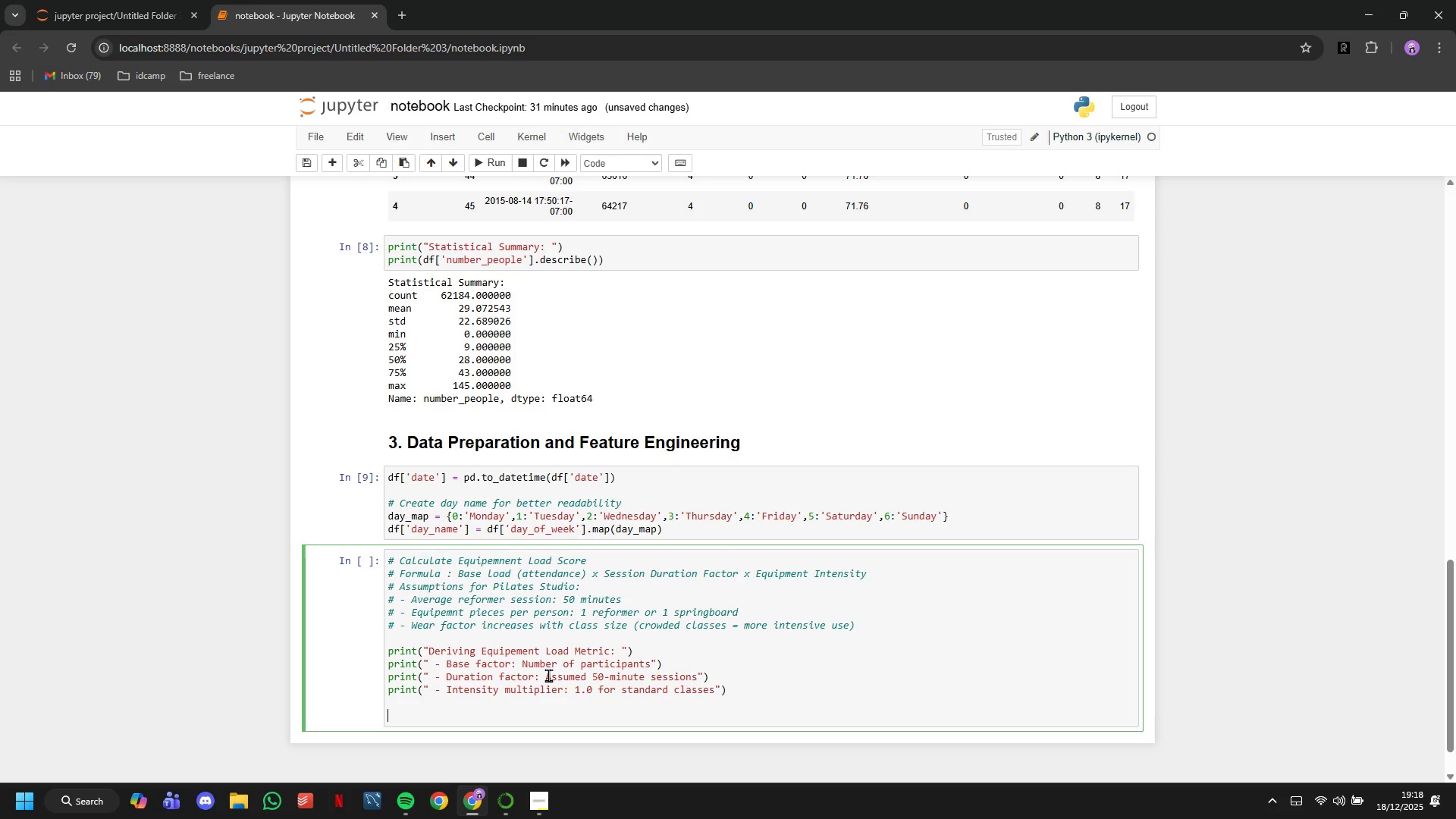 
type(# Equip,emt l)
key(Backspace)
type(Load = )
 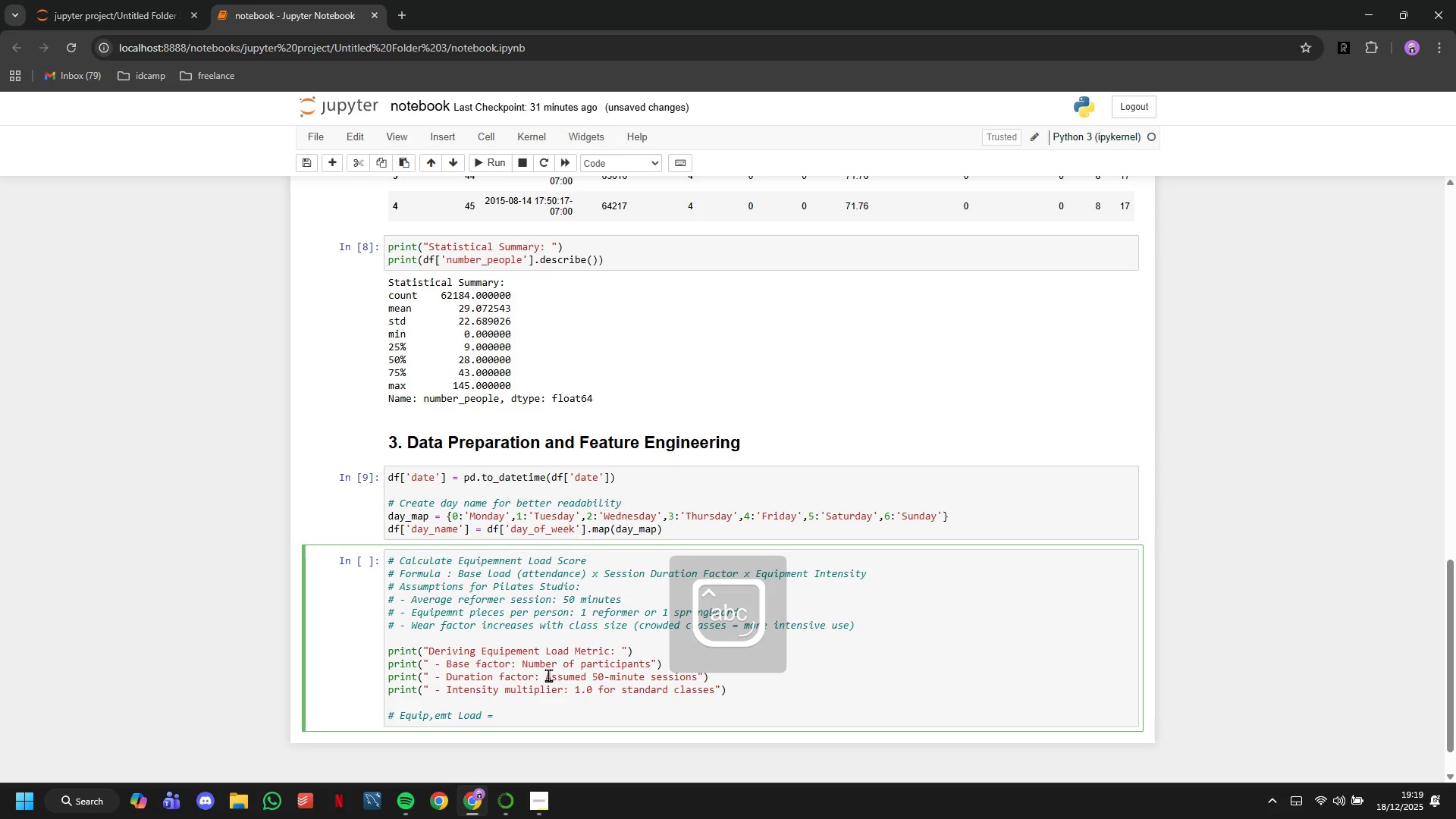 
hold_key(key=ArrowLeft, duration=0.81)
 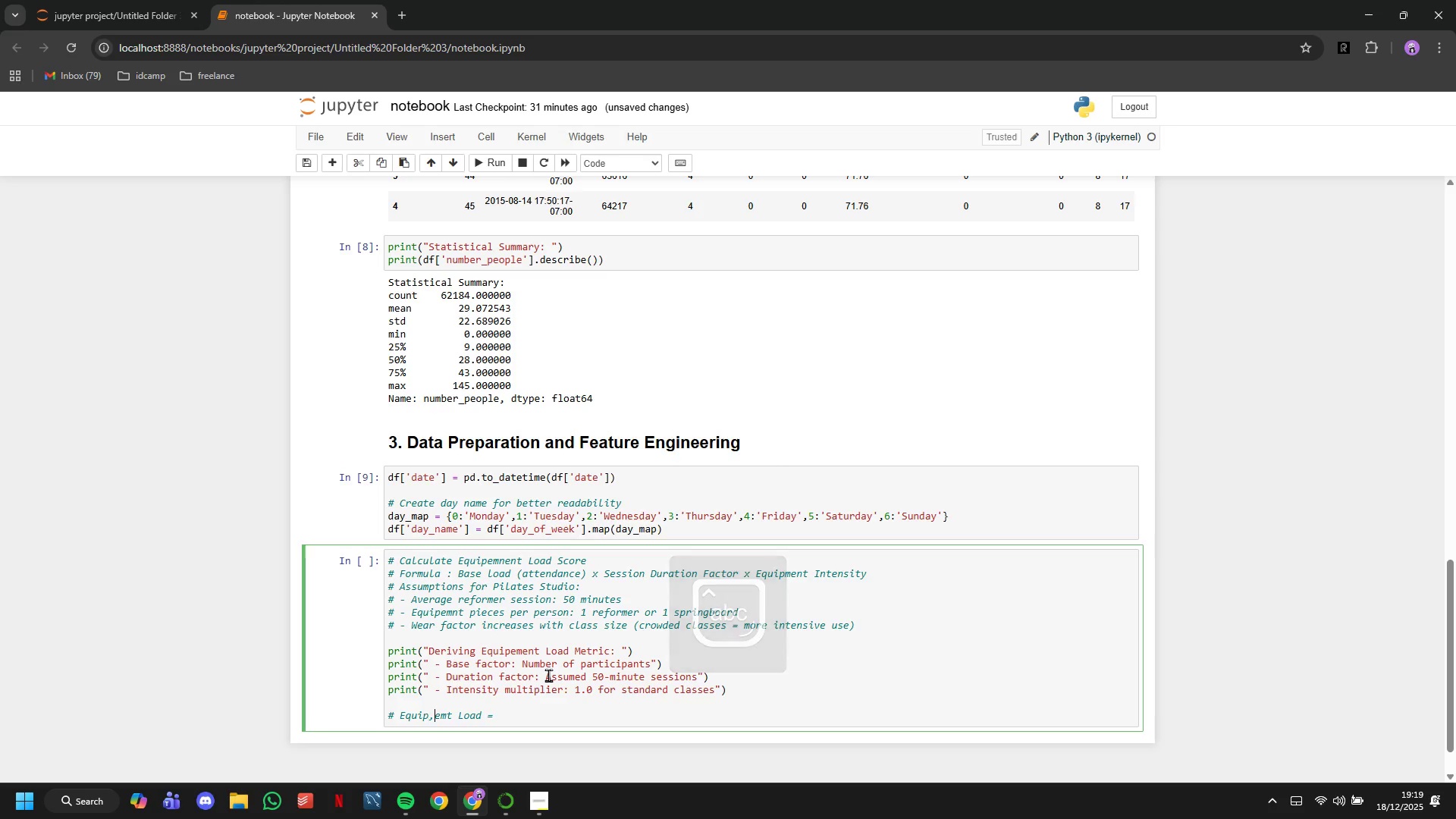 
hold_key(key=ArrowLeft, duration=15.66)
 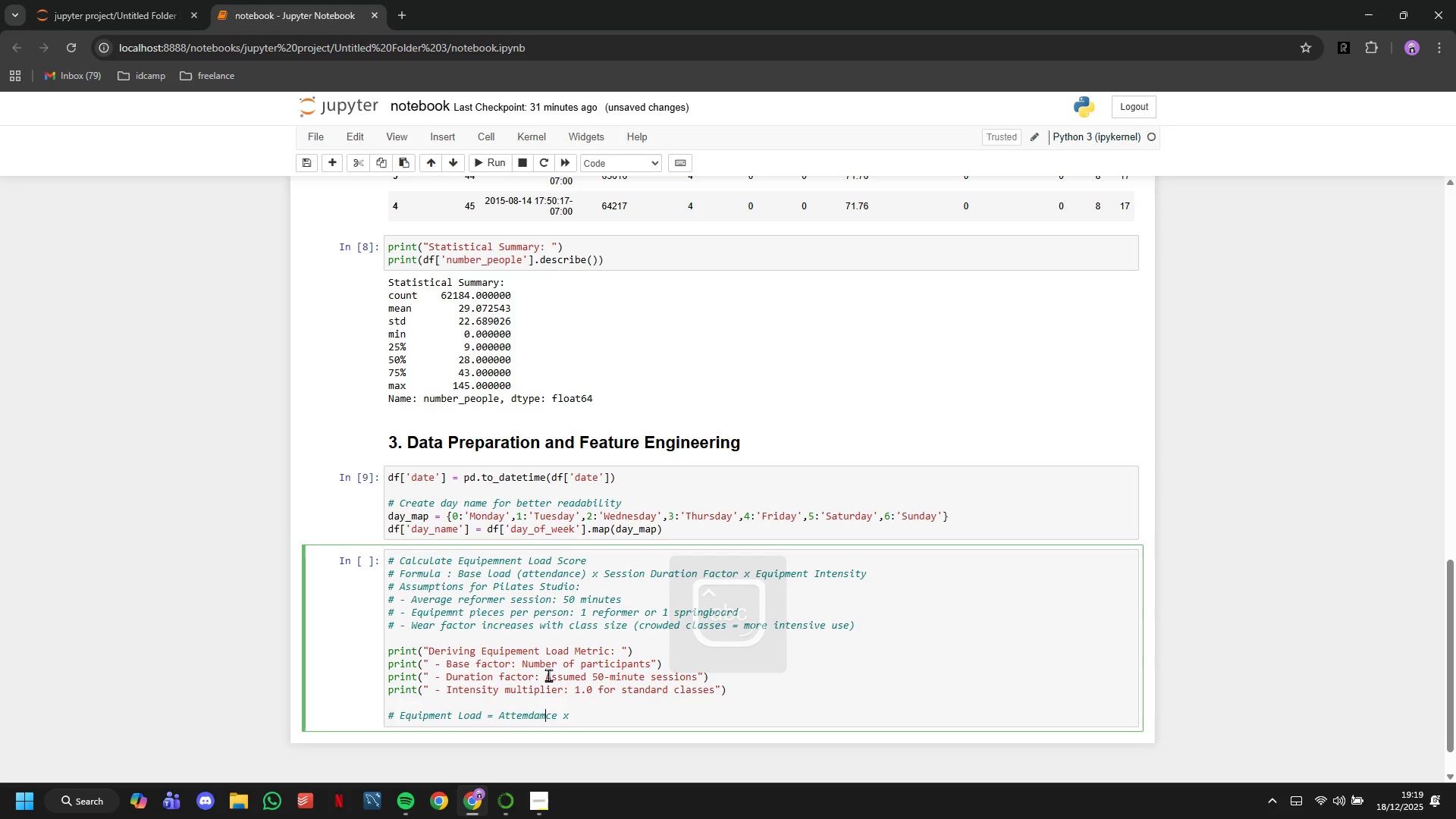 
key(ArrowRight)
 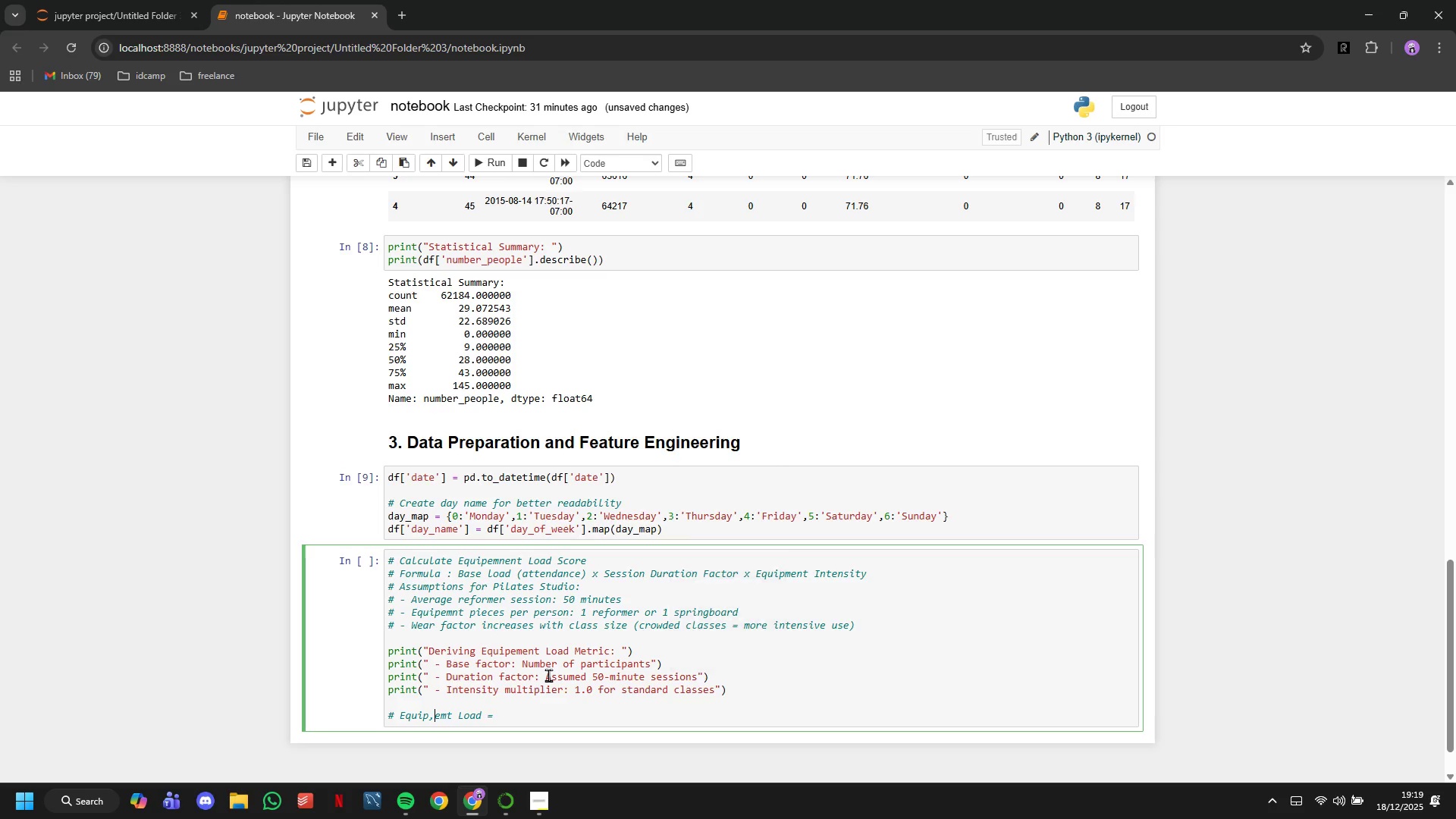 
key(Backspace)
 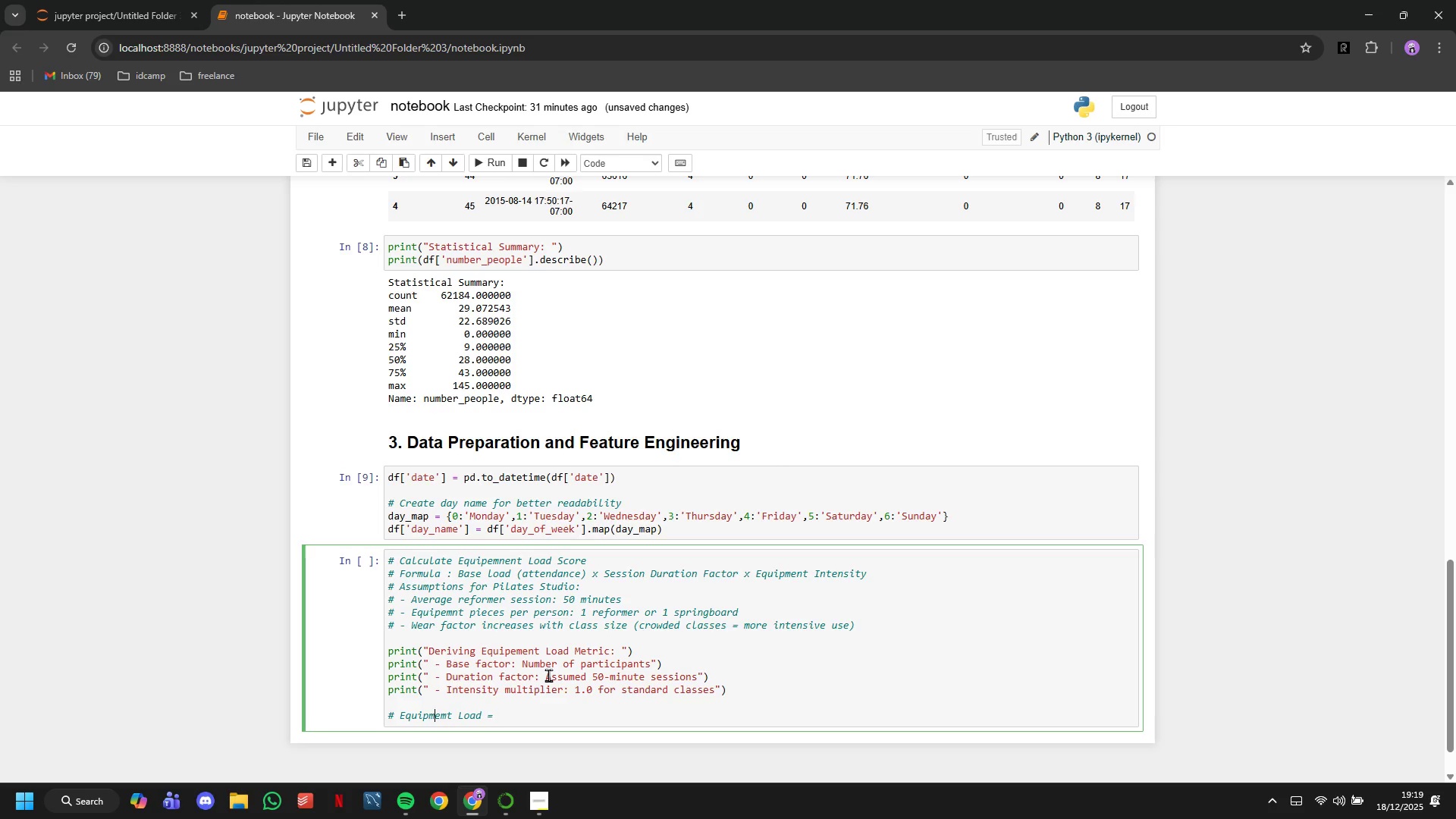 
key(M)
 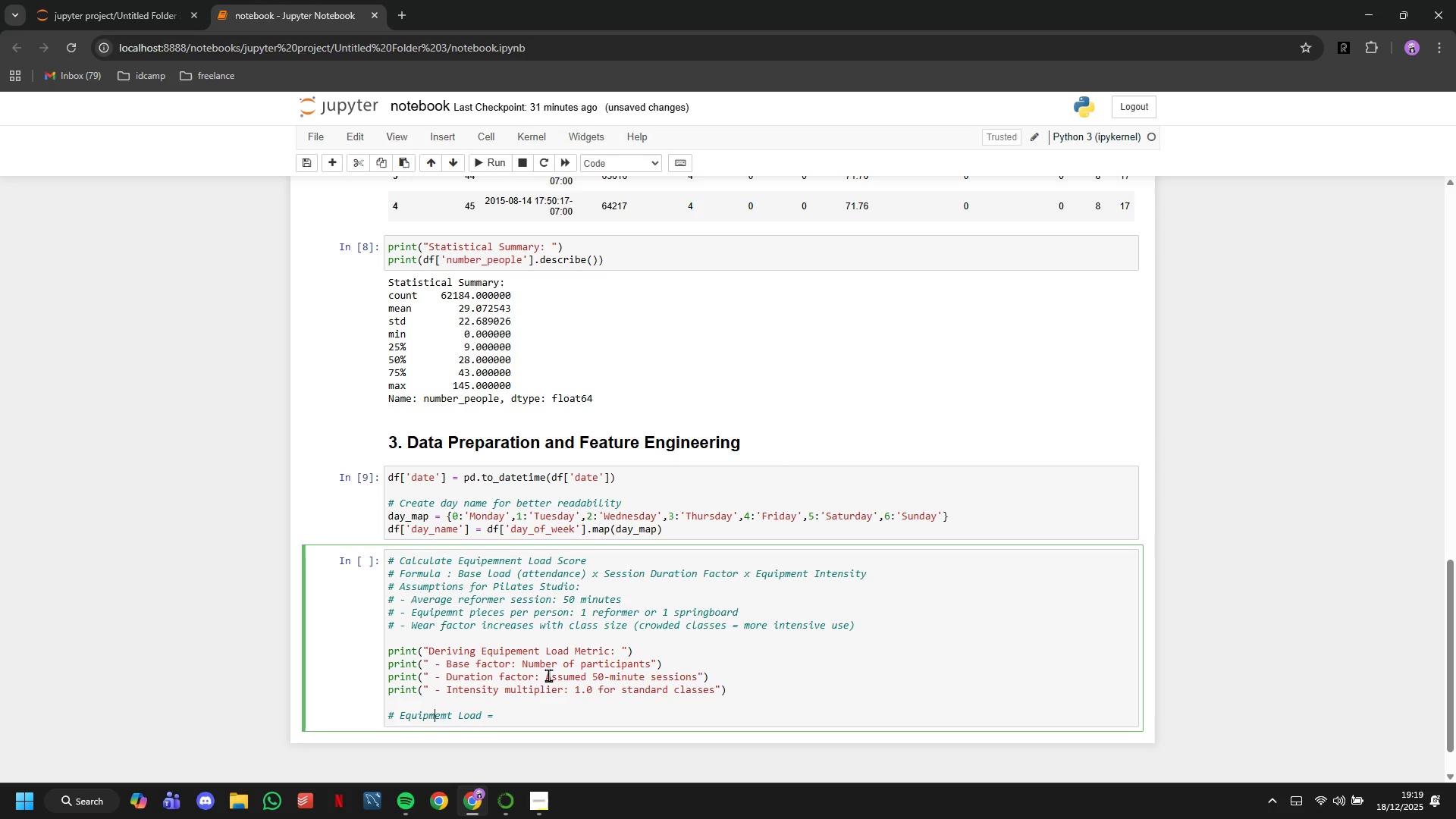 
key(ArrowRight)
 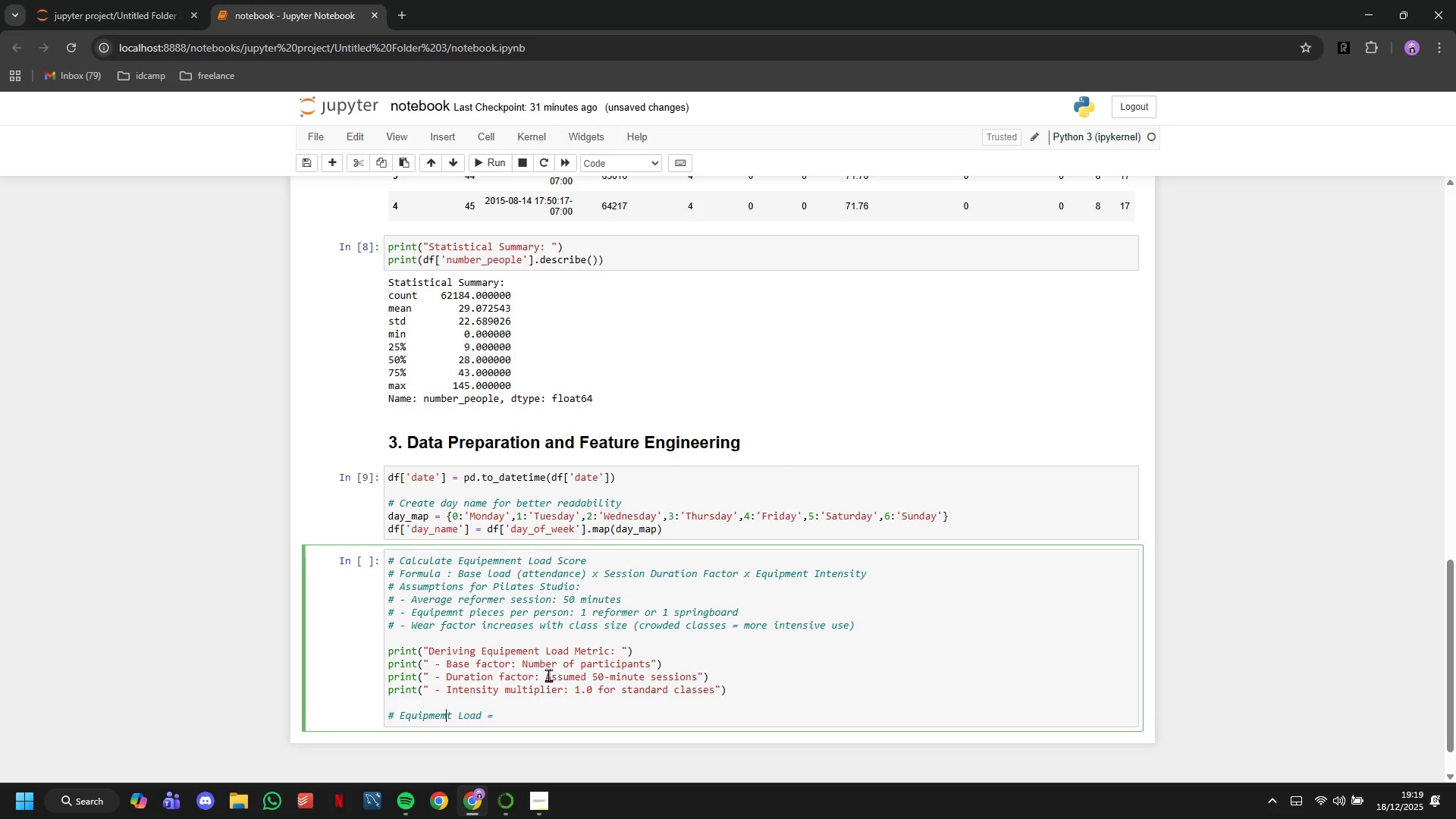 
key(ArrowRight)
 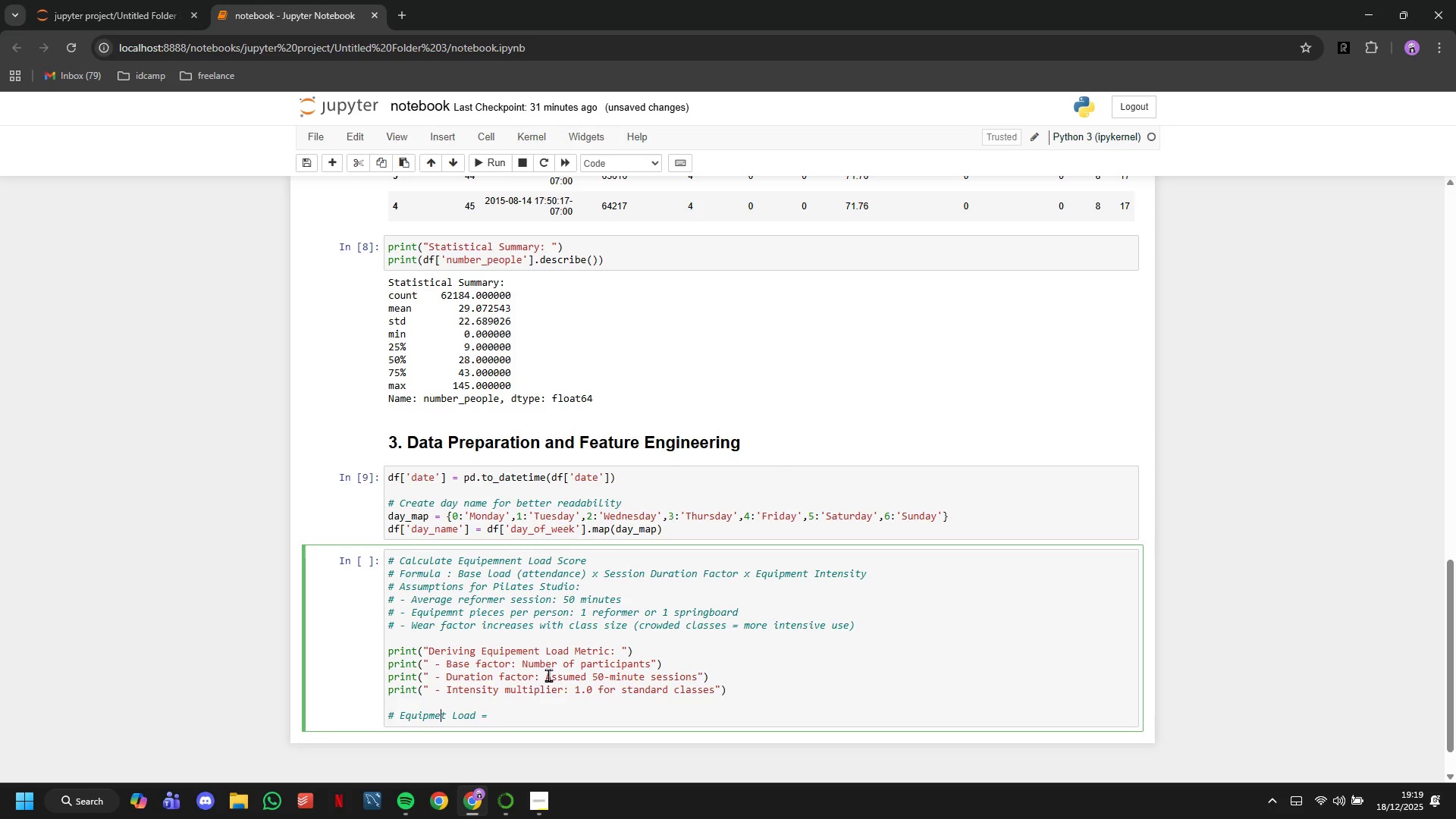 
key(Backspace)
 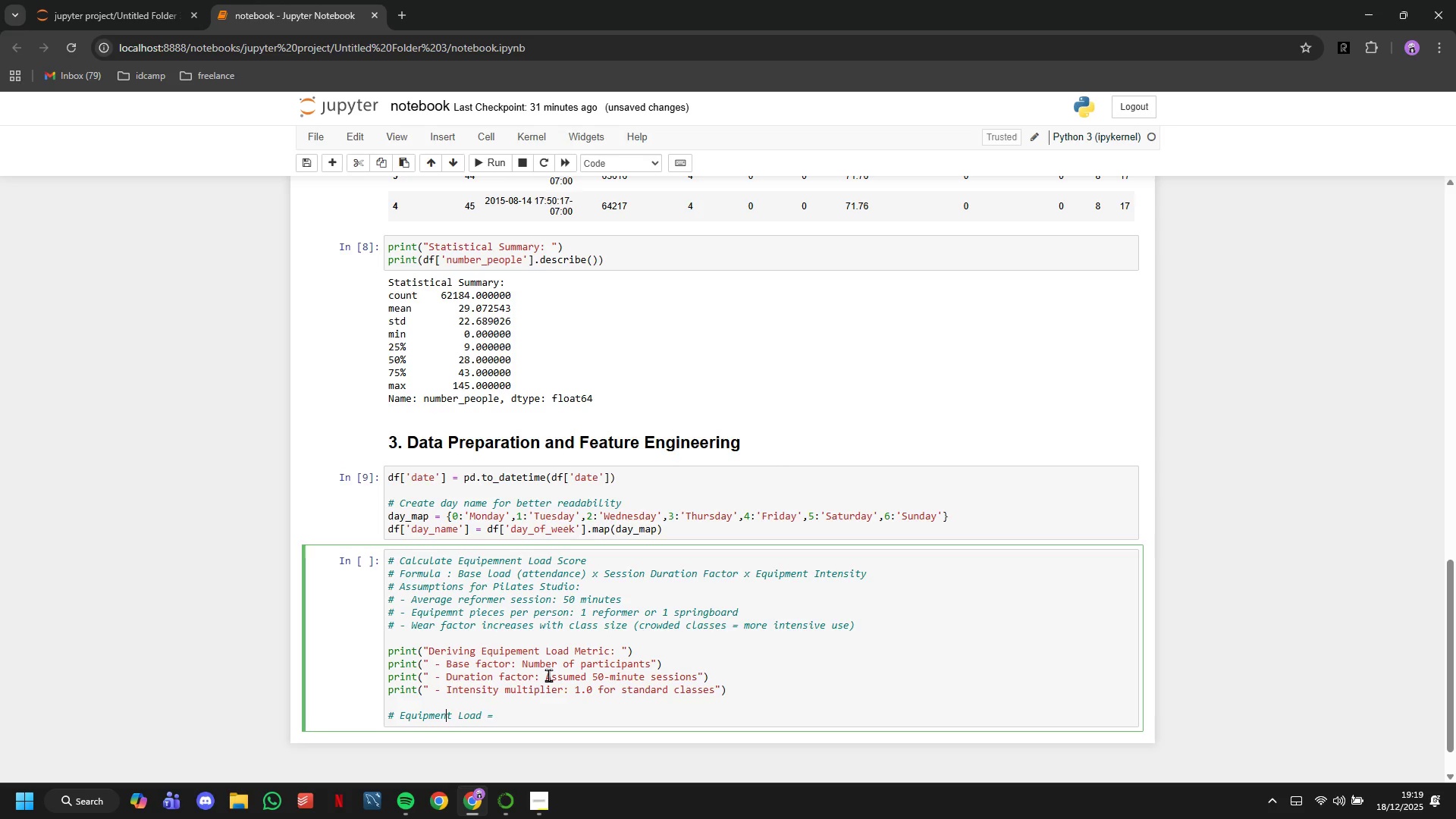 
key(N)
 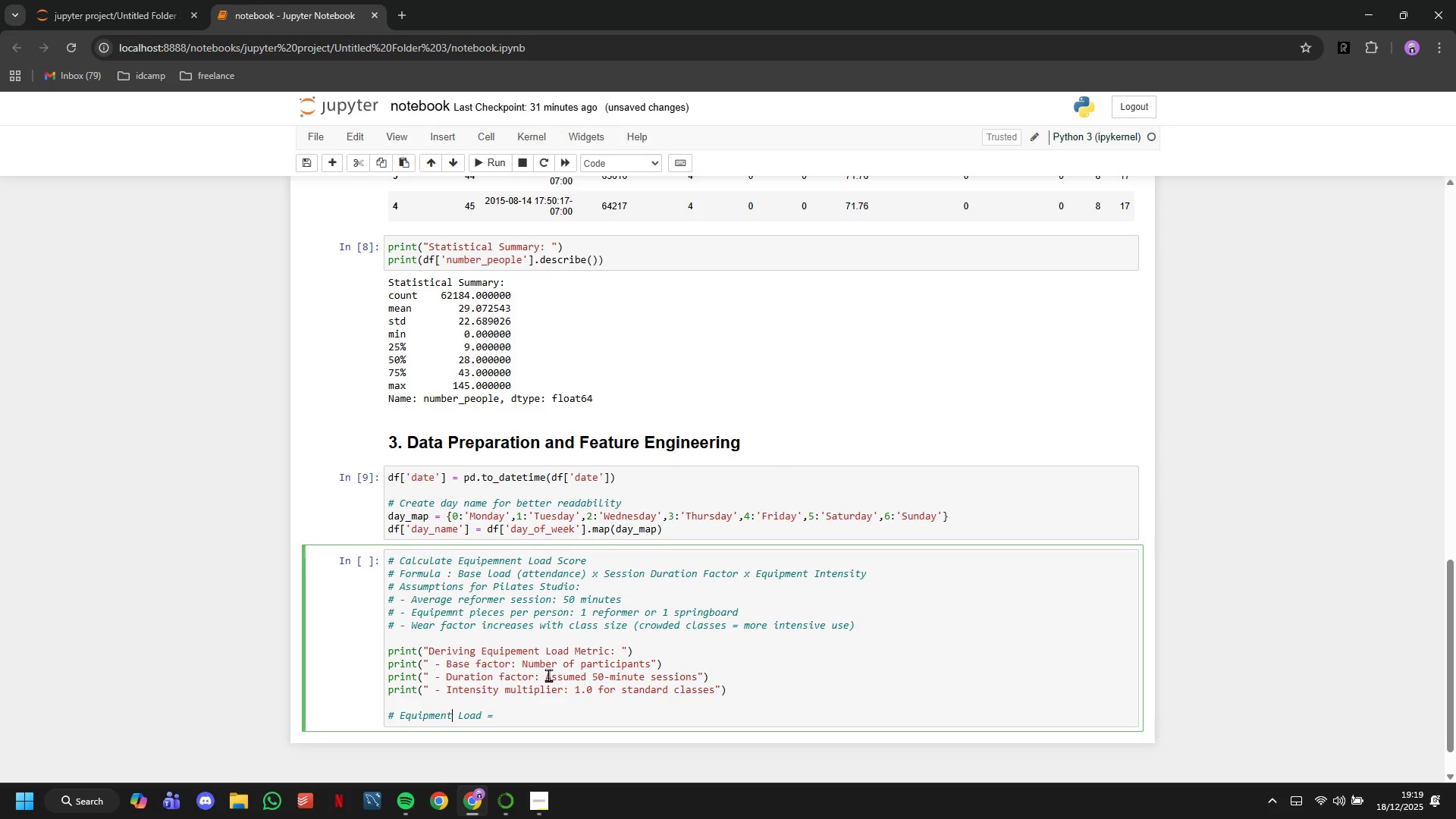 
hold_key(key=ArrowRight, duration=0.98)
 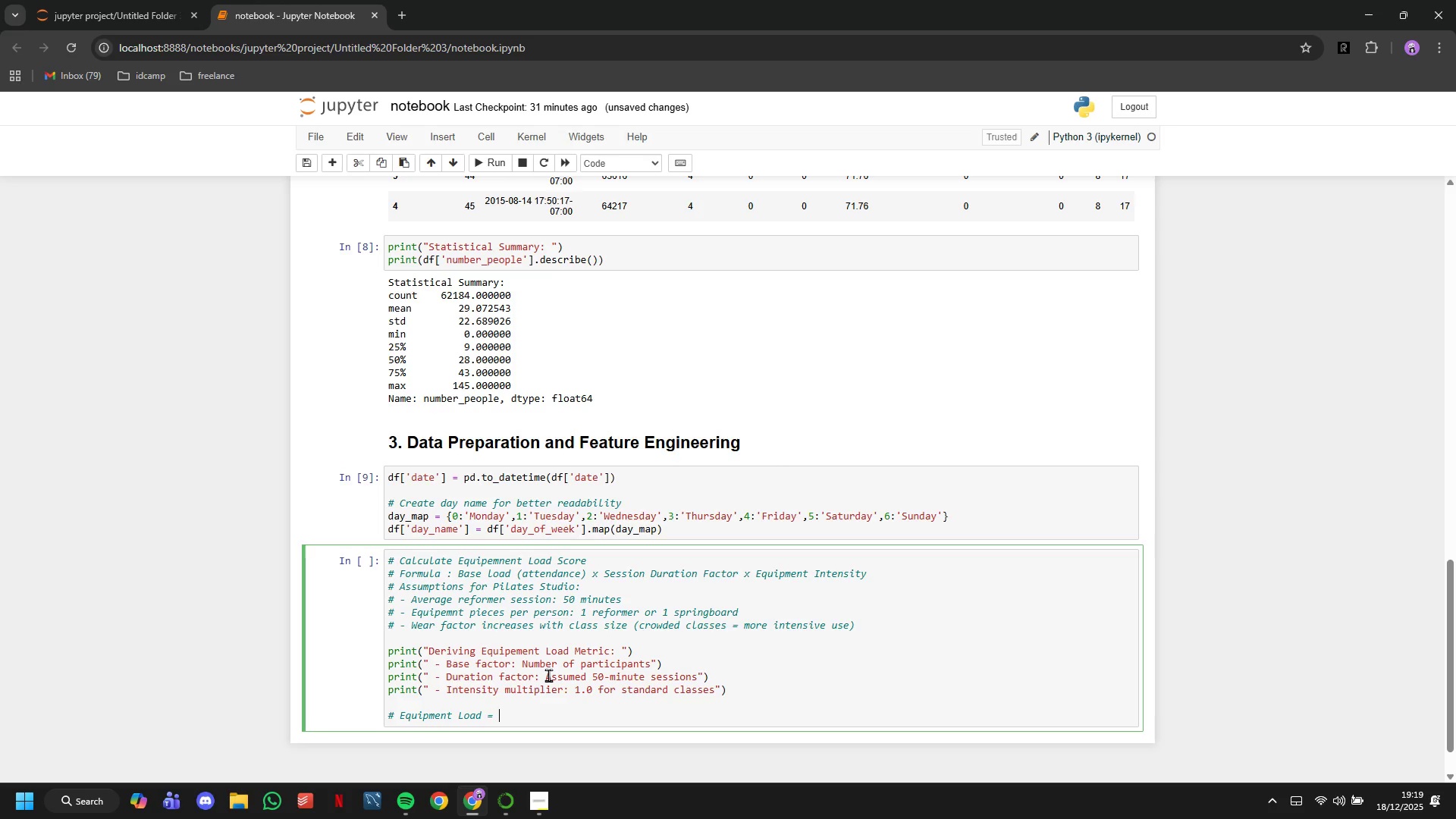 
type(Attemdamce x)
 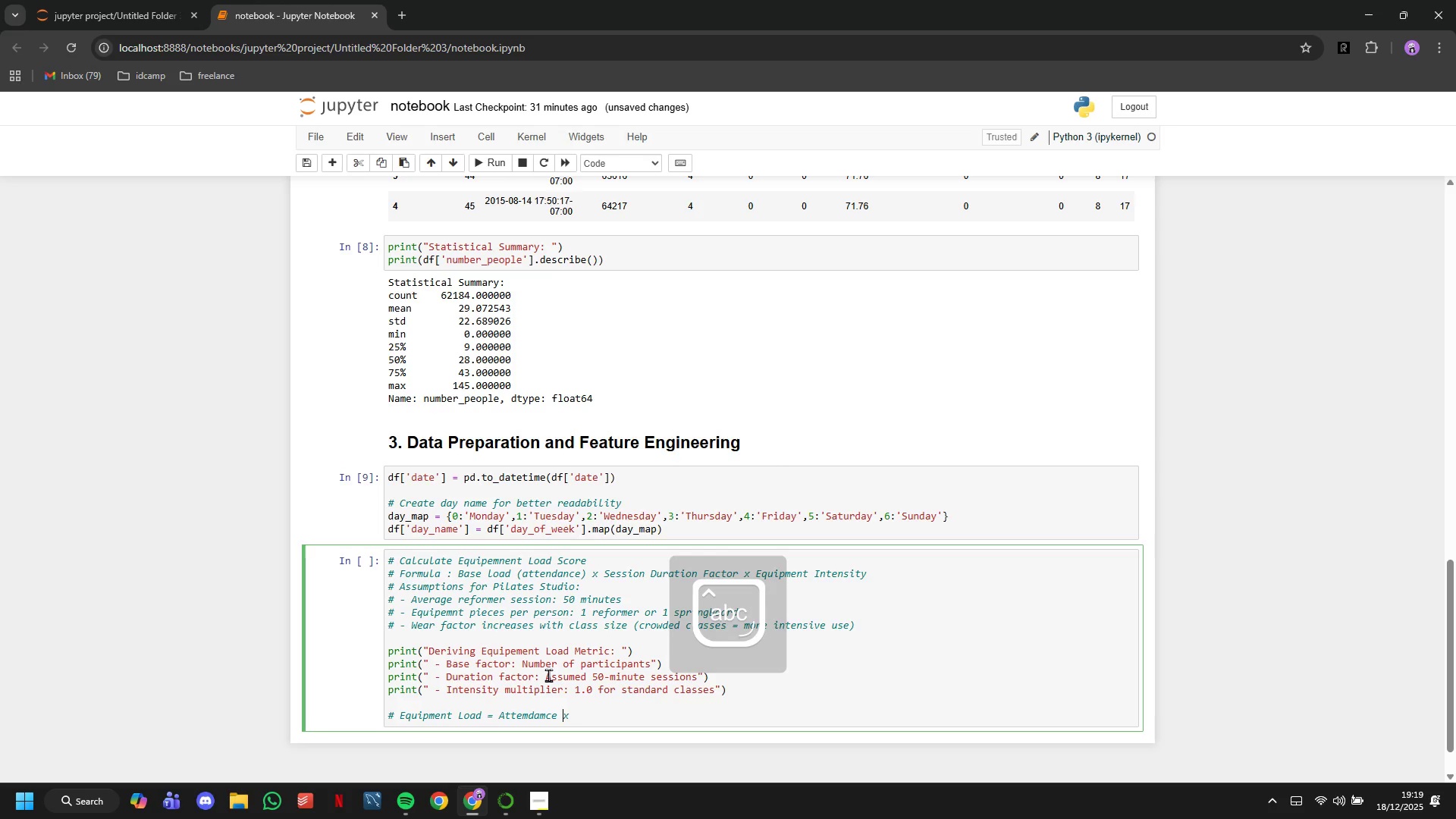 
key(ArrowLeft)
 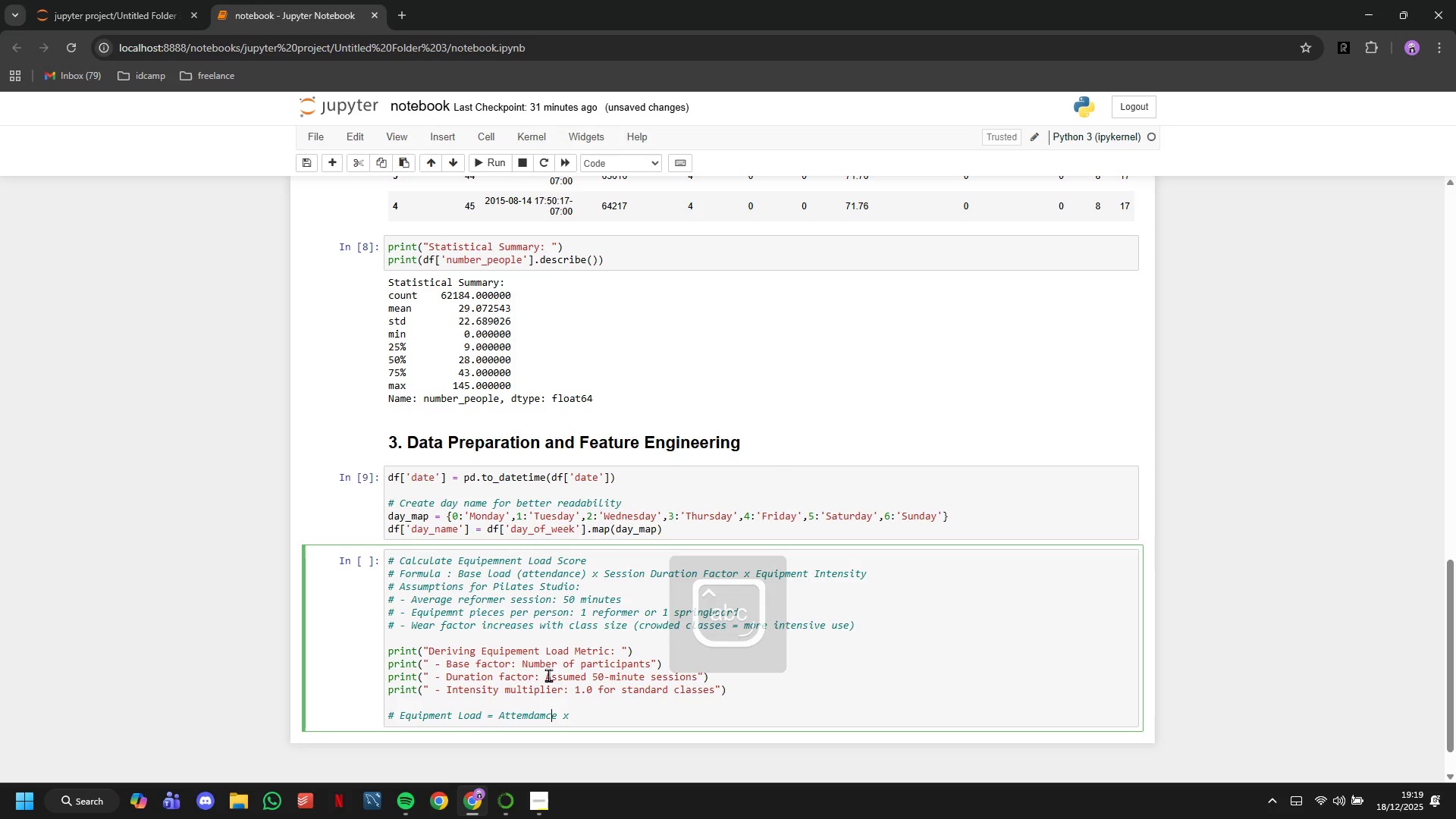 
key(ArrowLeft)
 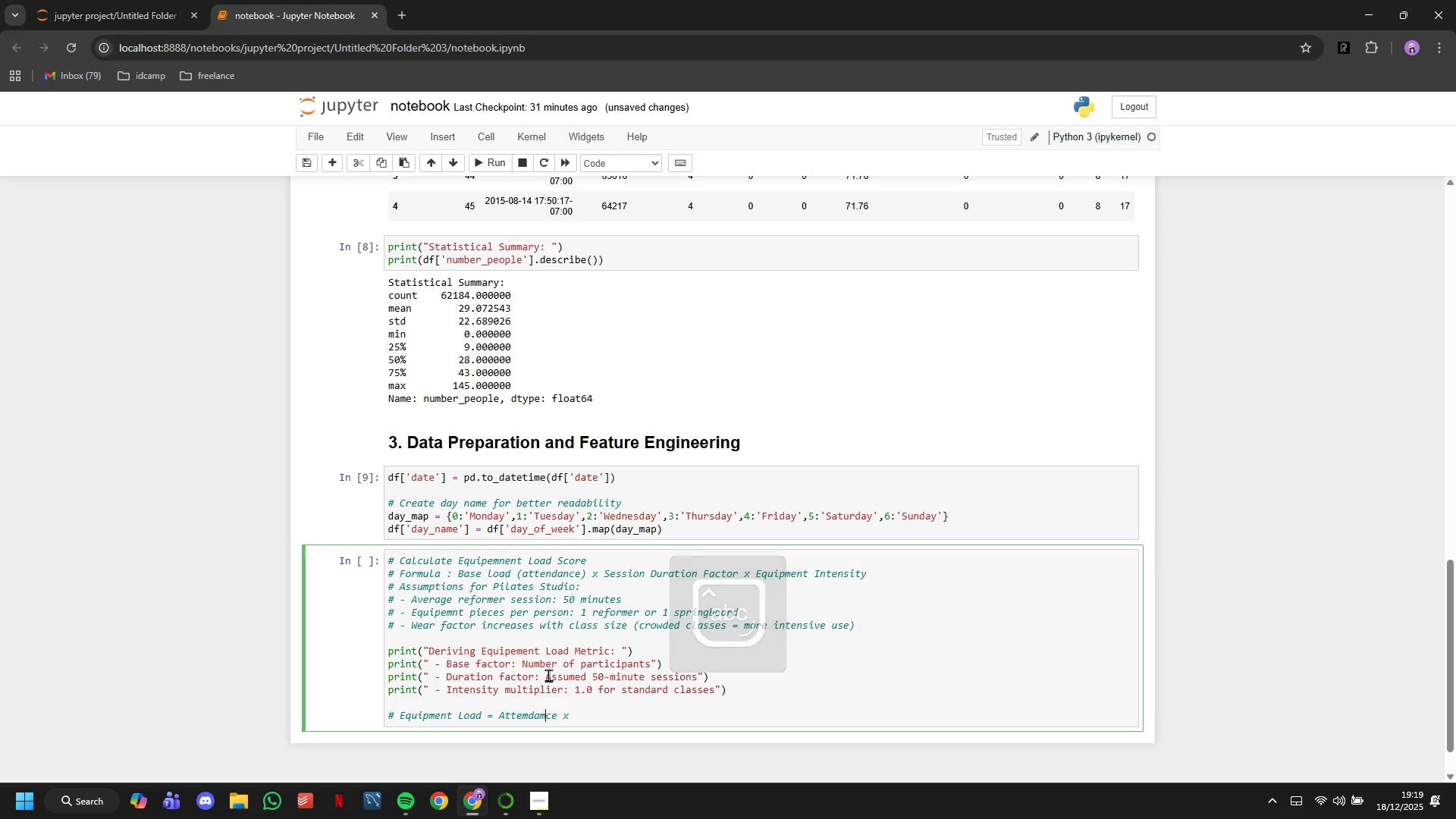 
key(ArrowLeft)
 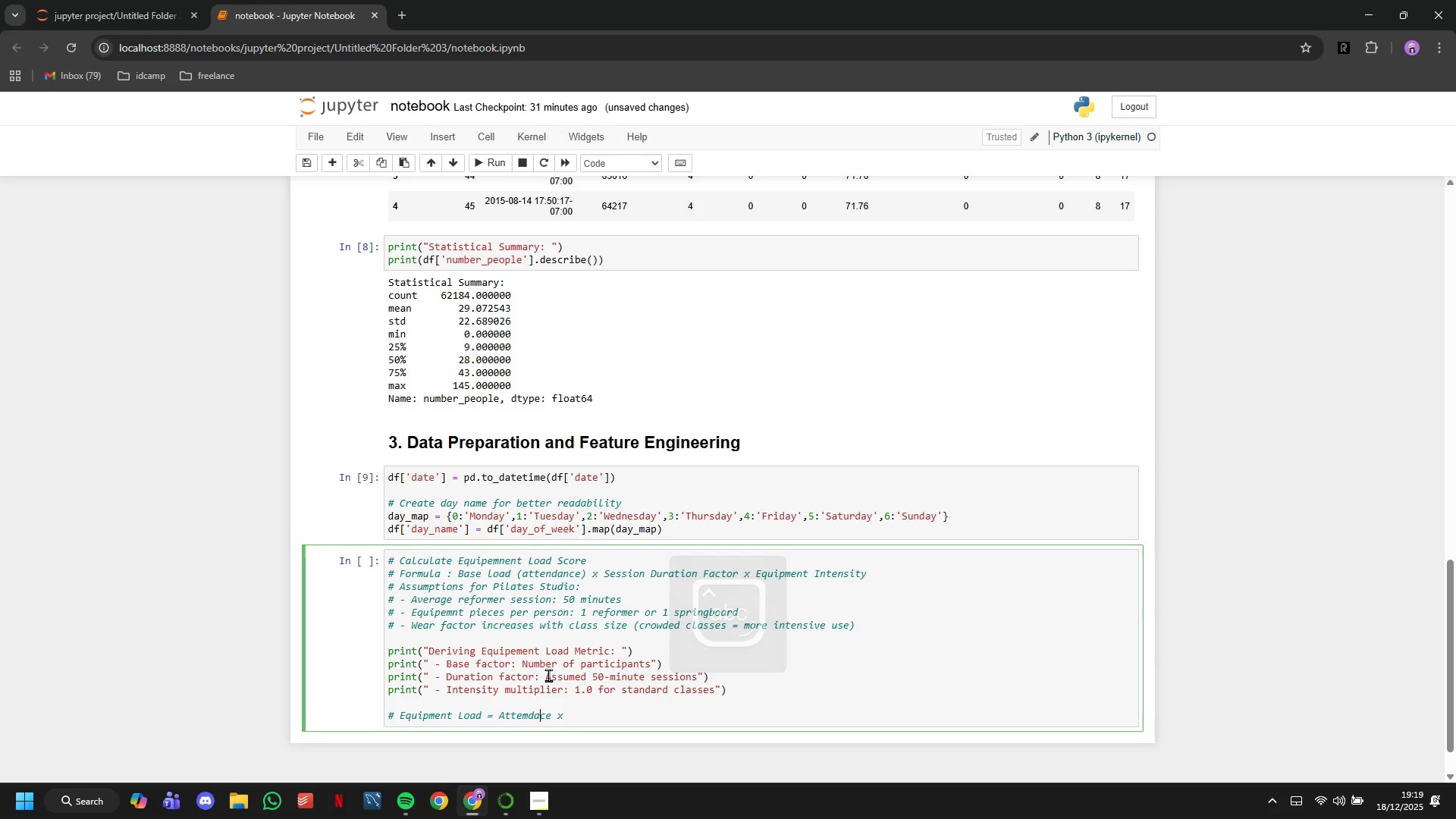 
key(Backspace)
type(n Duration Factor x Intensity)
 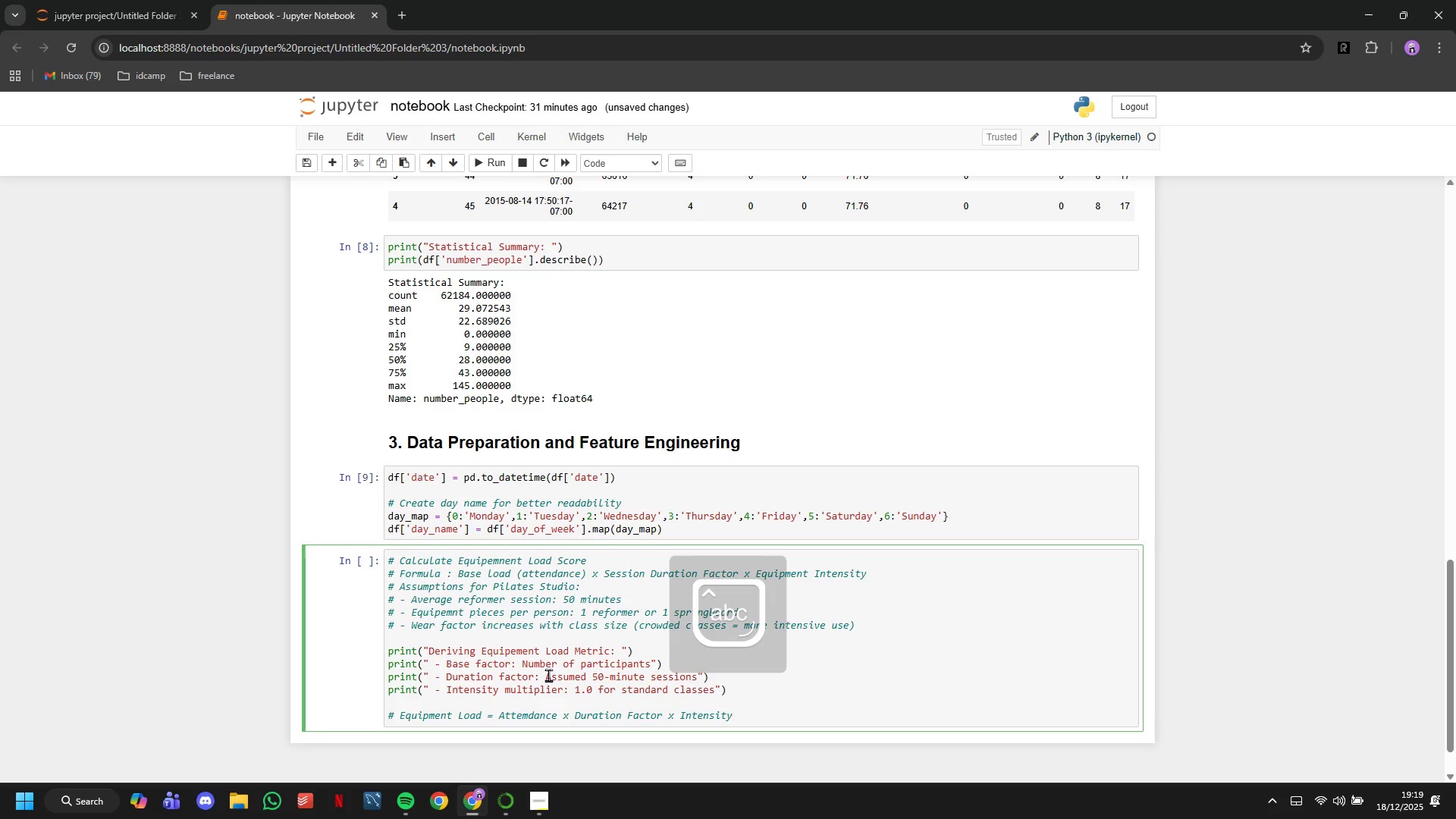 
hold_key(key=ArrowRight, duration=0.75)
 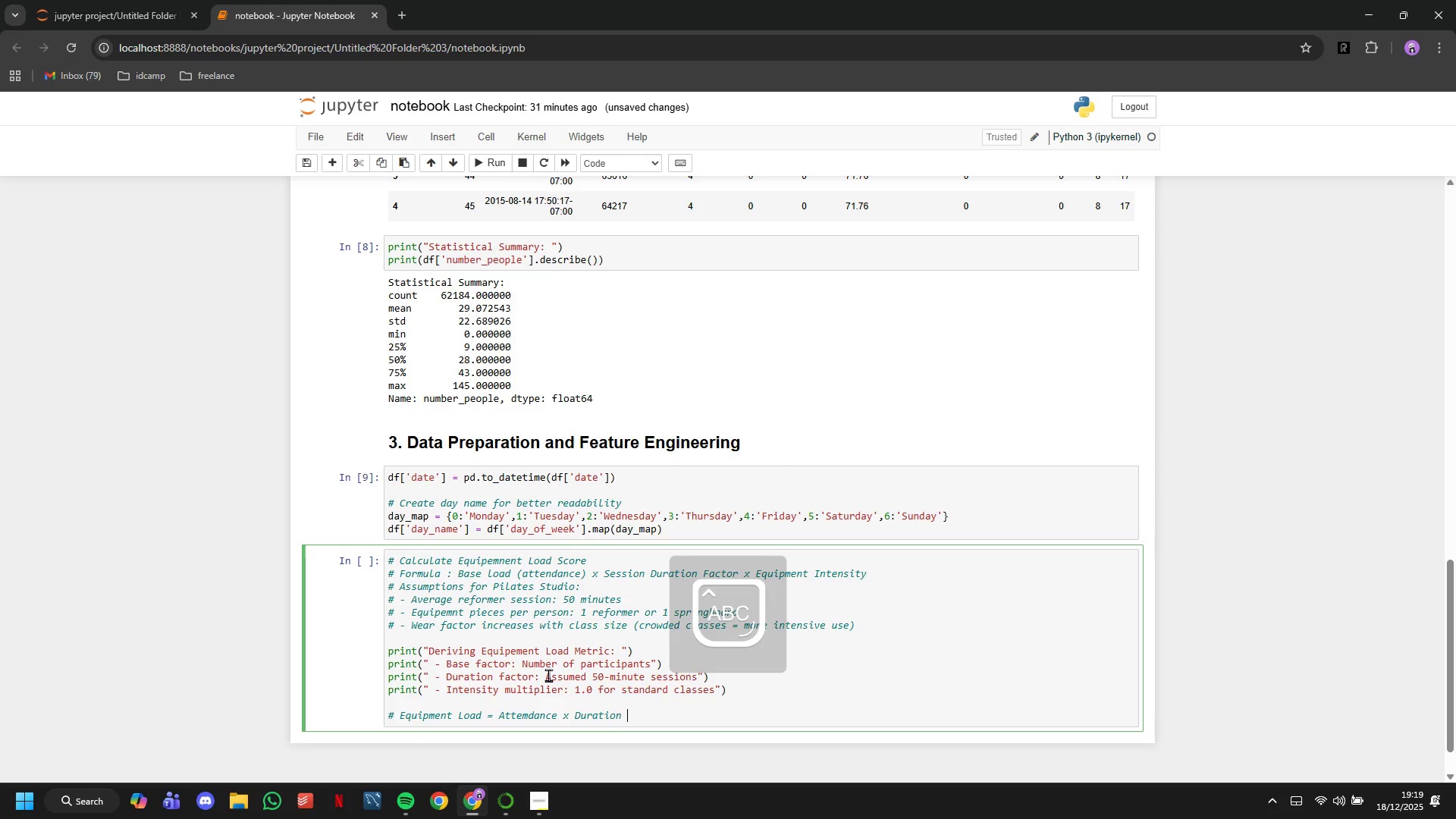 
key(Enter)
 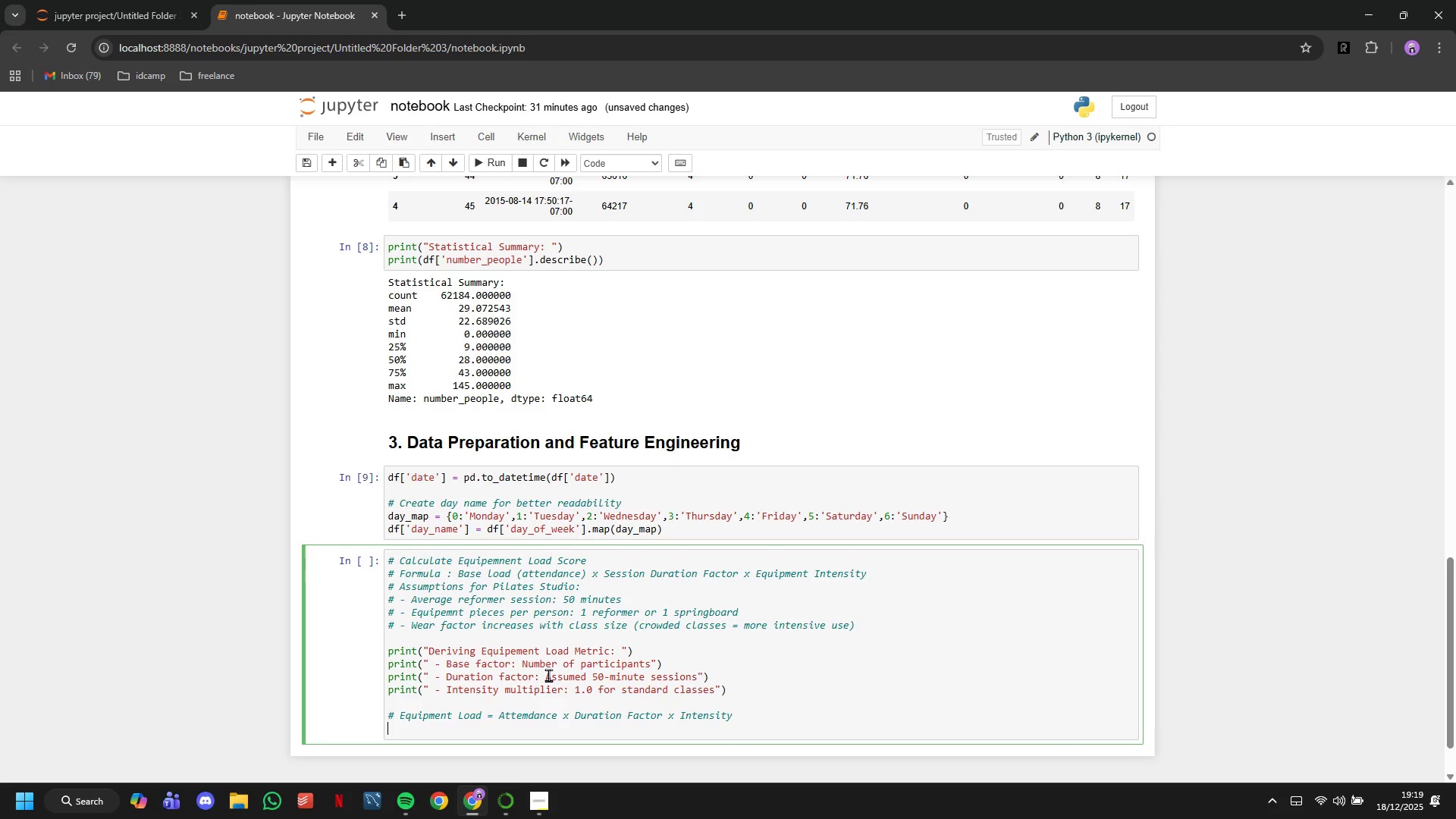 
type(# Simplified: Use attendance as base, apply intensity multipliers)
 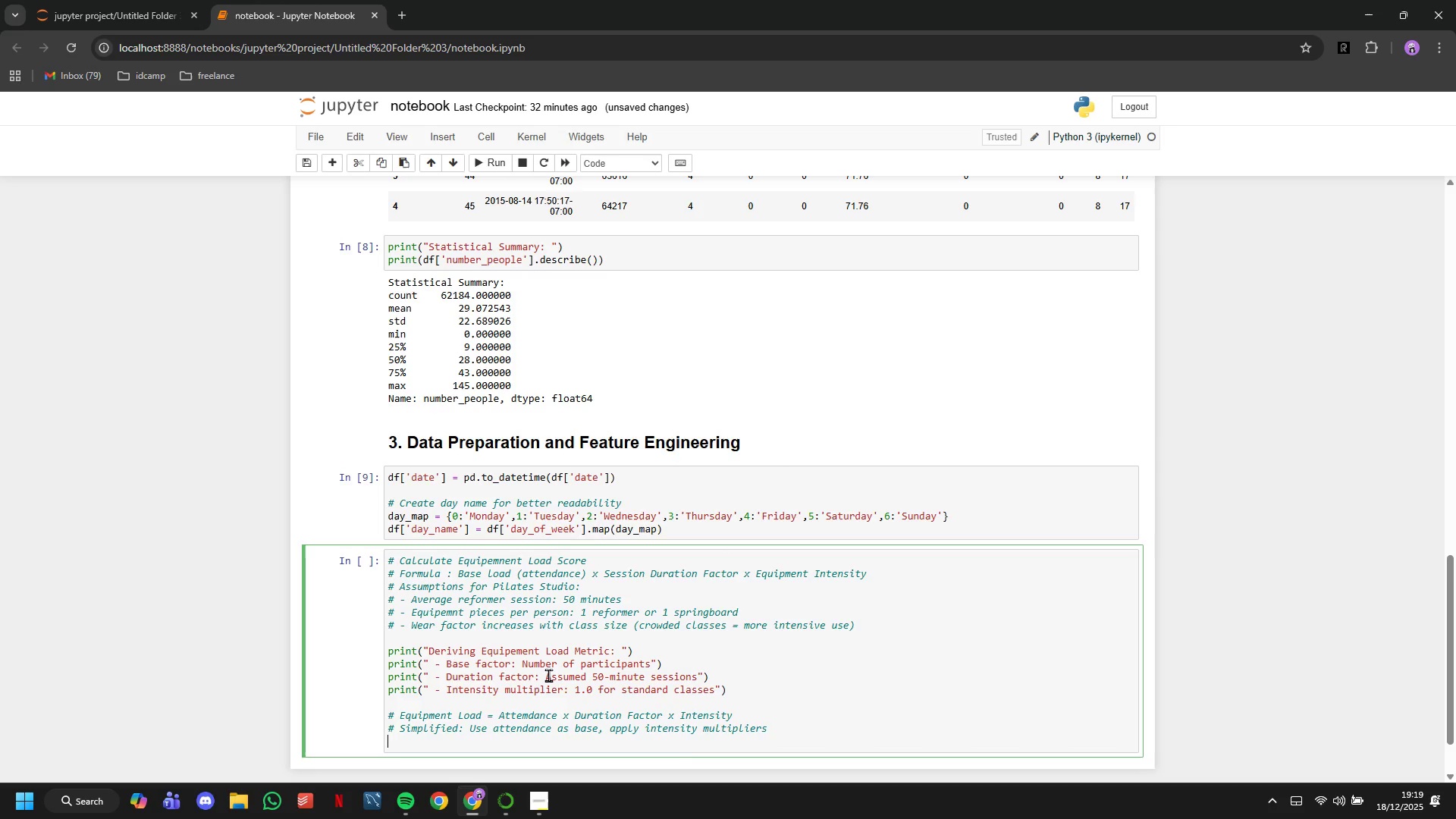 
key(Enter)
 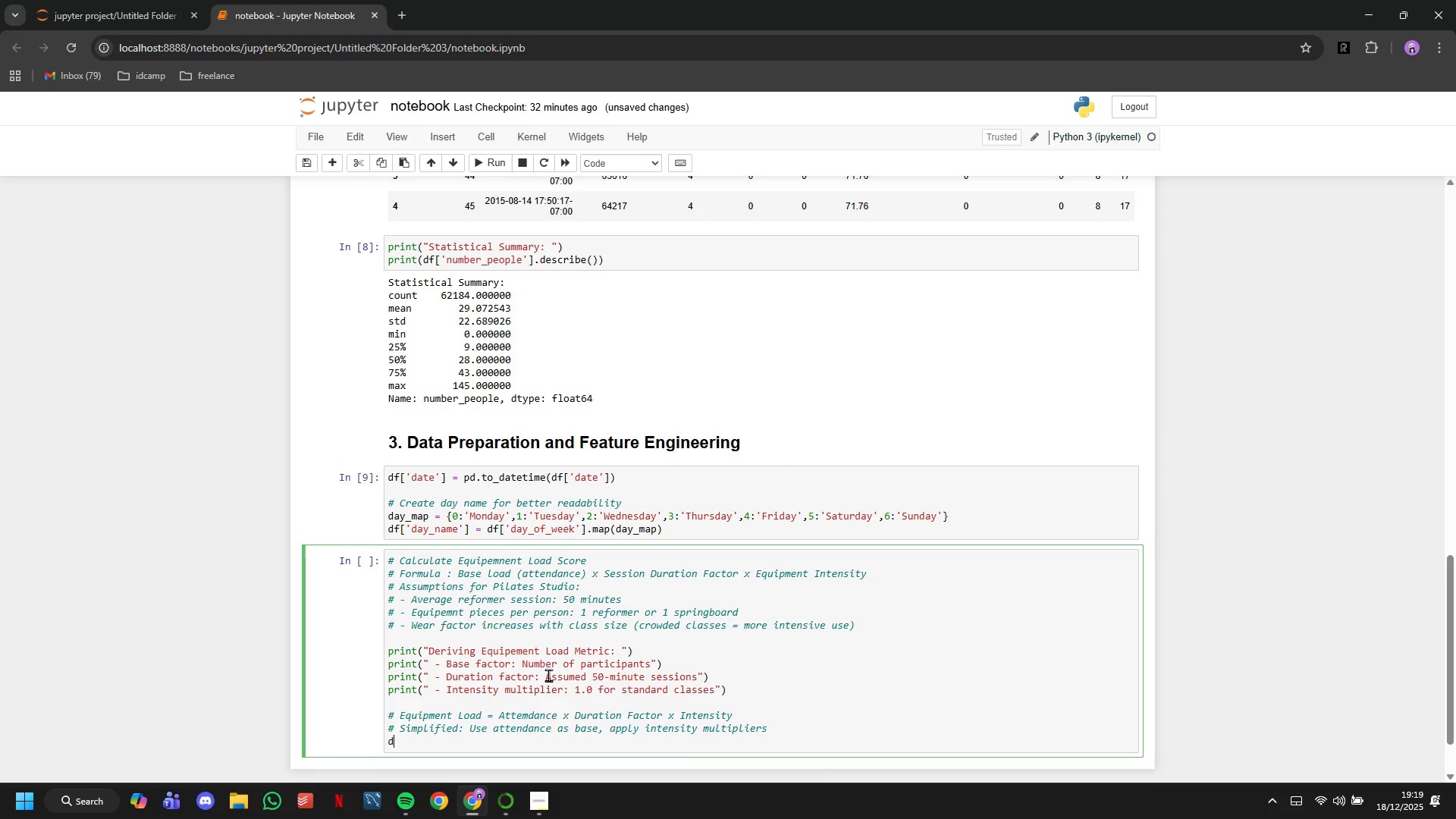 
type(df['equipment_load)
 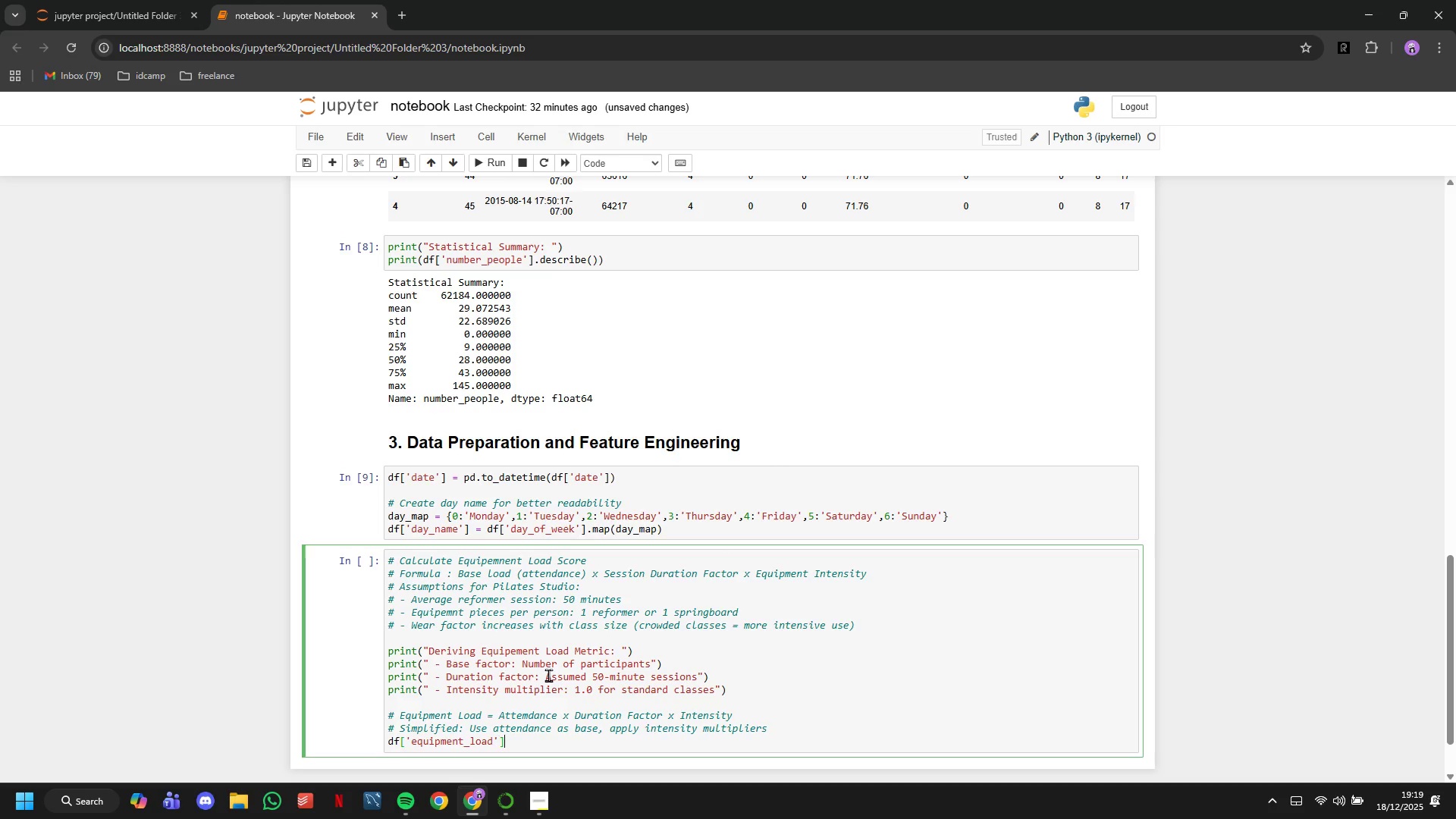 
 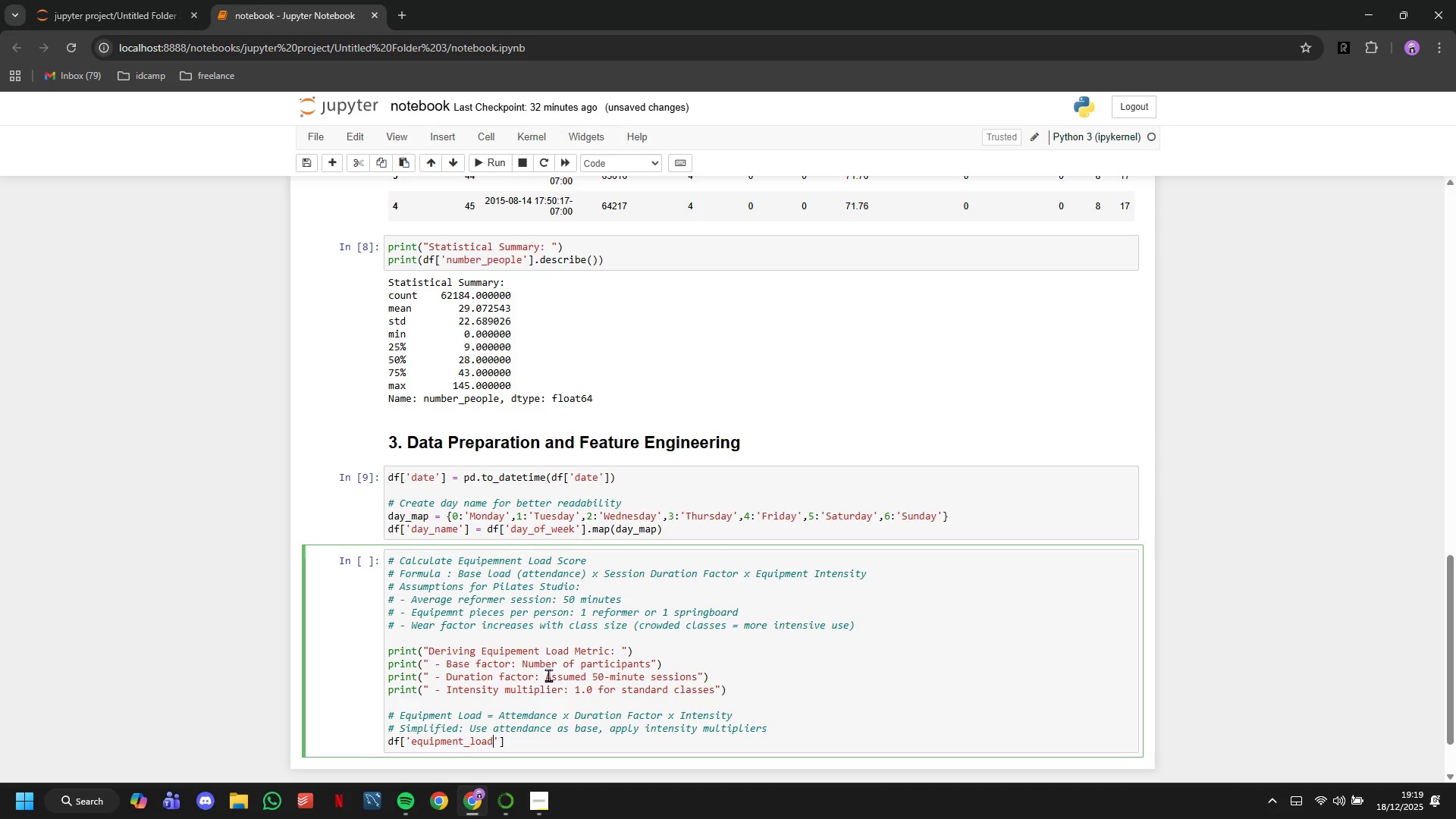 
key(ArrowRight)
 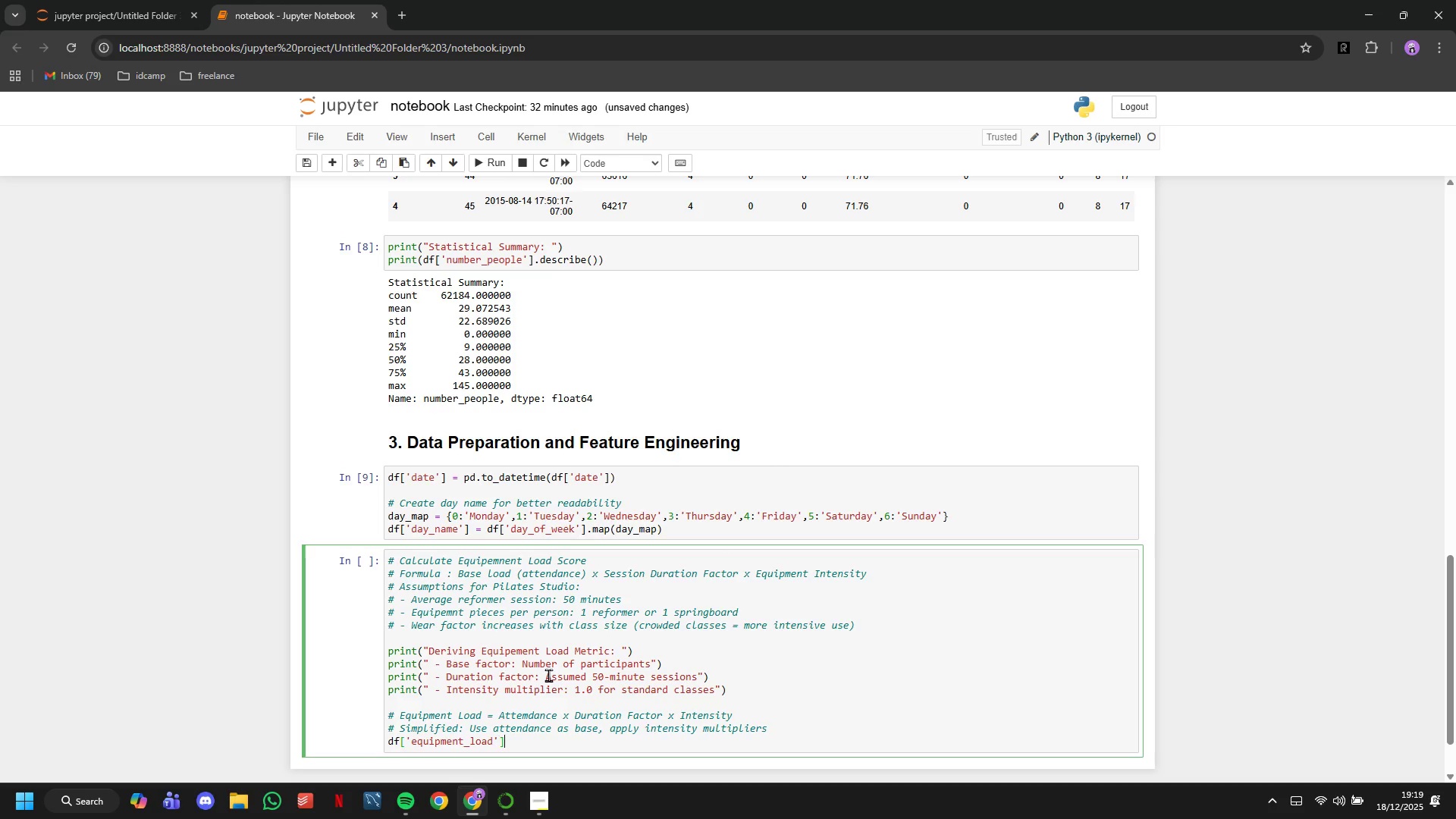 
key(ArrowRight)
 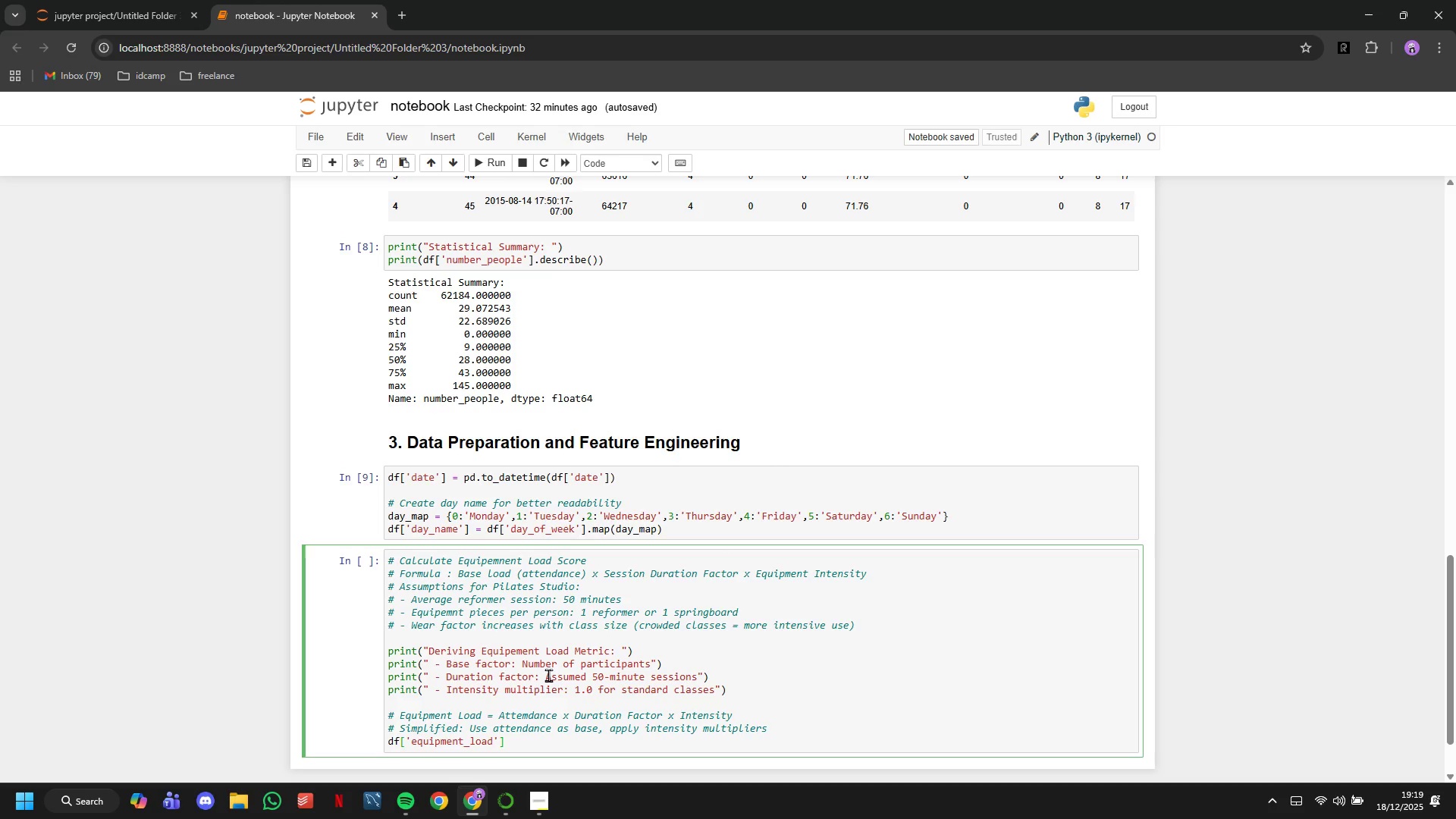 
type( = df['number_people)
 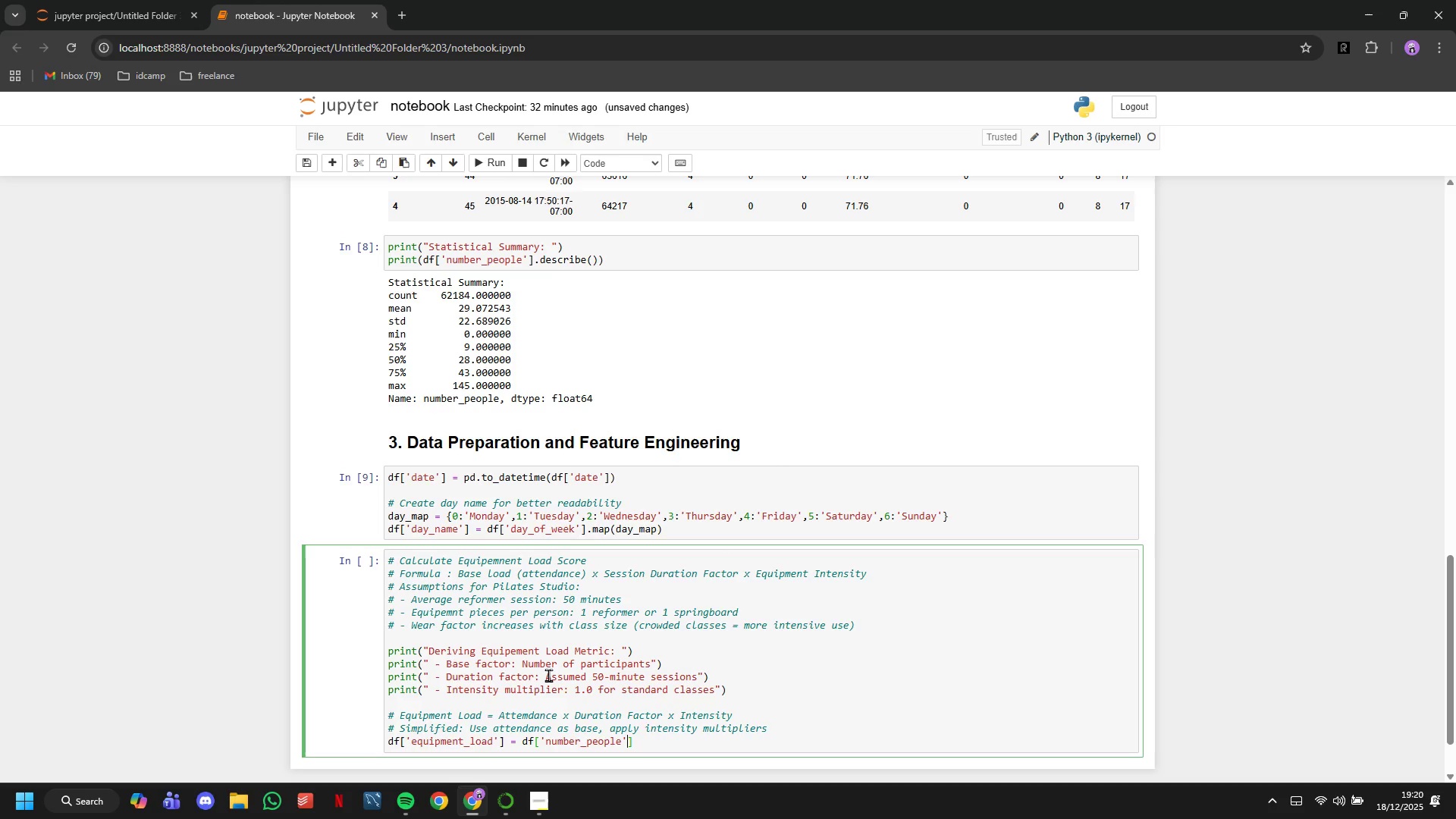 
 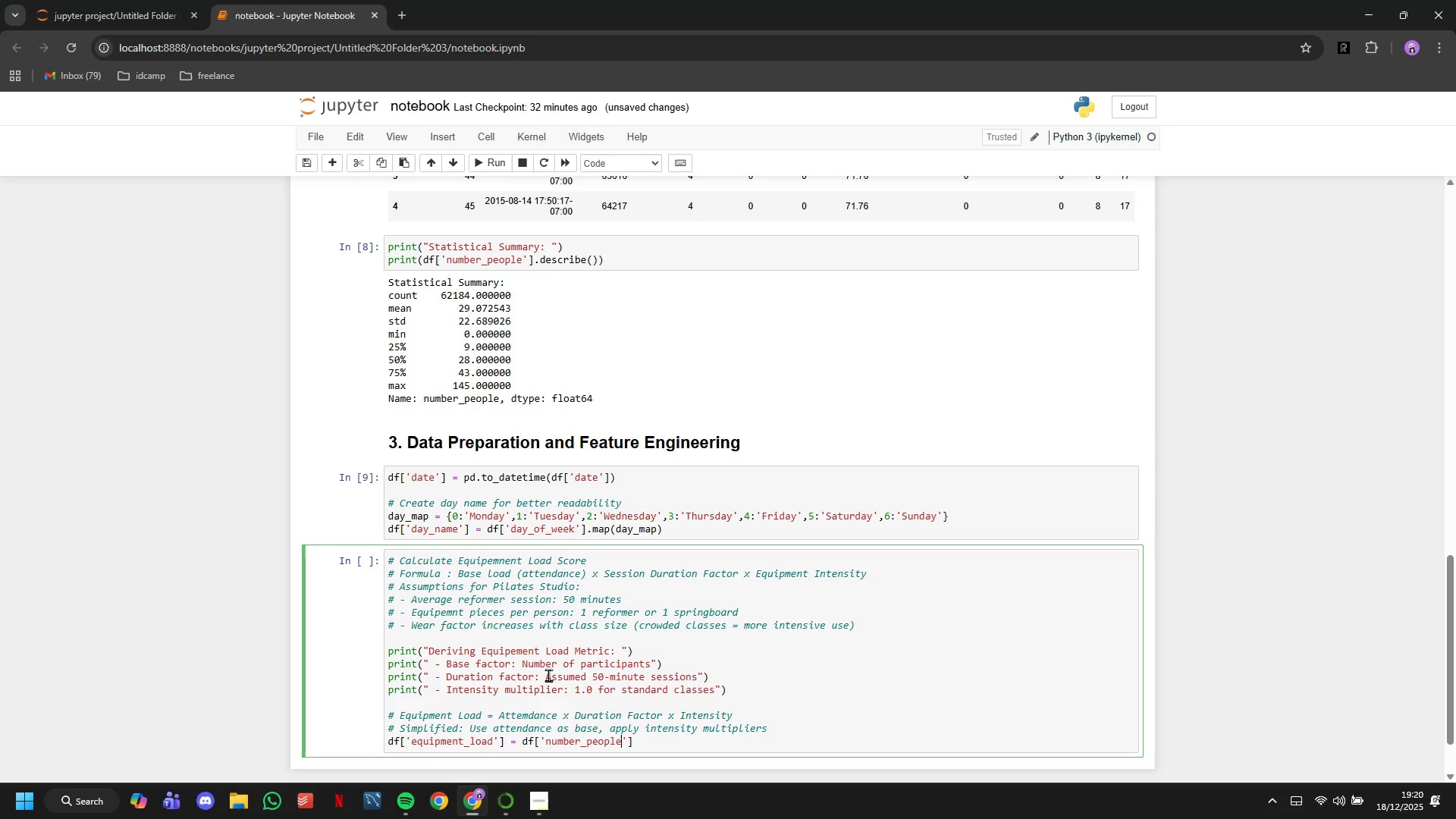 
key(ArrowRight)
 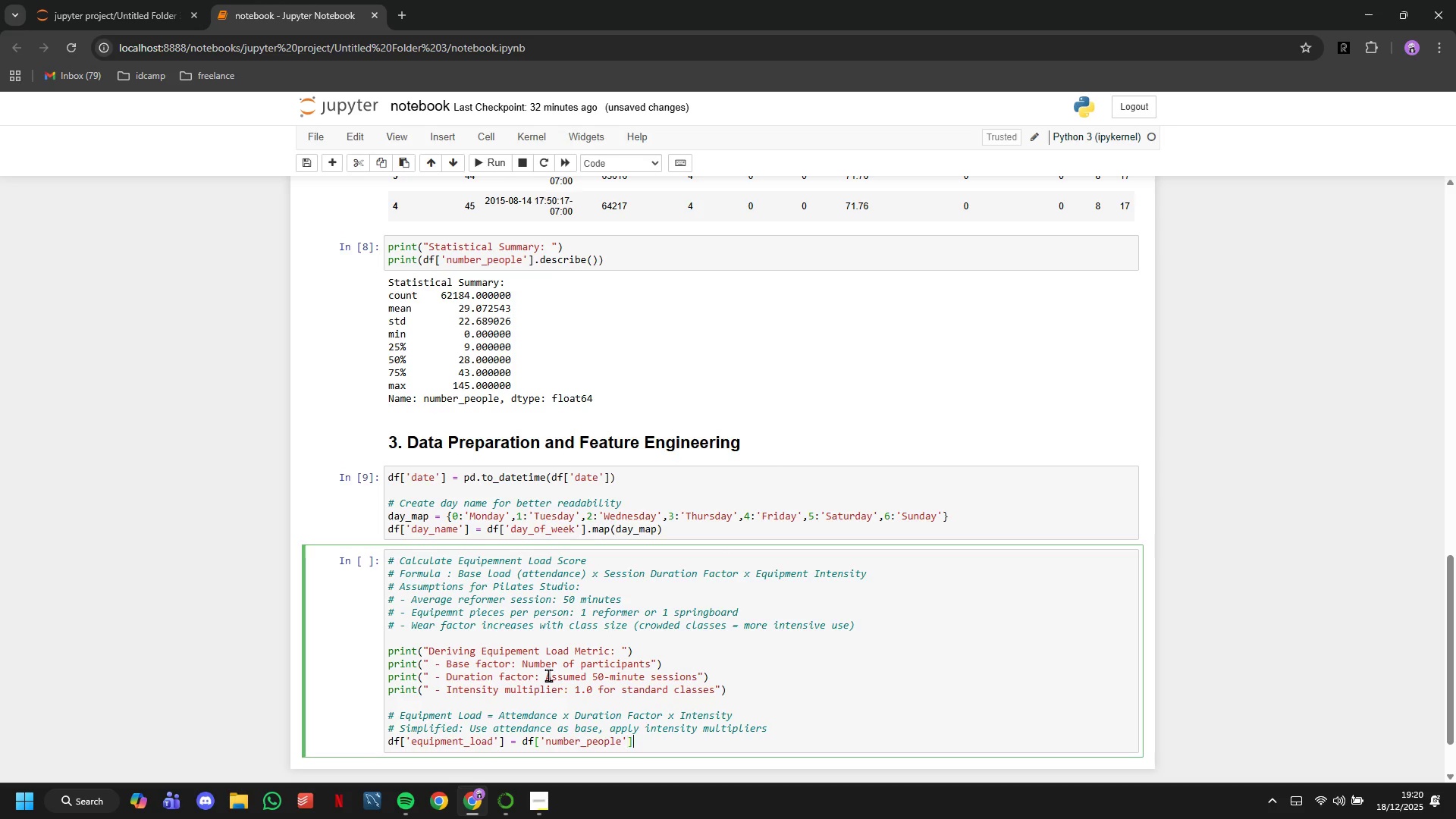 
key(ArrowRight)
 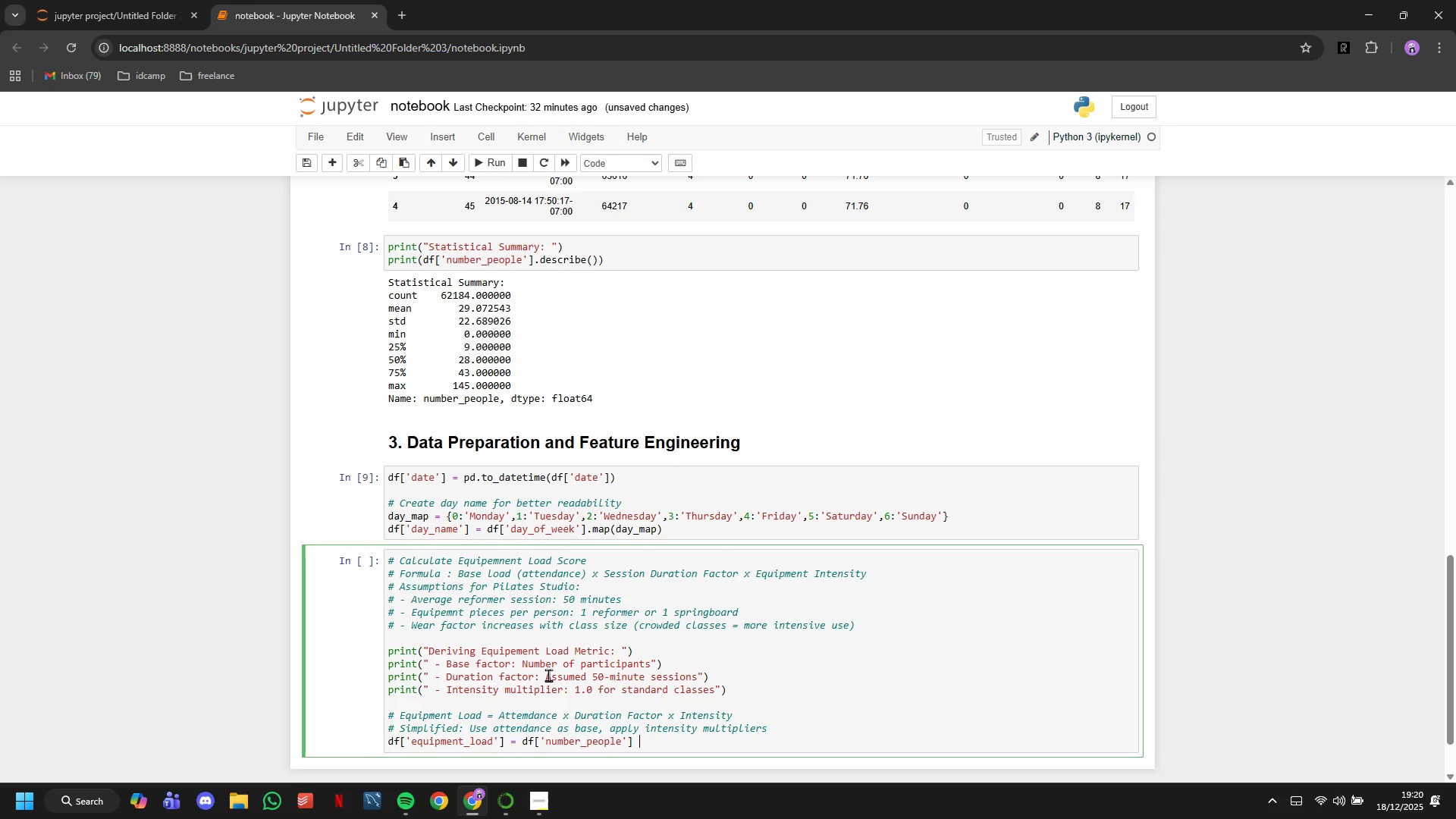 
type( * 1.0 # Base load)
 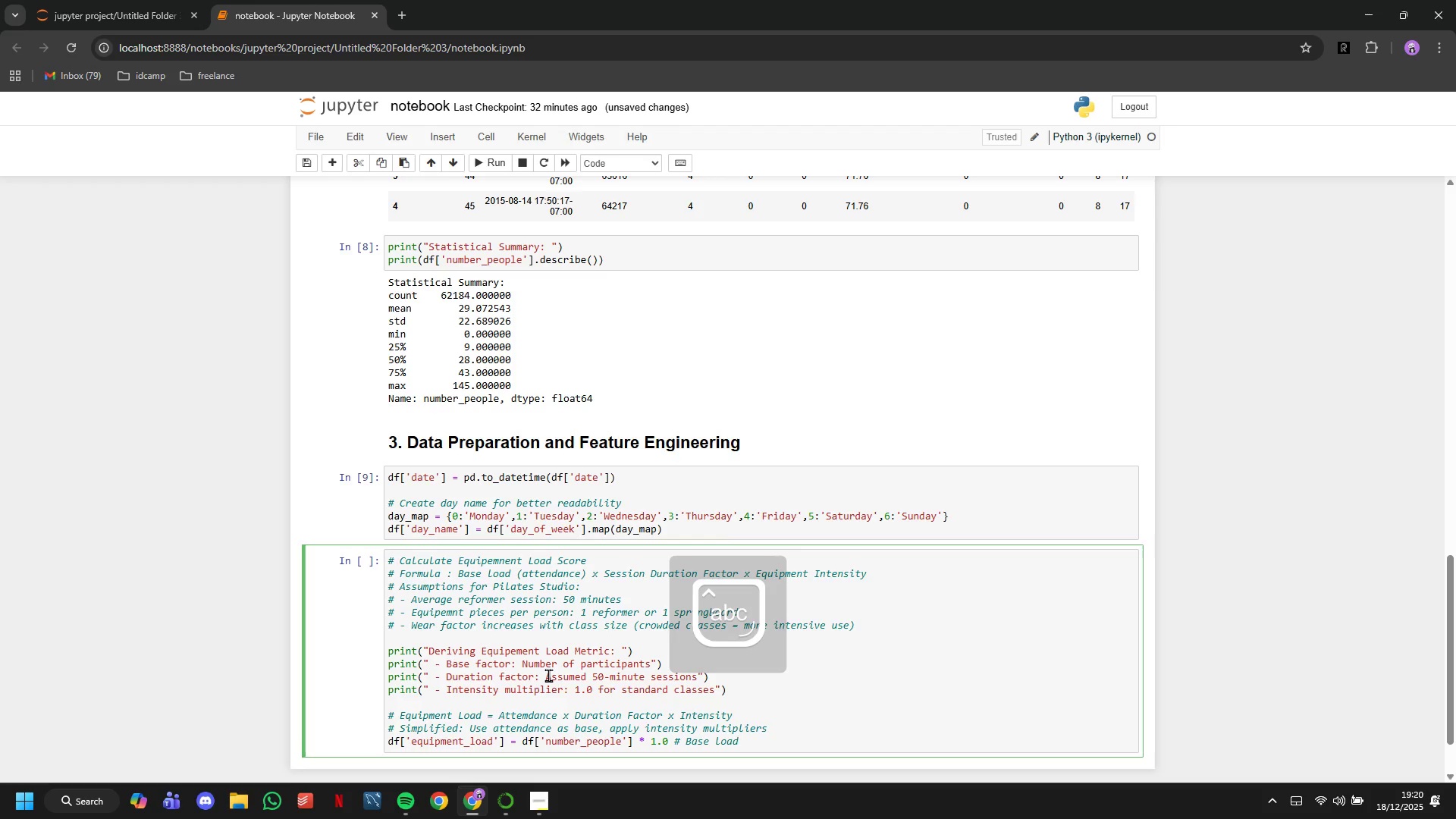 
key(Enter)
 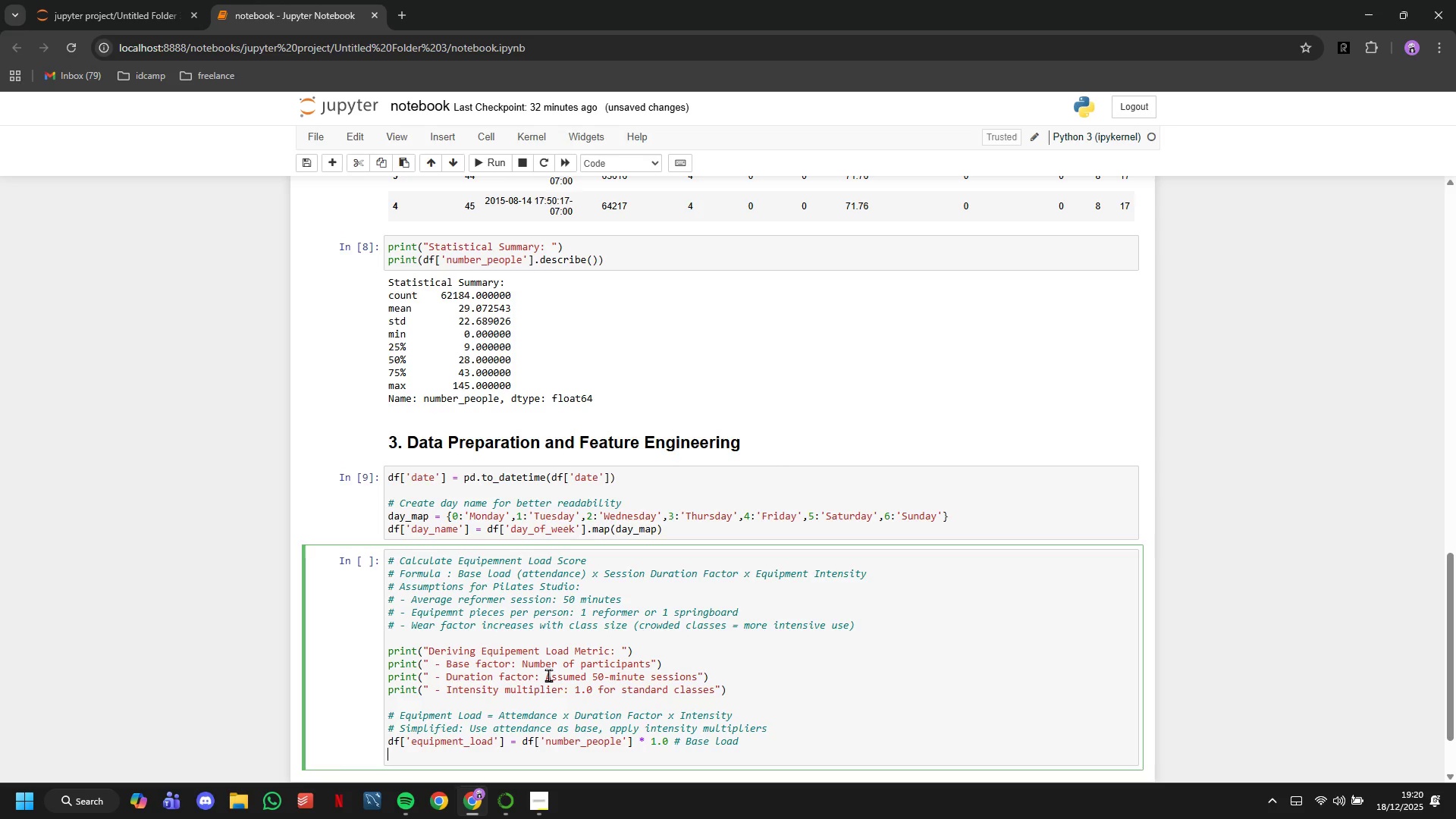 
key(Enter)
 